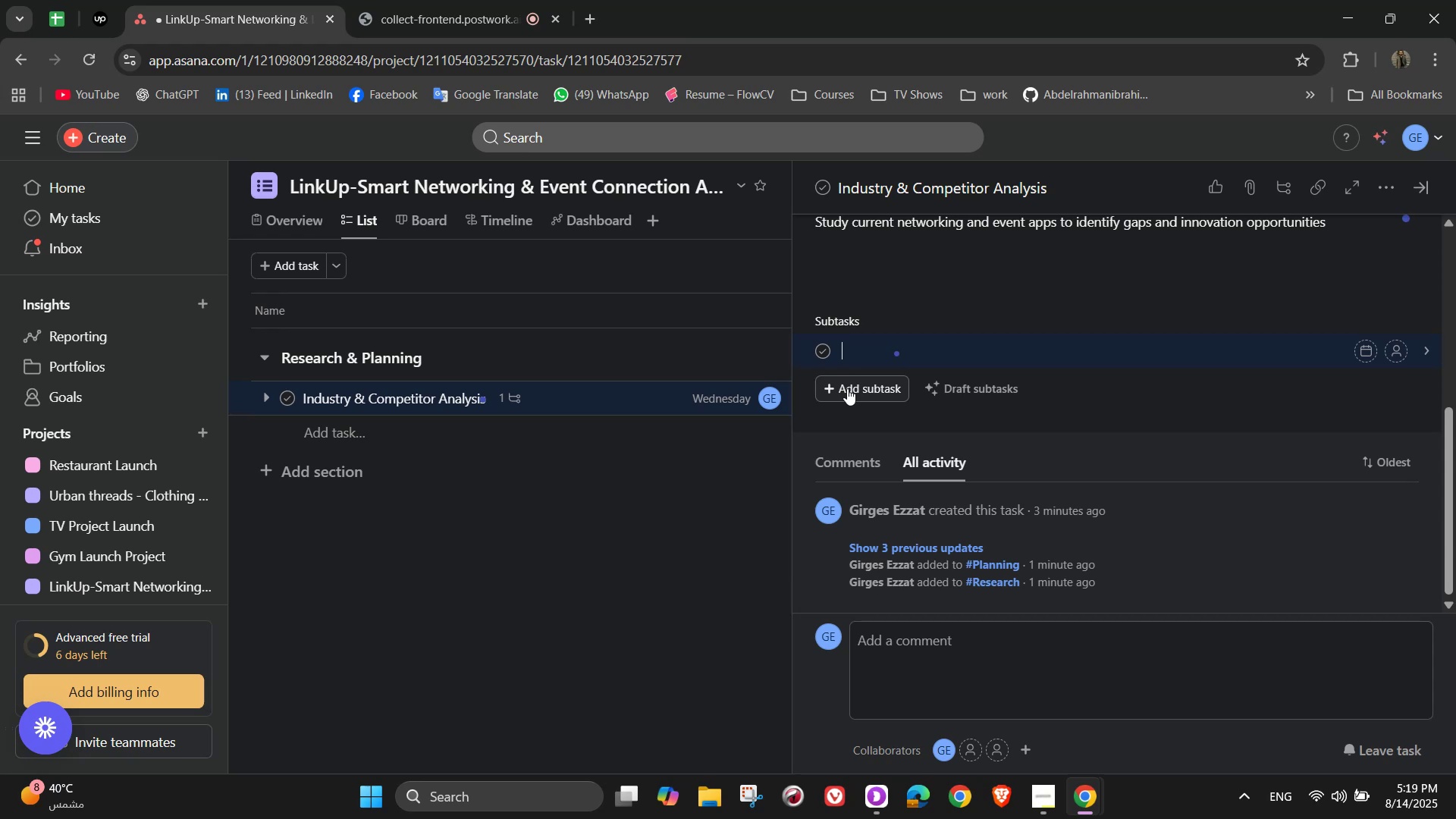 
type(F)
key(Backspace)
type(Review )
 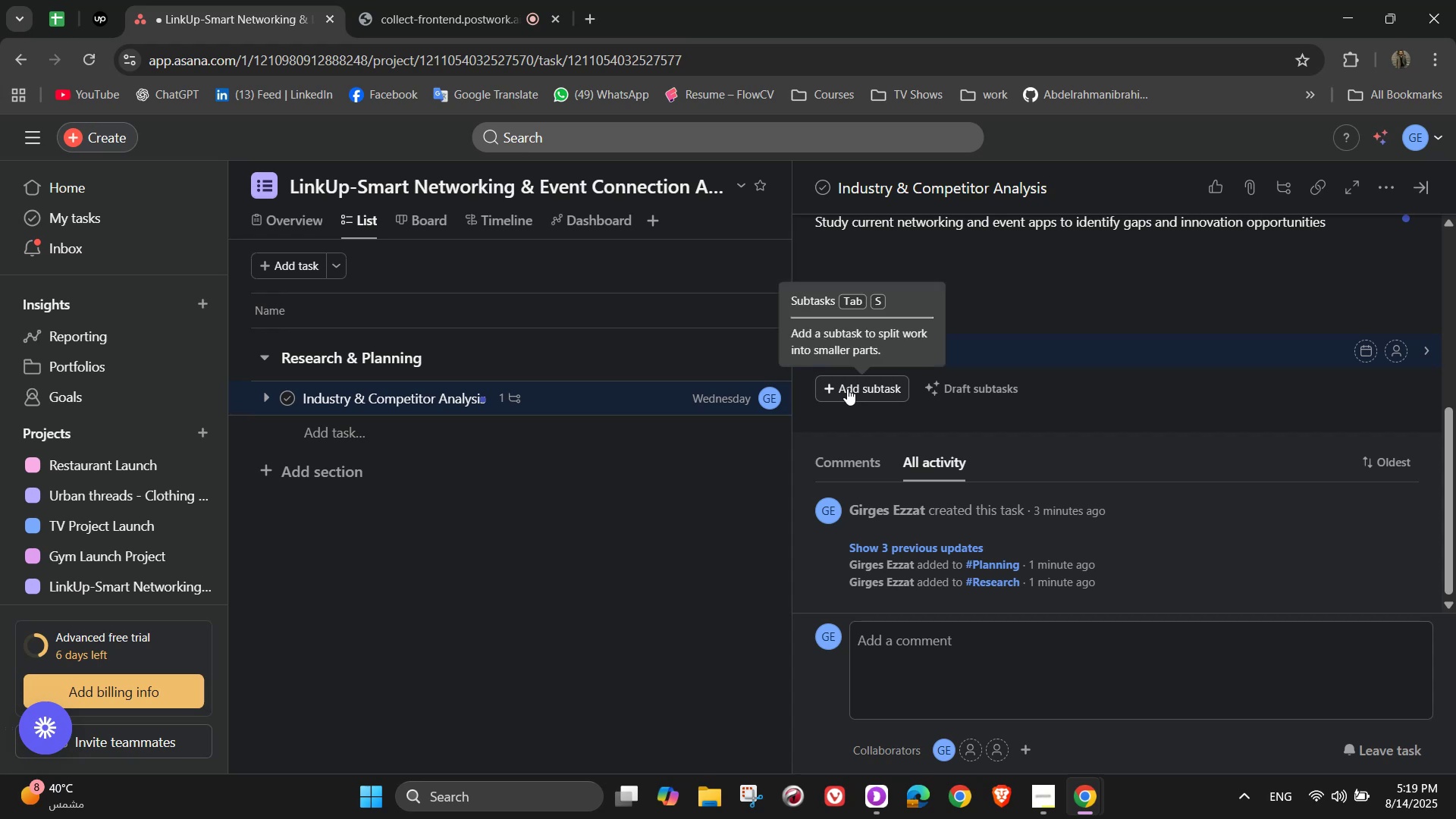 
type(top 10 networking)
 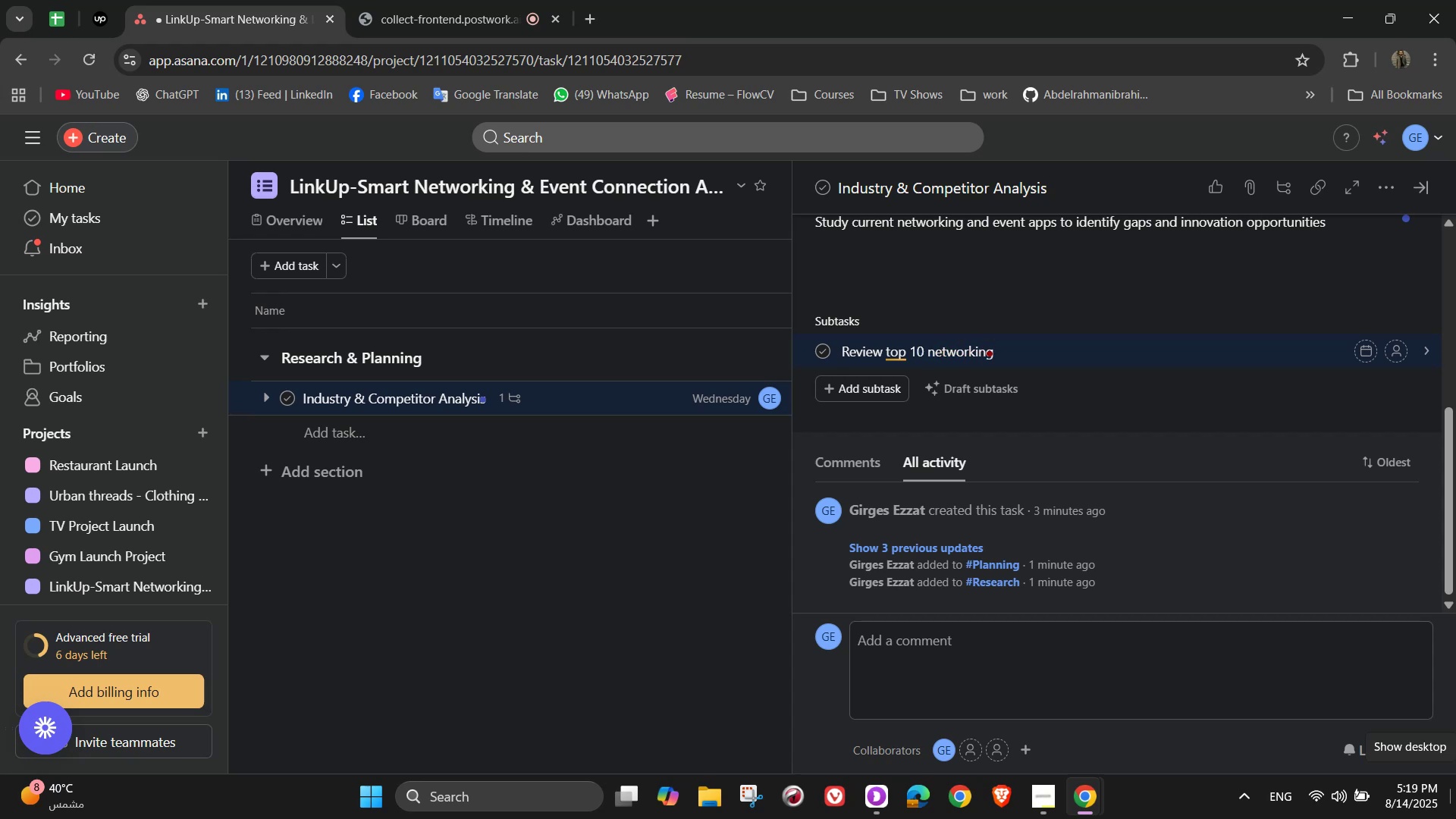 
type( apps)
 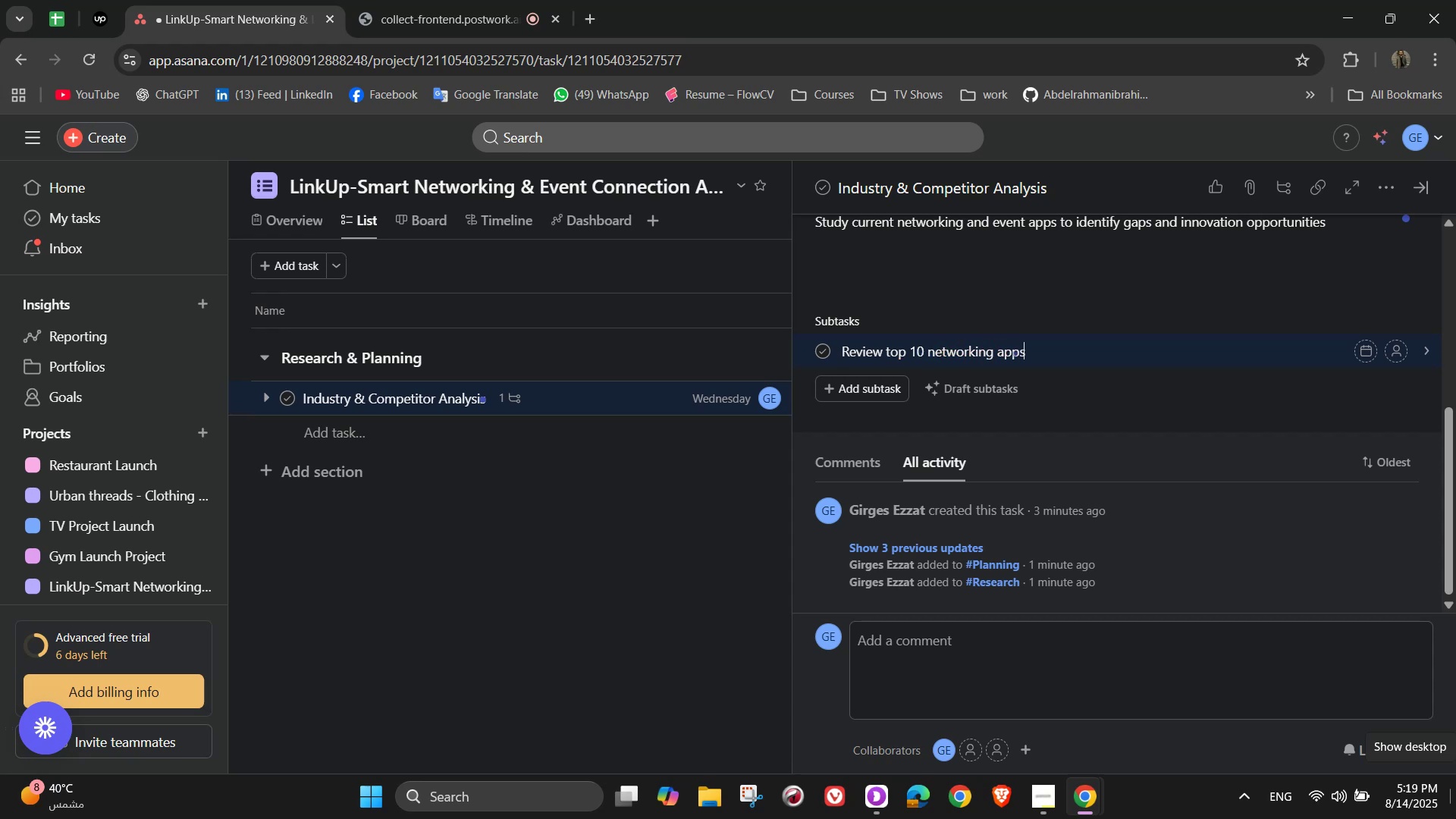 
key(Enter)
 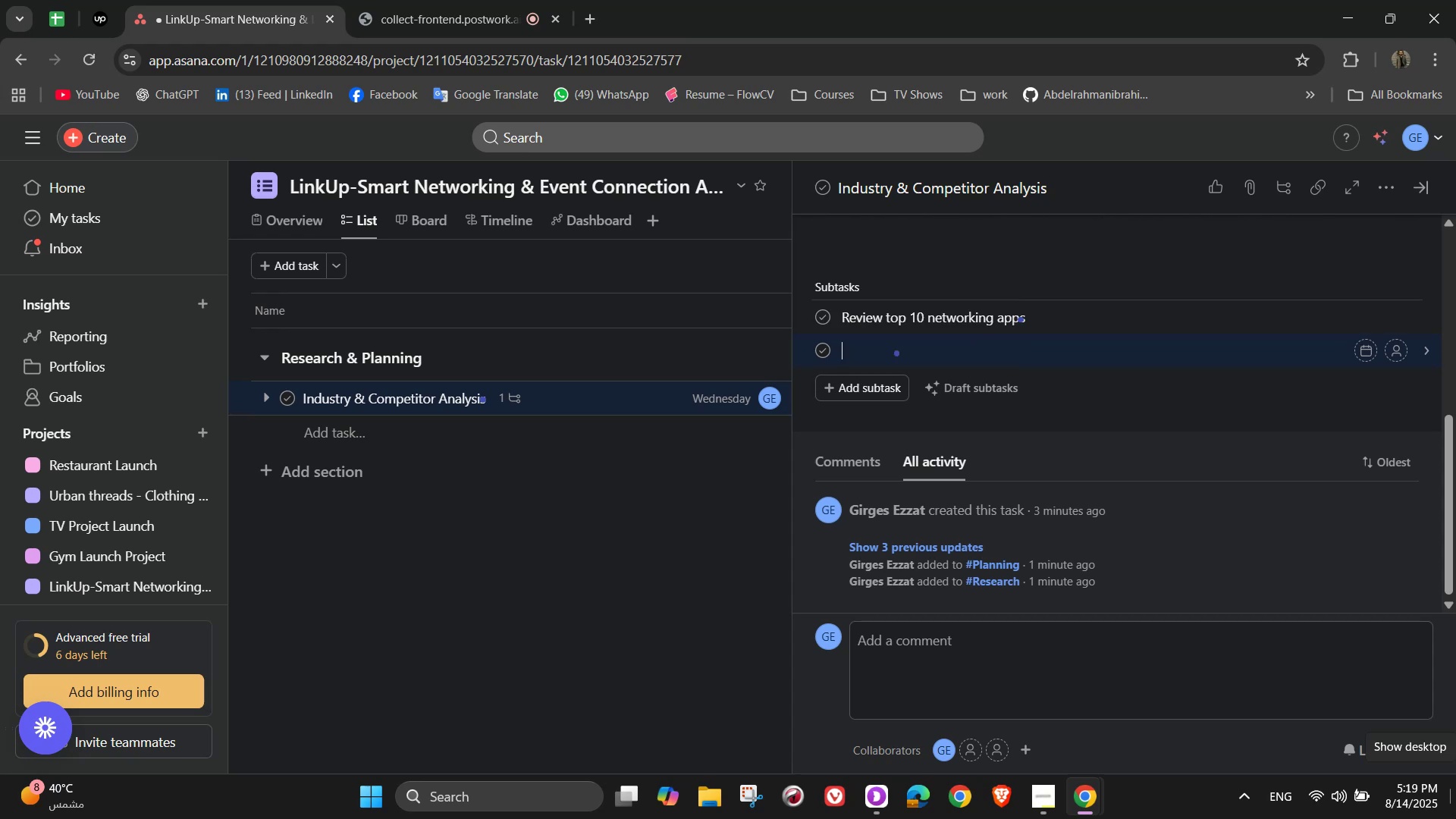 
type(Su)
key(Backspace)
key(Backspace)
type(Create feature comparisop)
key(Backspace)
type(n )
 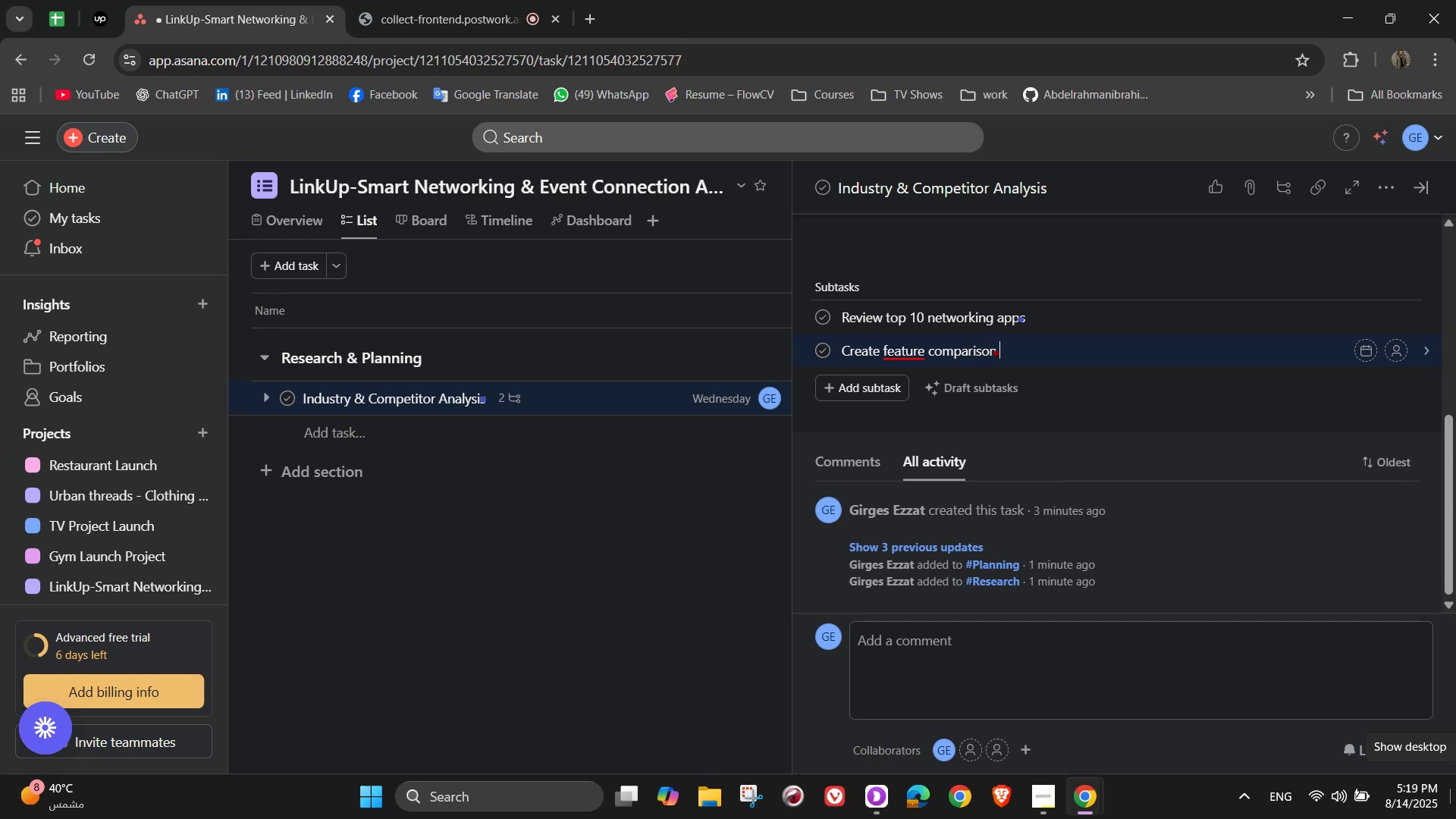 
wait(8.17)
 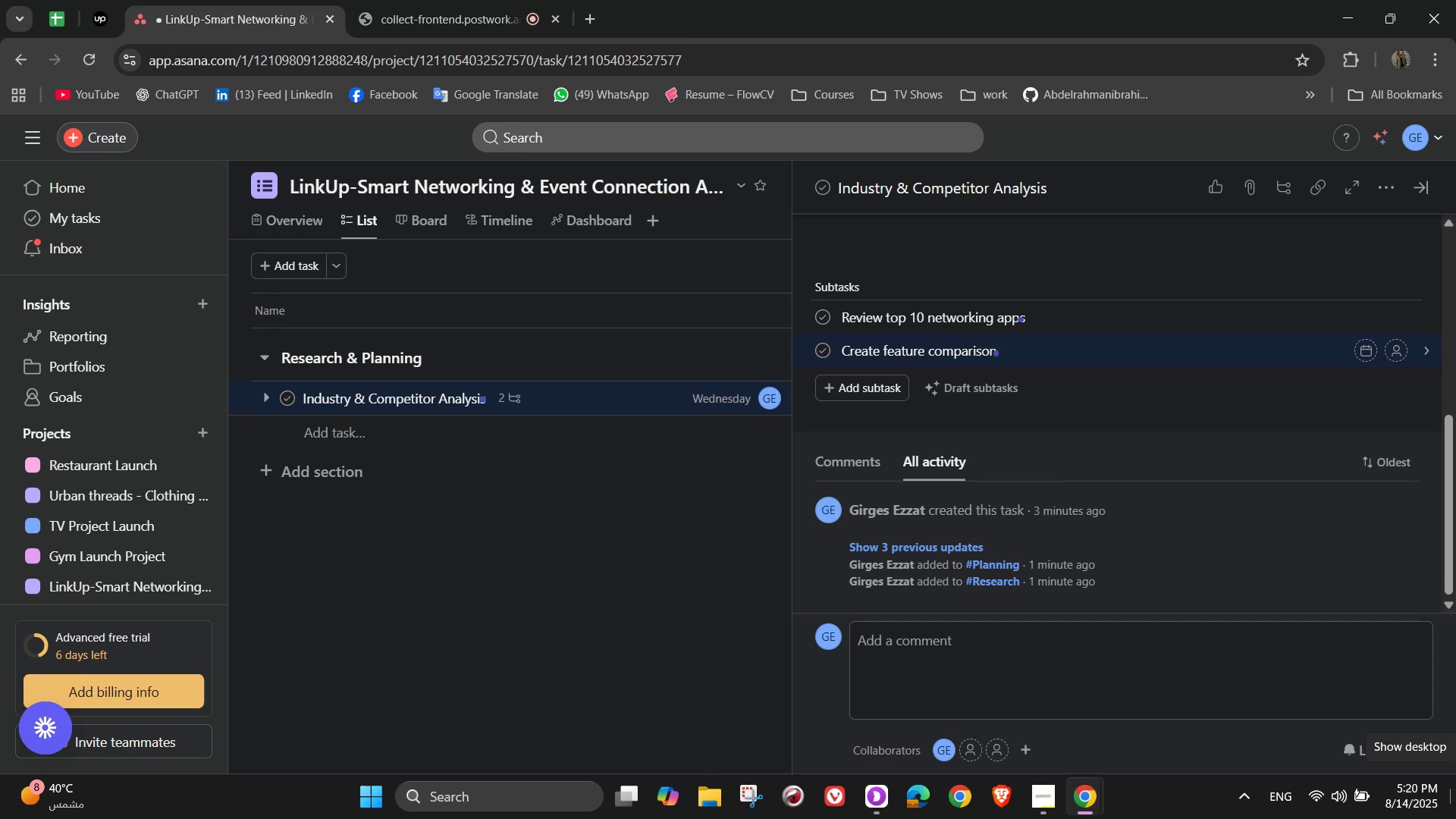 
type(chart)
 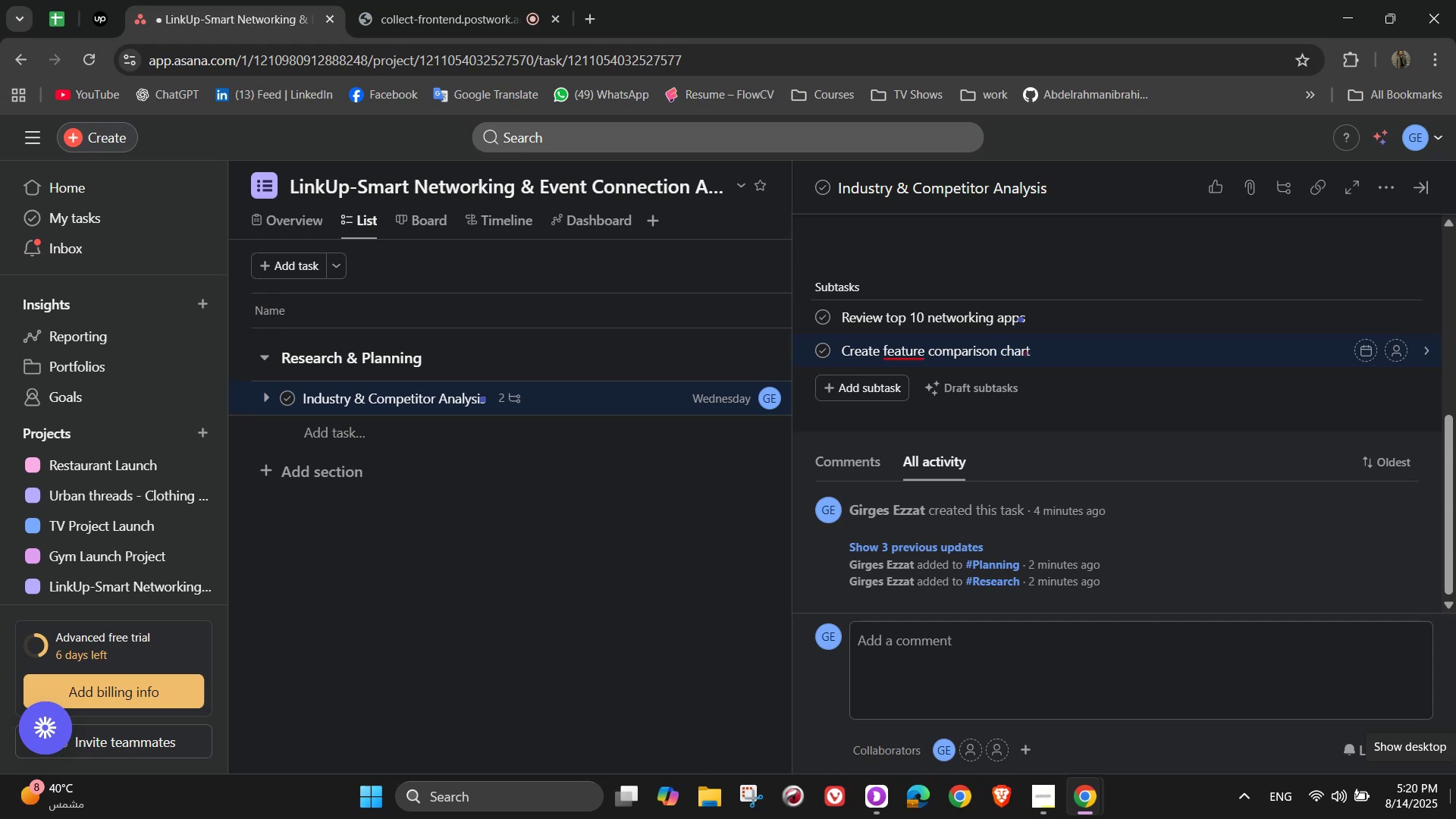 
key(Enter)
 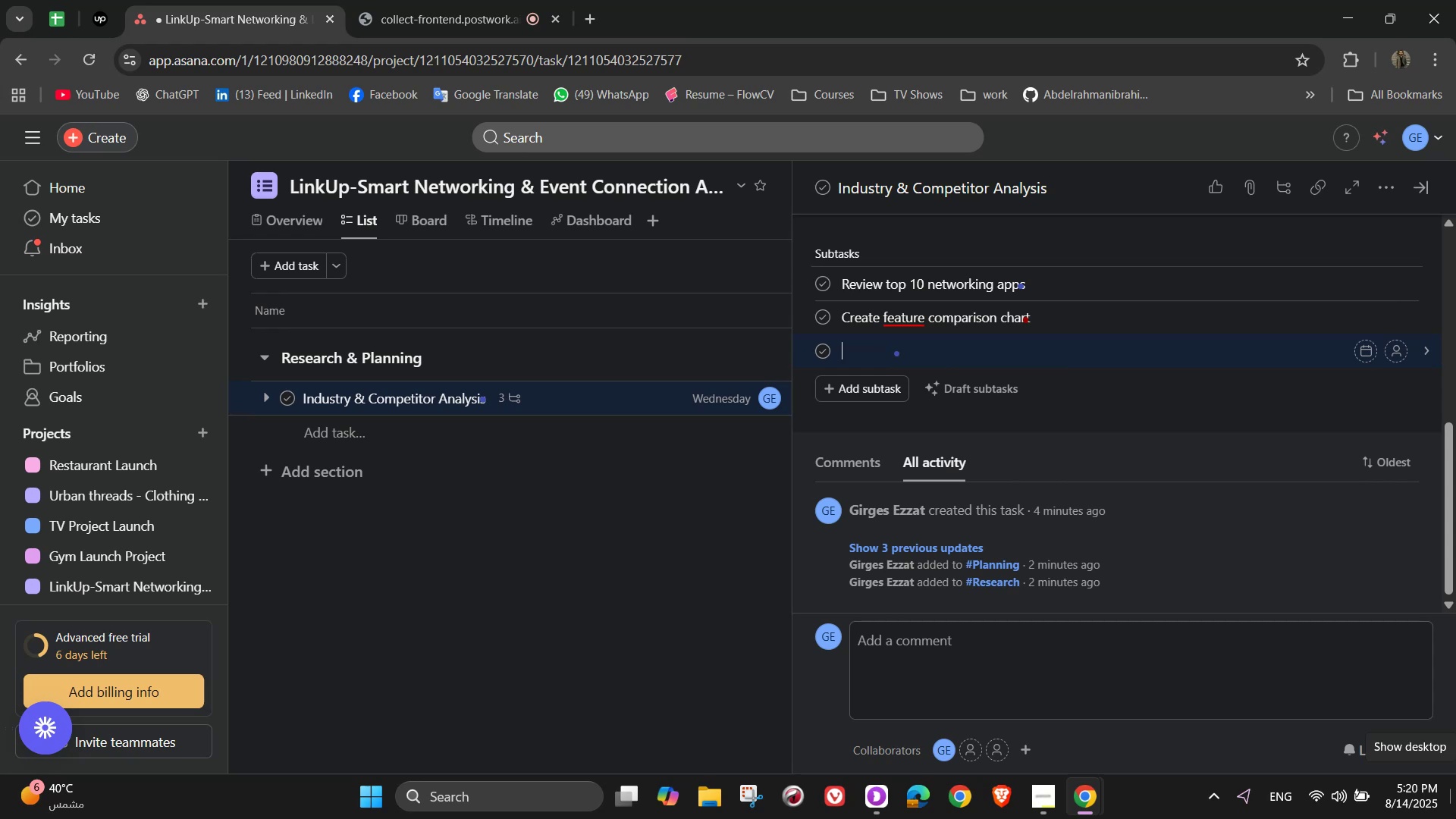 
wait(14.97)
 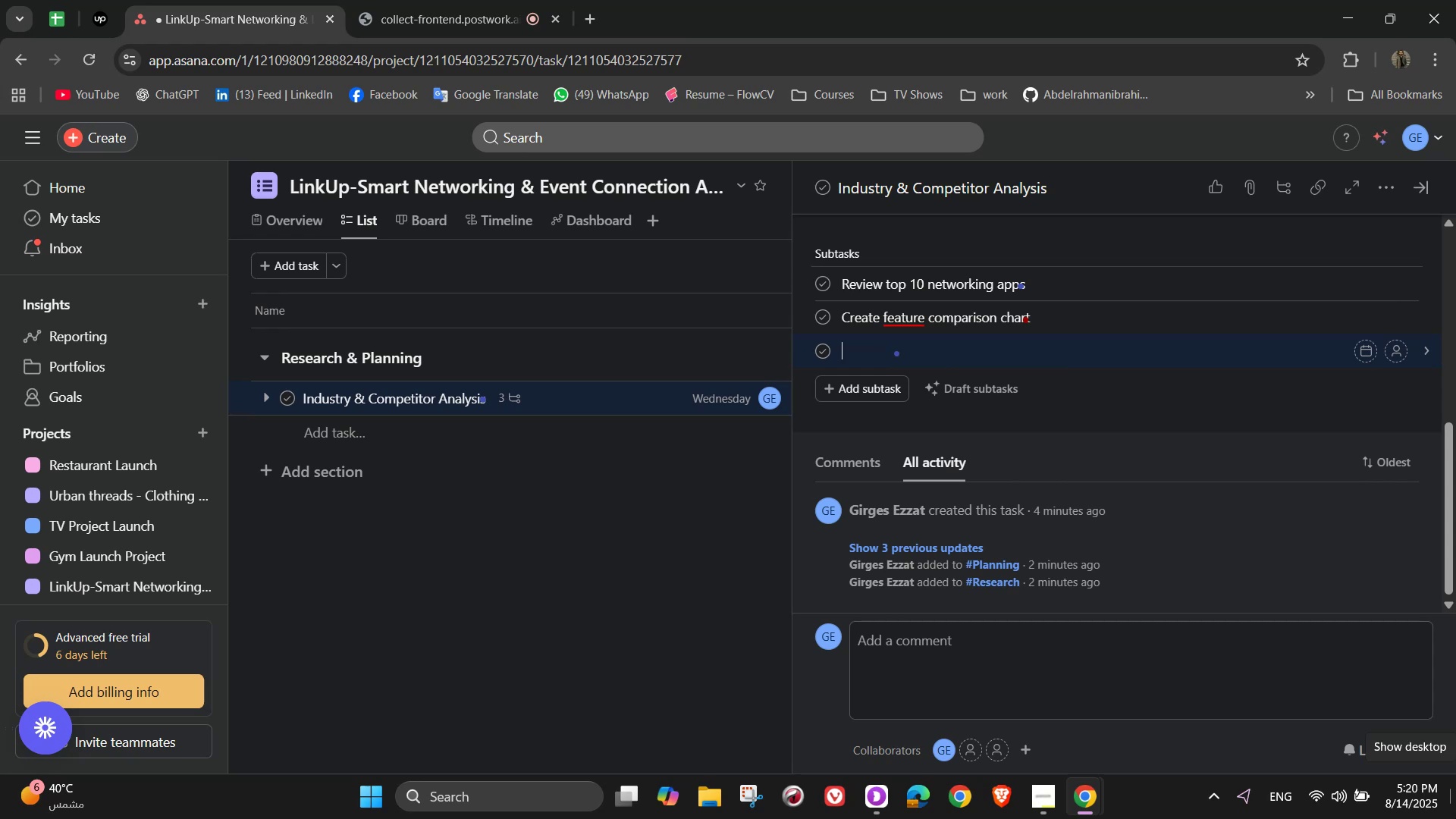 
type(Summarize market gaps in a report)
 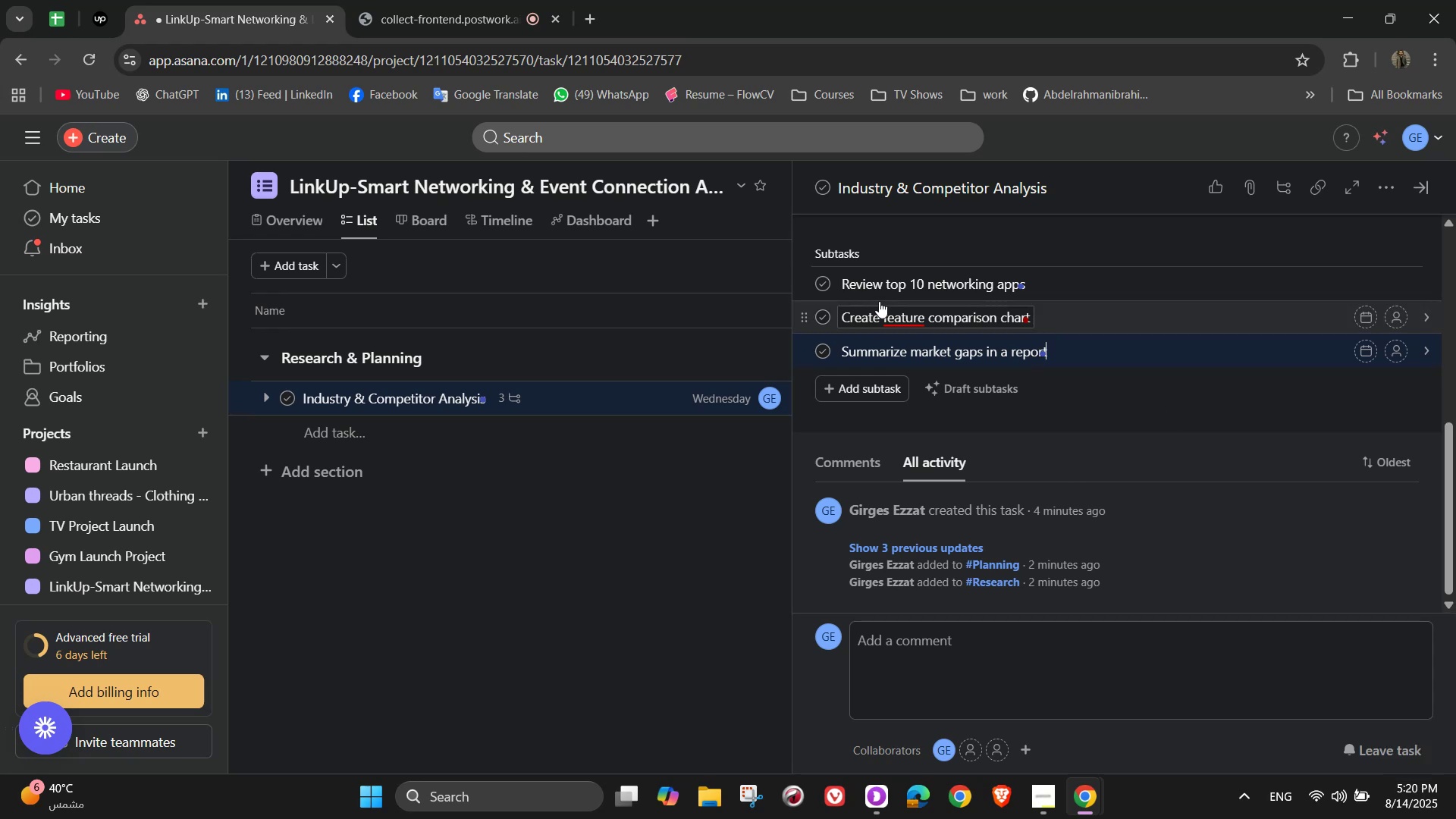 
left_click([927, 338])
 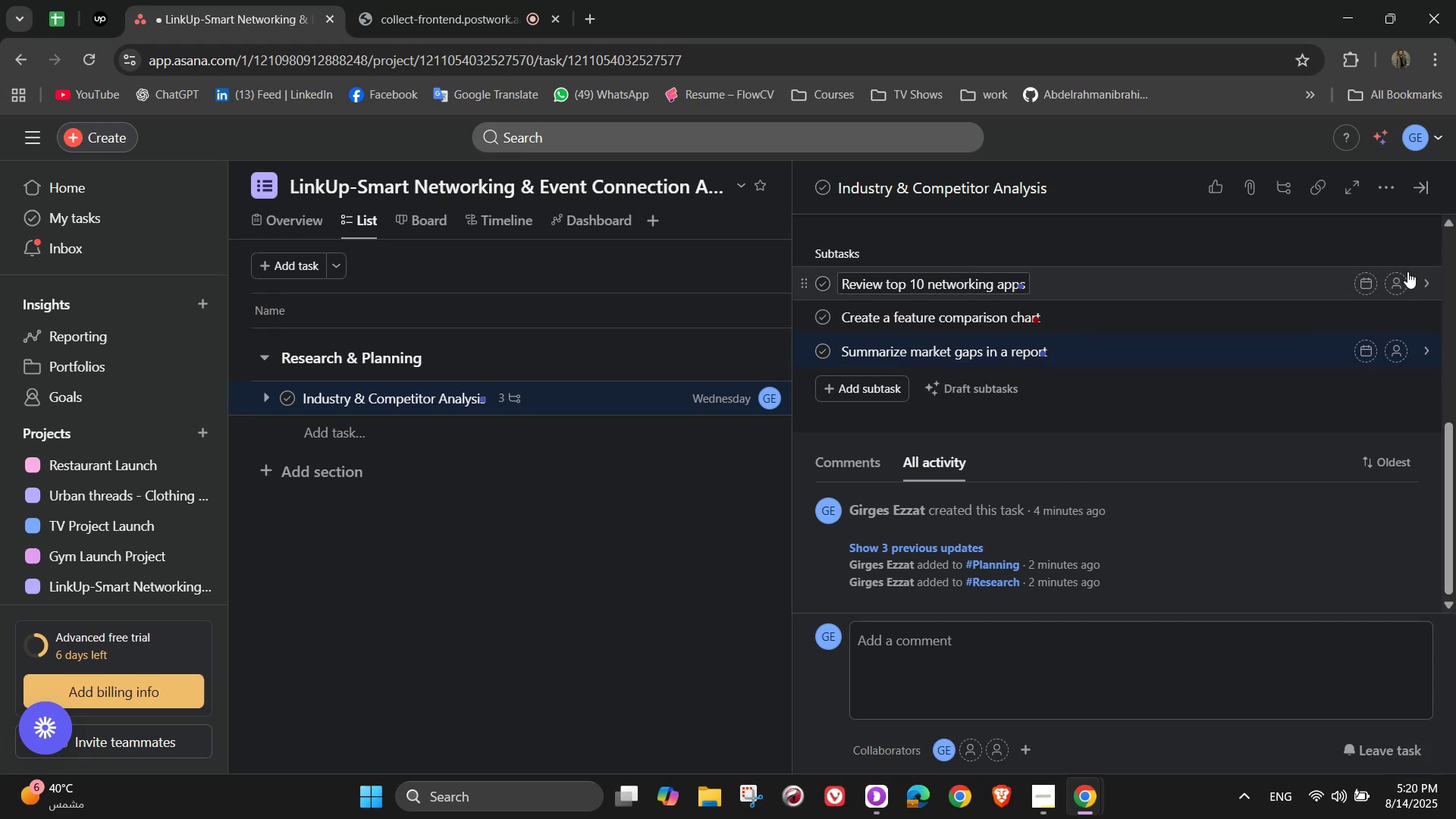 
left_click([1398, 279])
 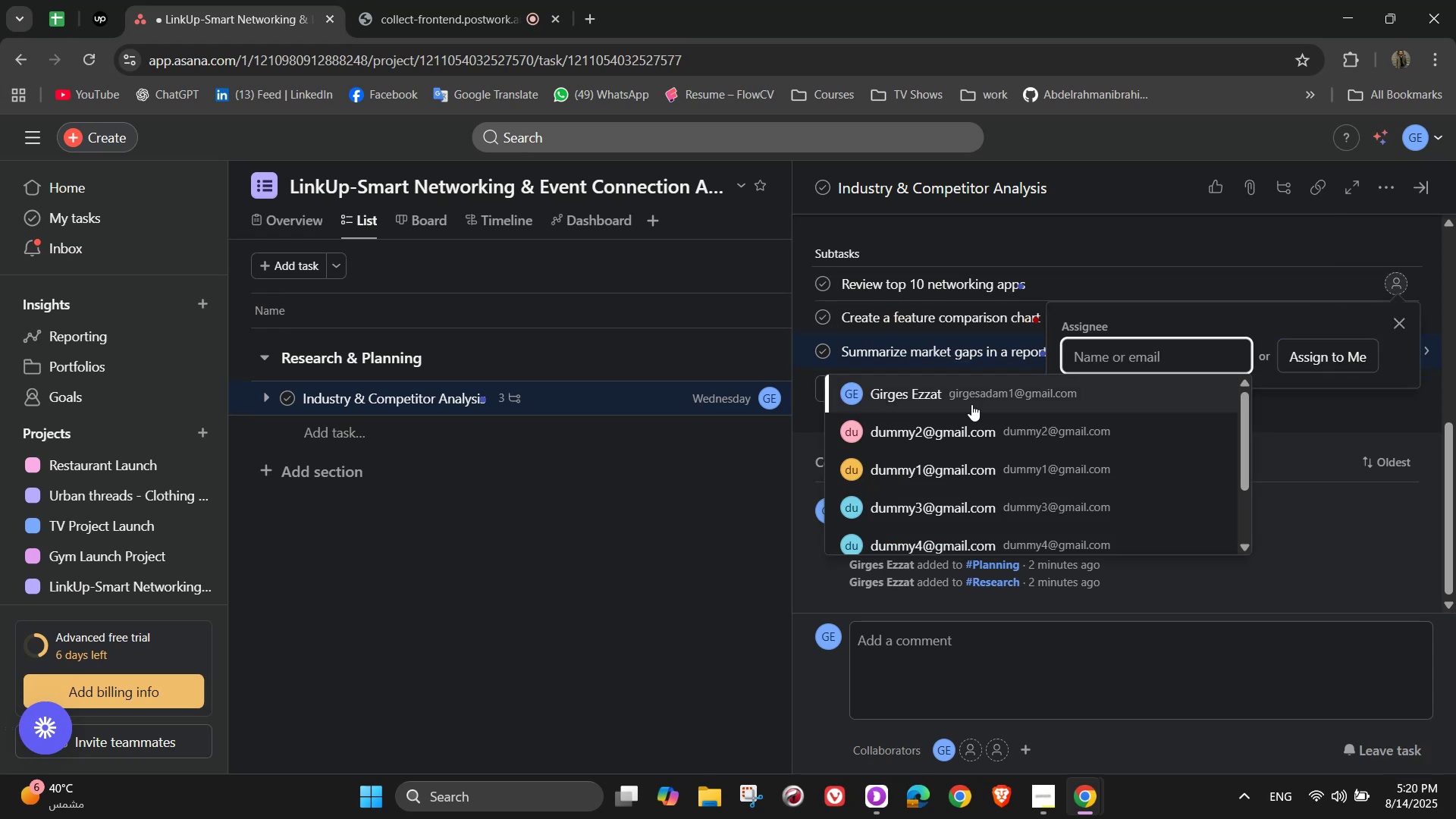 
left_click([962, 410])
 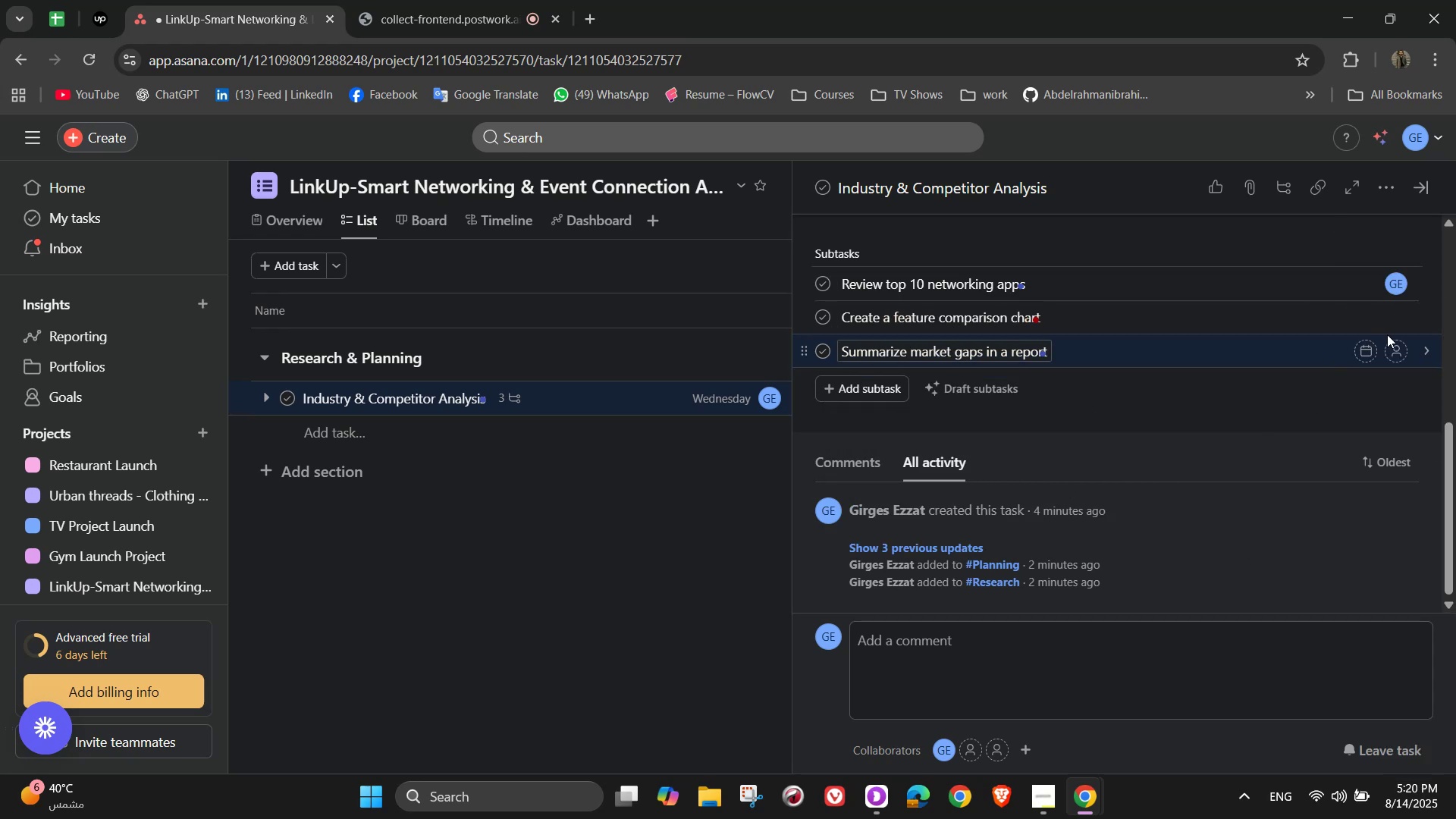 
left_click([1393, 317])
 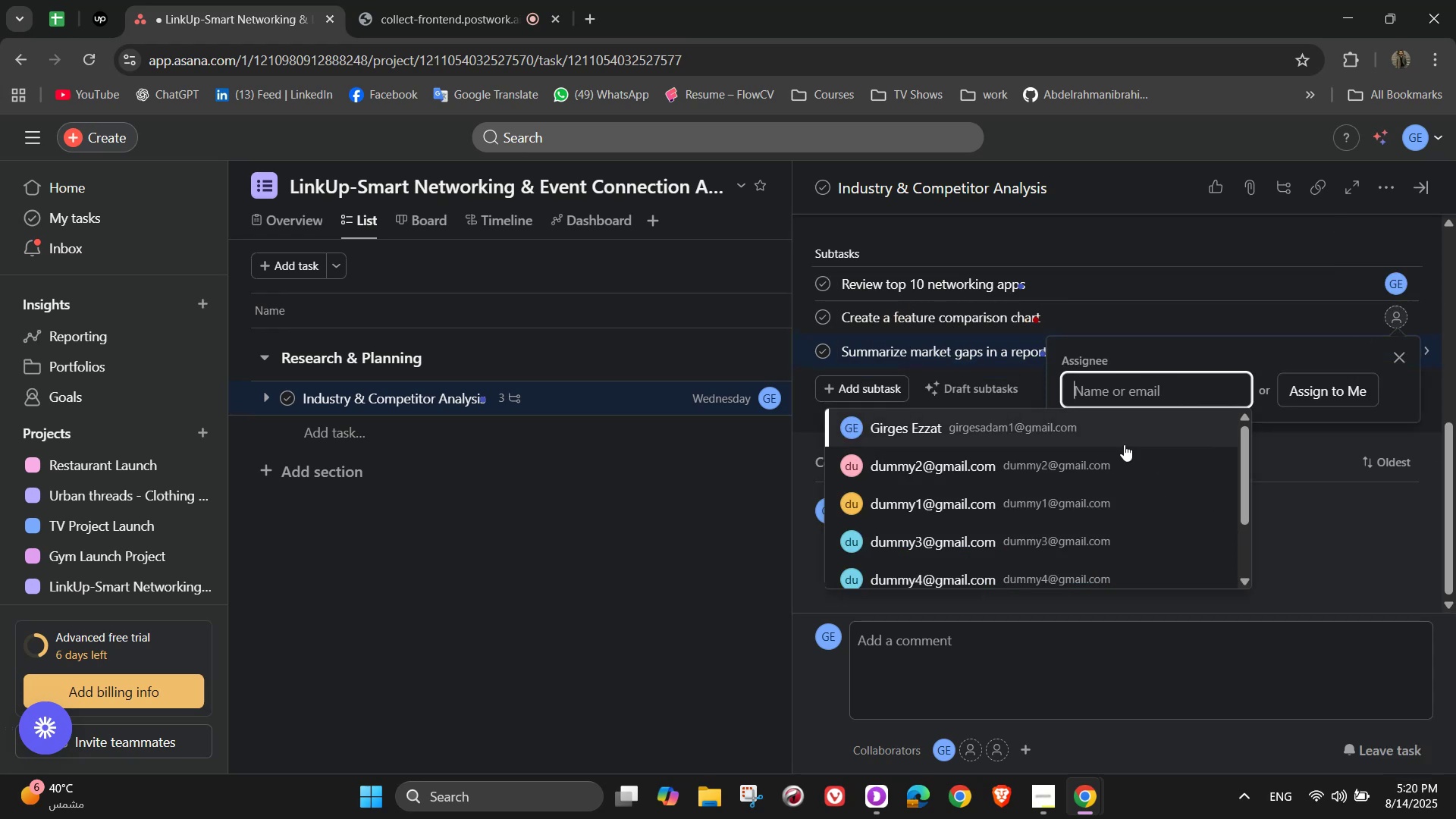 
left_click([1103, 466])
 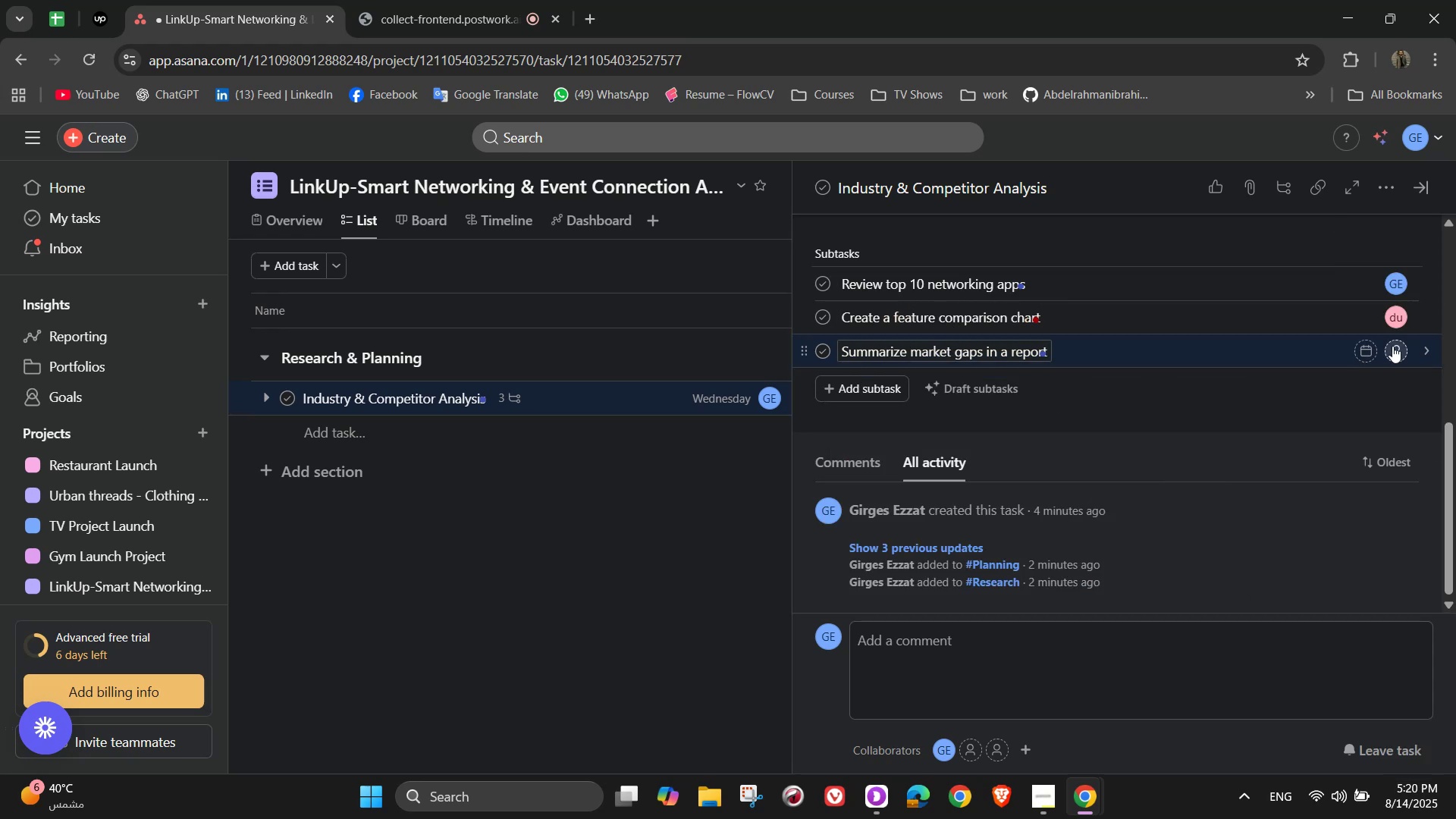 
left_click([1396, 346])
 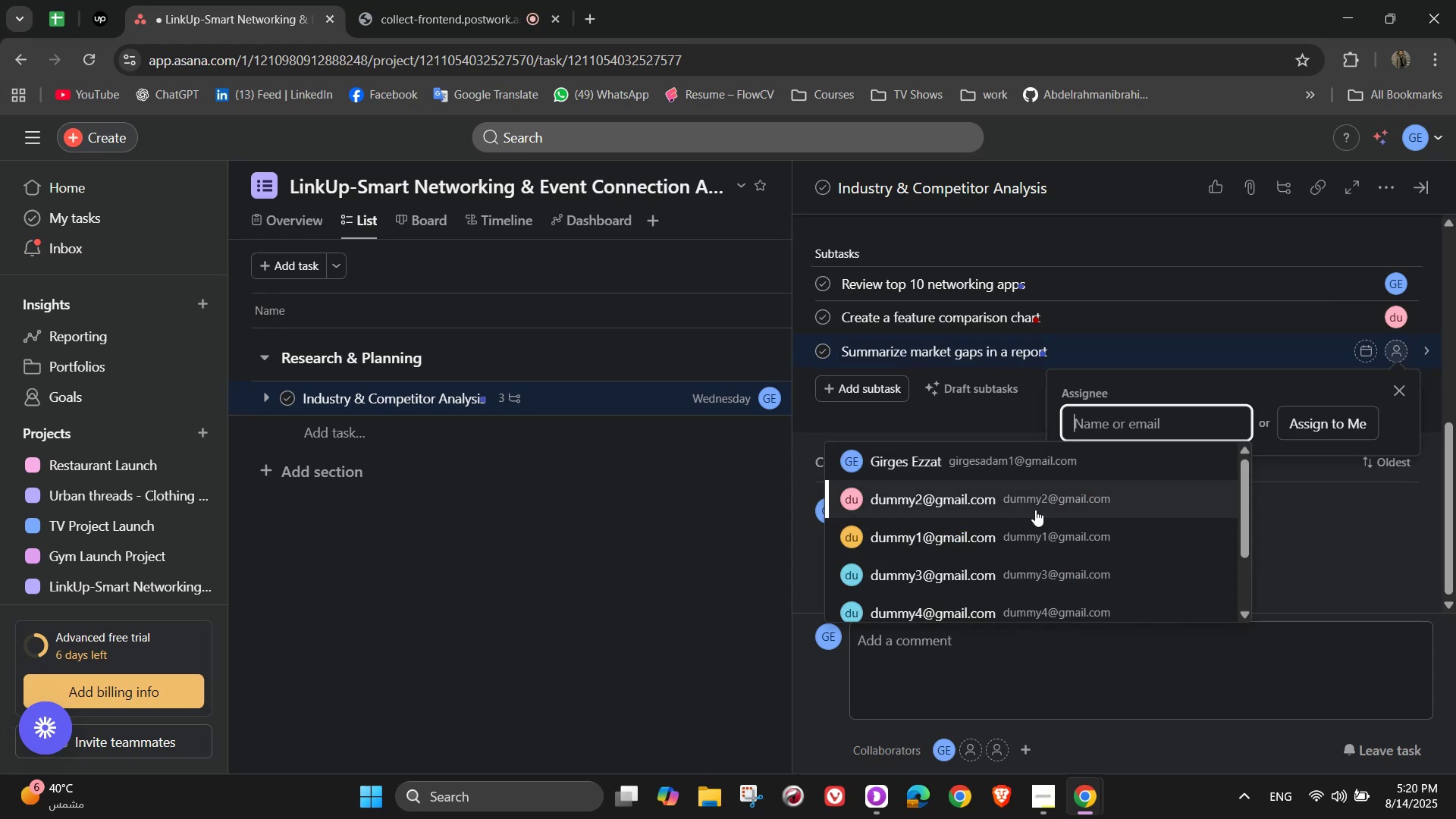 
left_click([999, 542])
 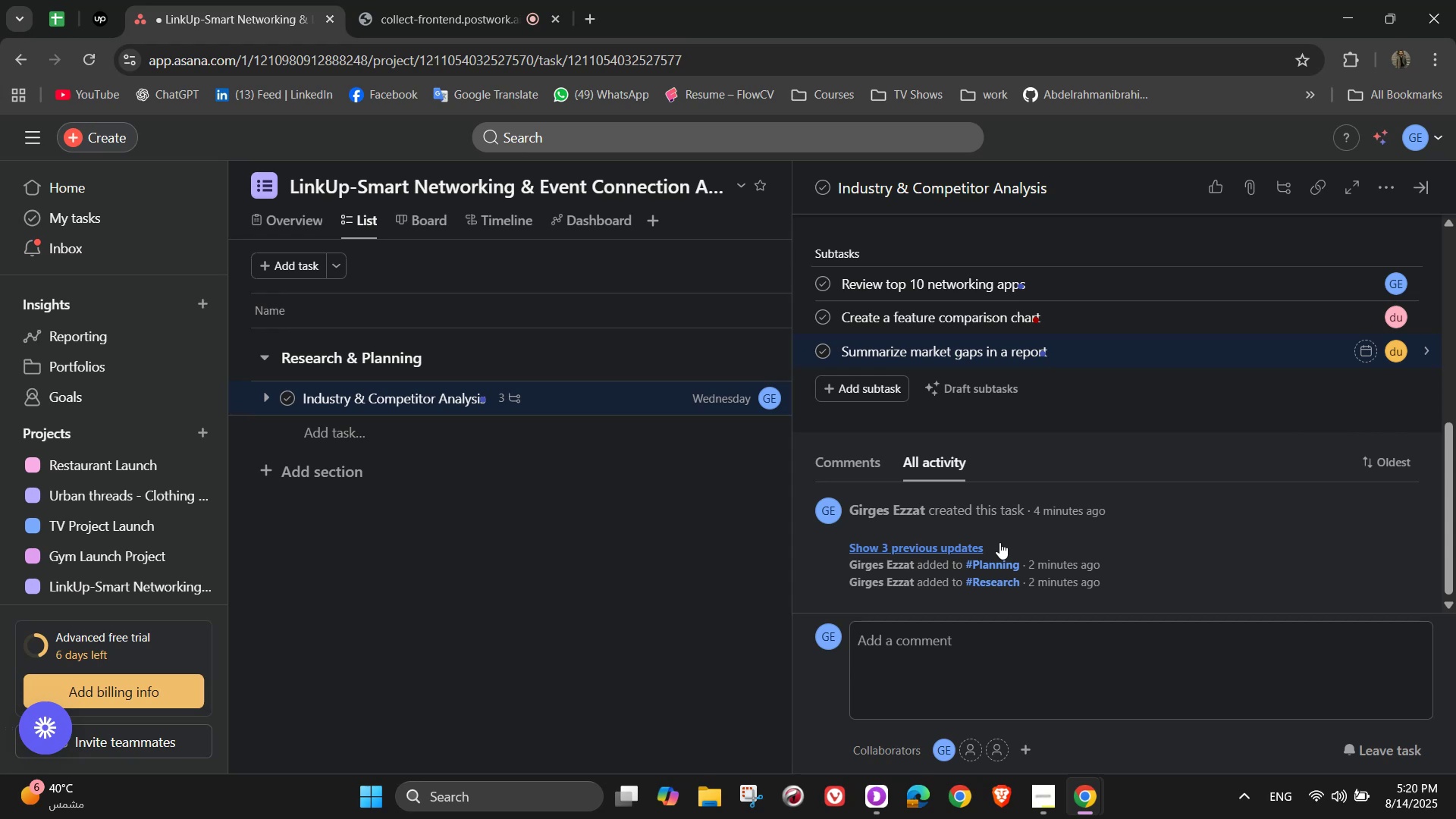 
wait(14.66)
 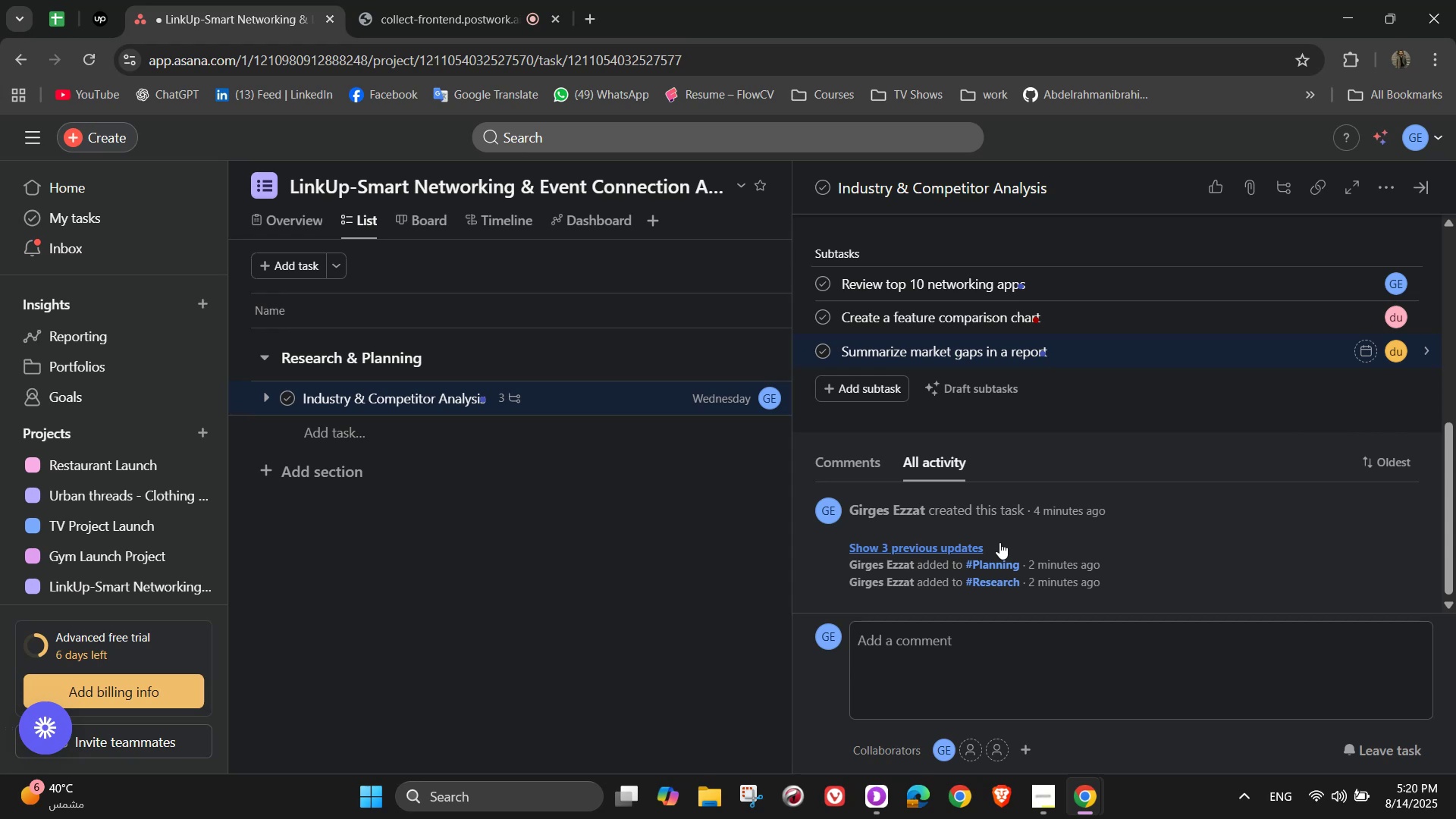 
scroll: coordinate [1269, 452], scroll_direction: up, amount: 5.0
 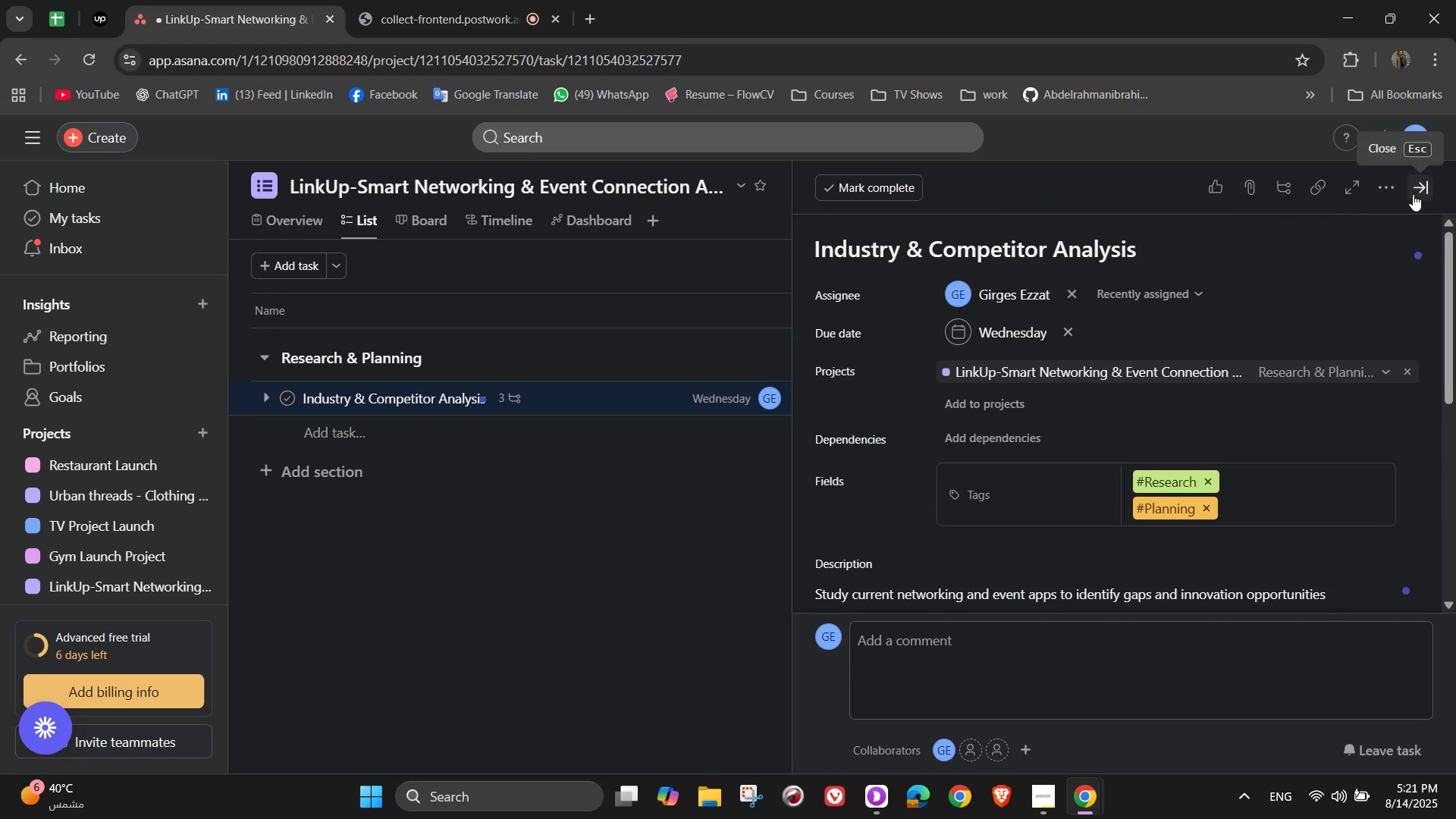 
left_click([1419, 183])
 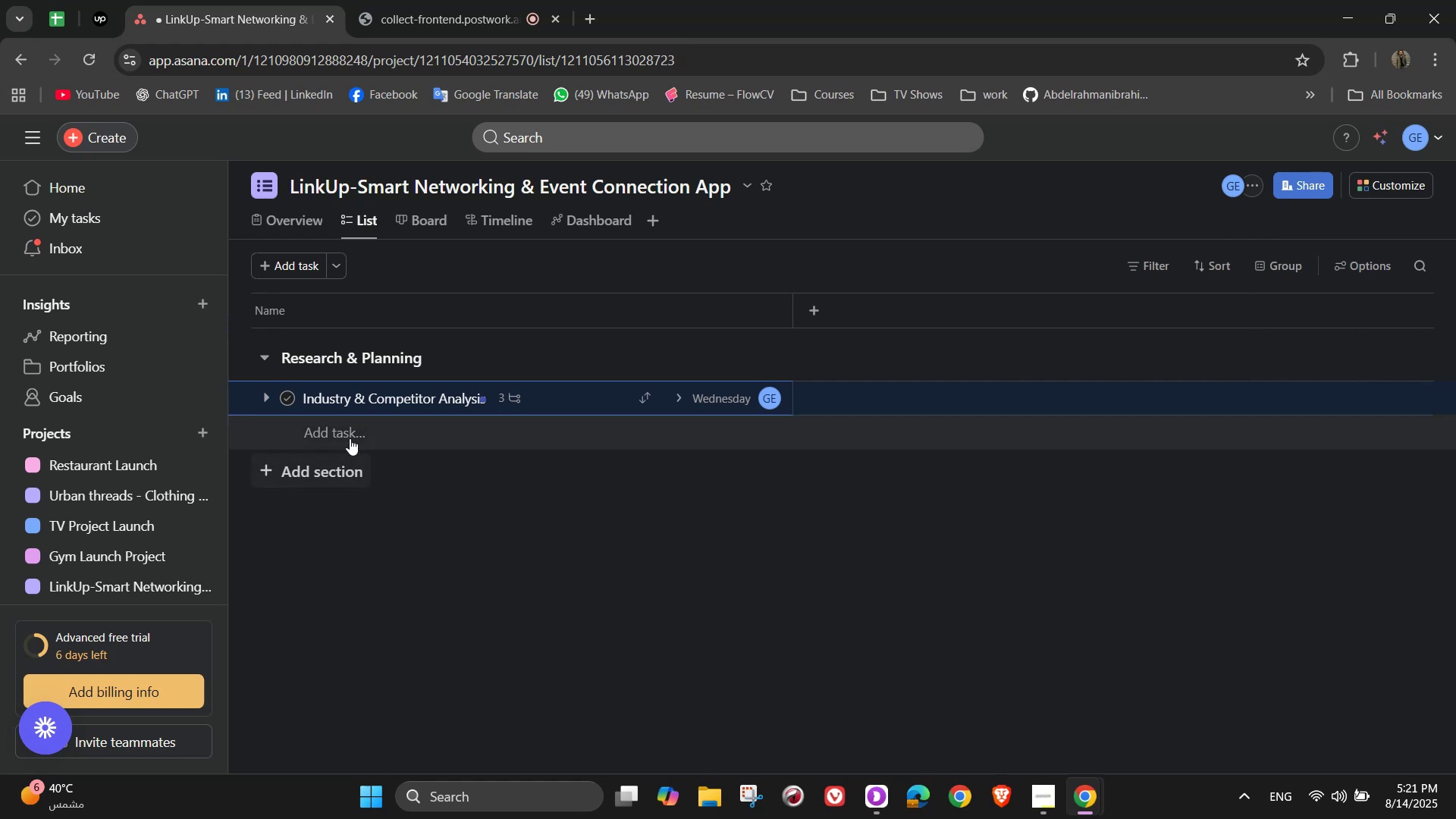 
left_click([350, 438])
 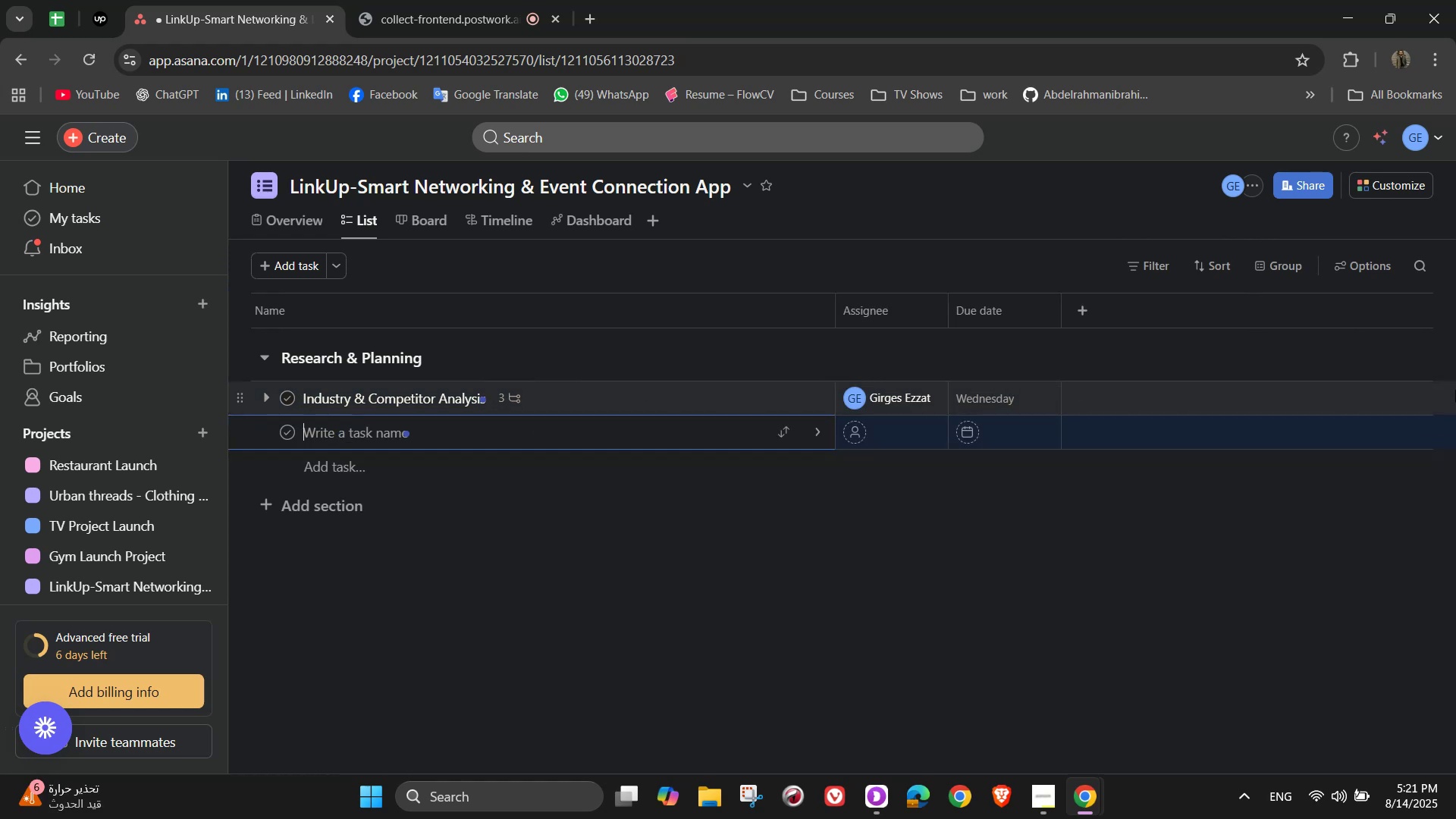 
wait(13.38)
 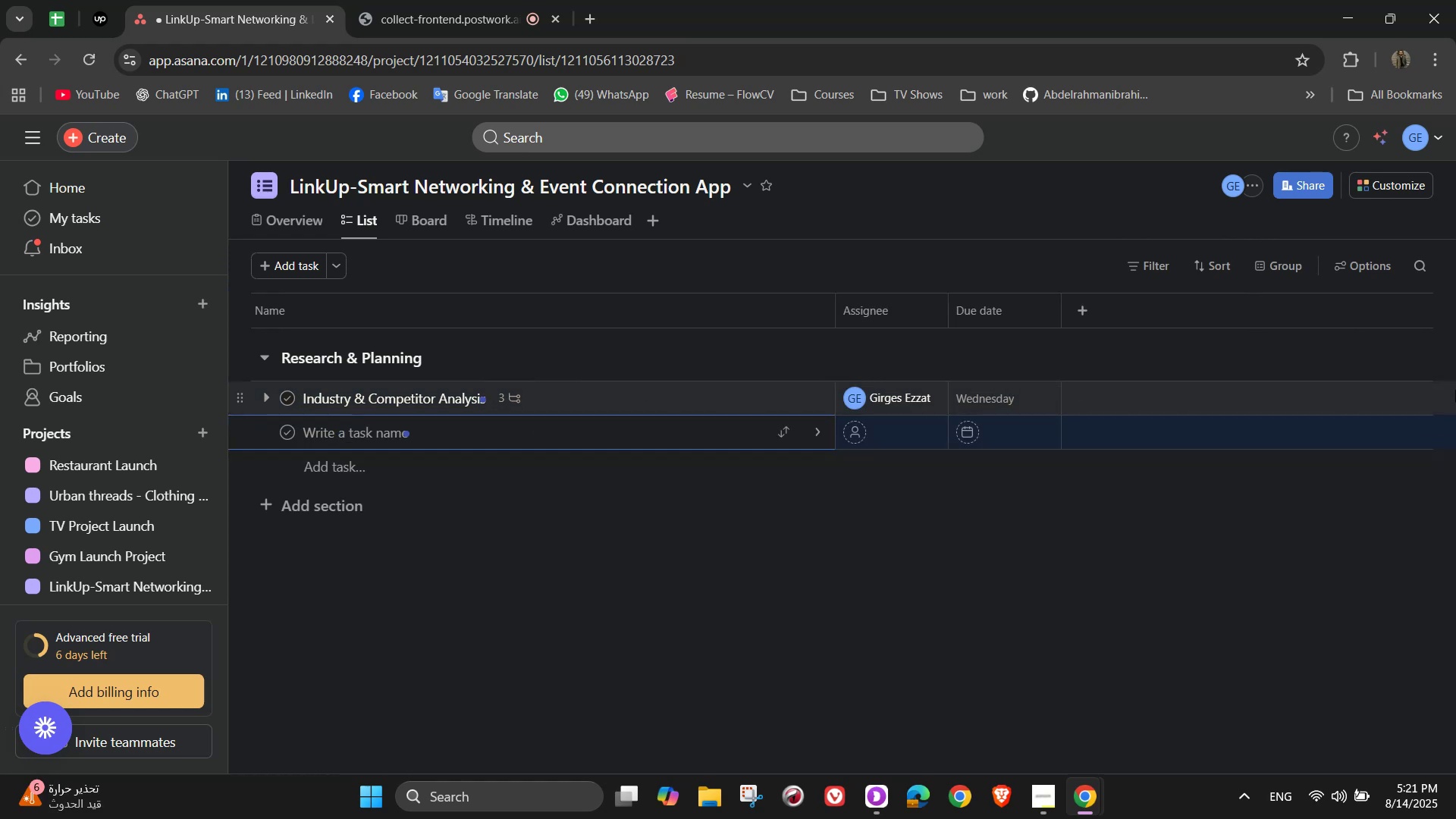 
type(Audience Definition)
 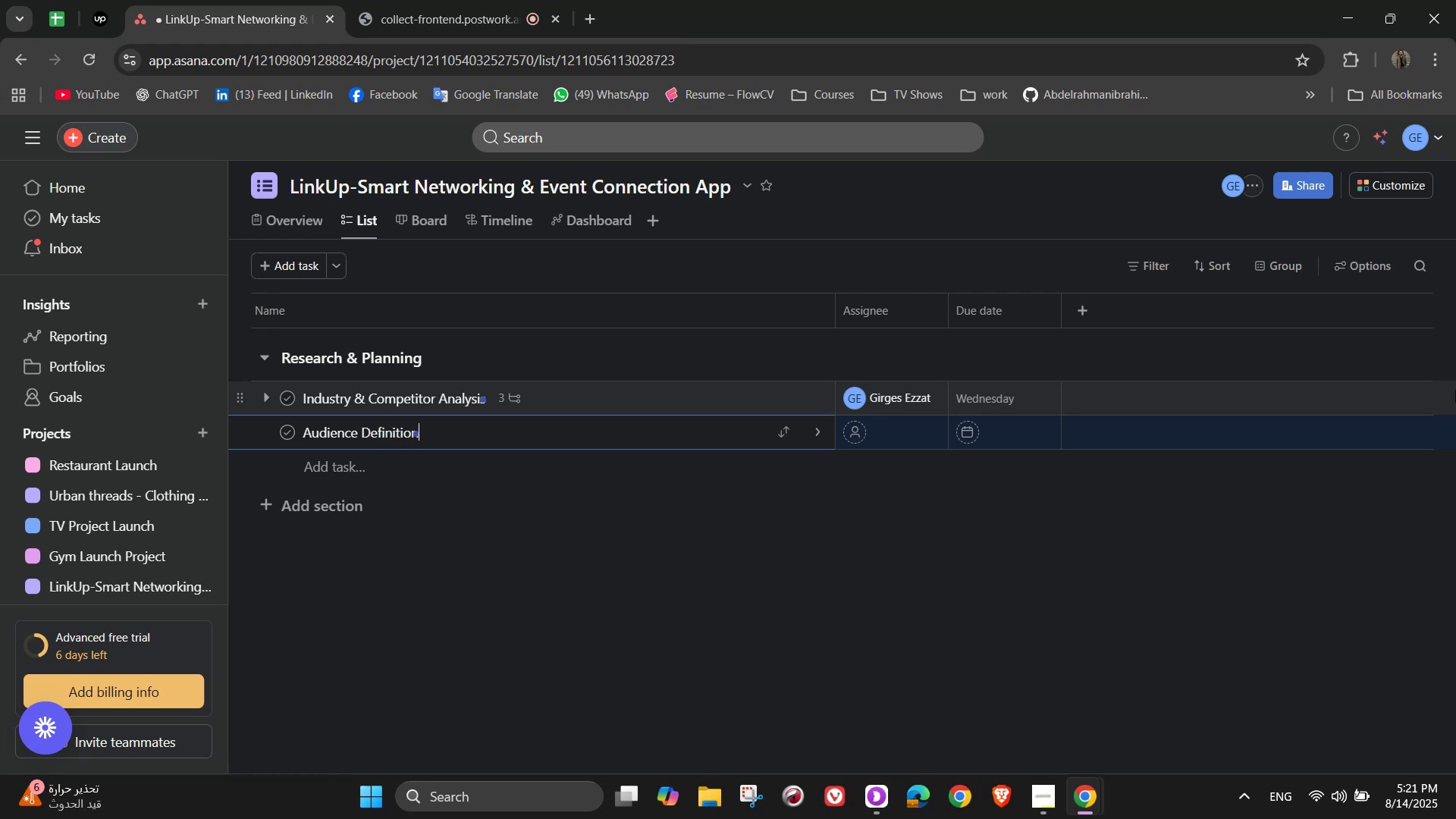 
wait(12.0)
 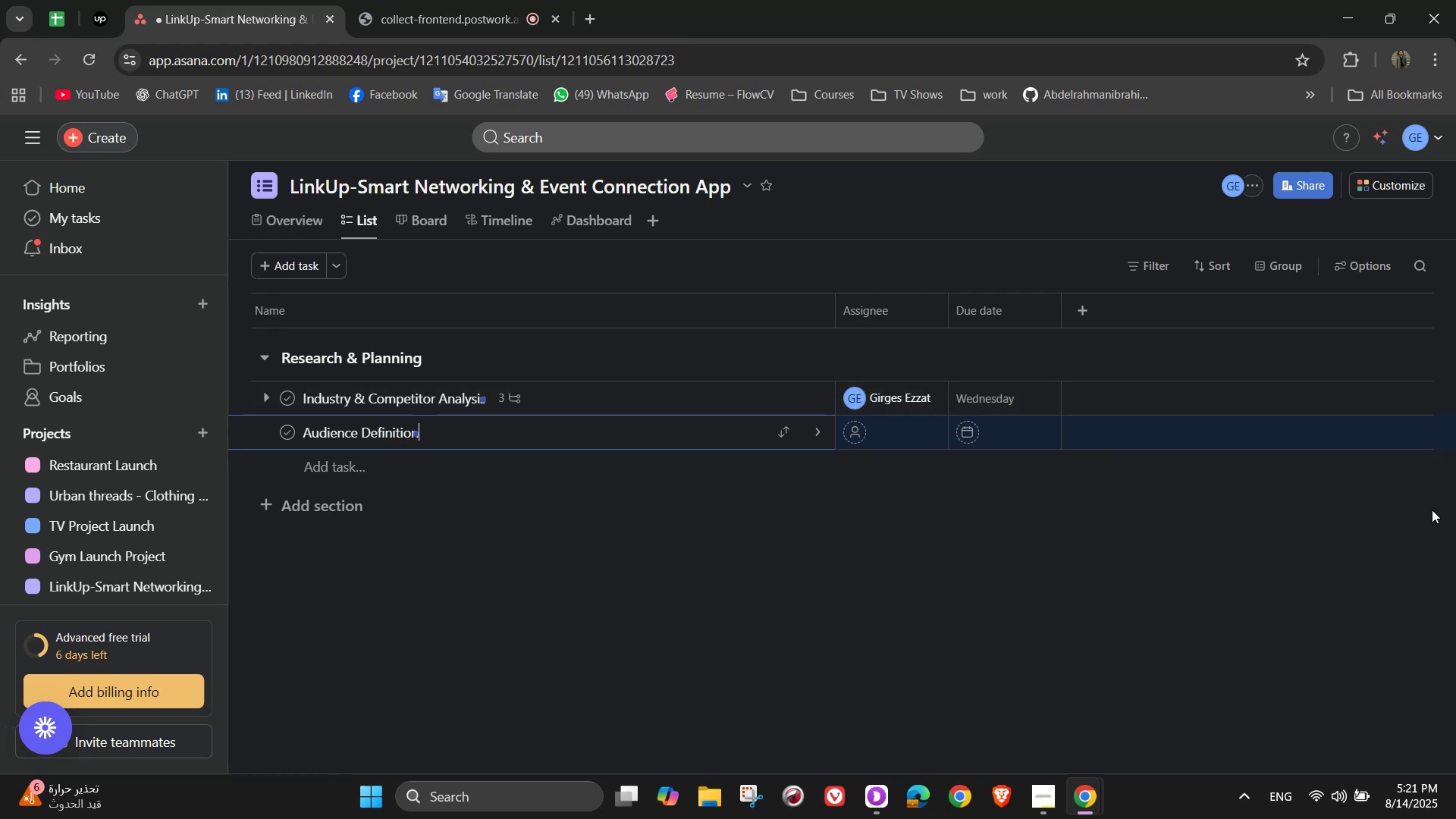 
left_click([824, 433])
 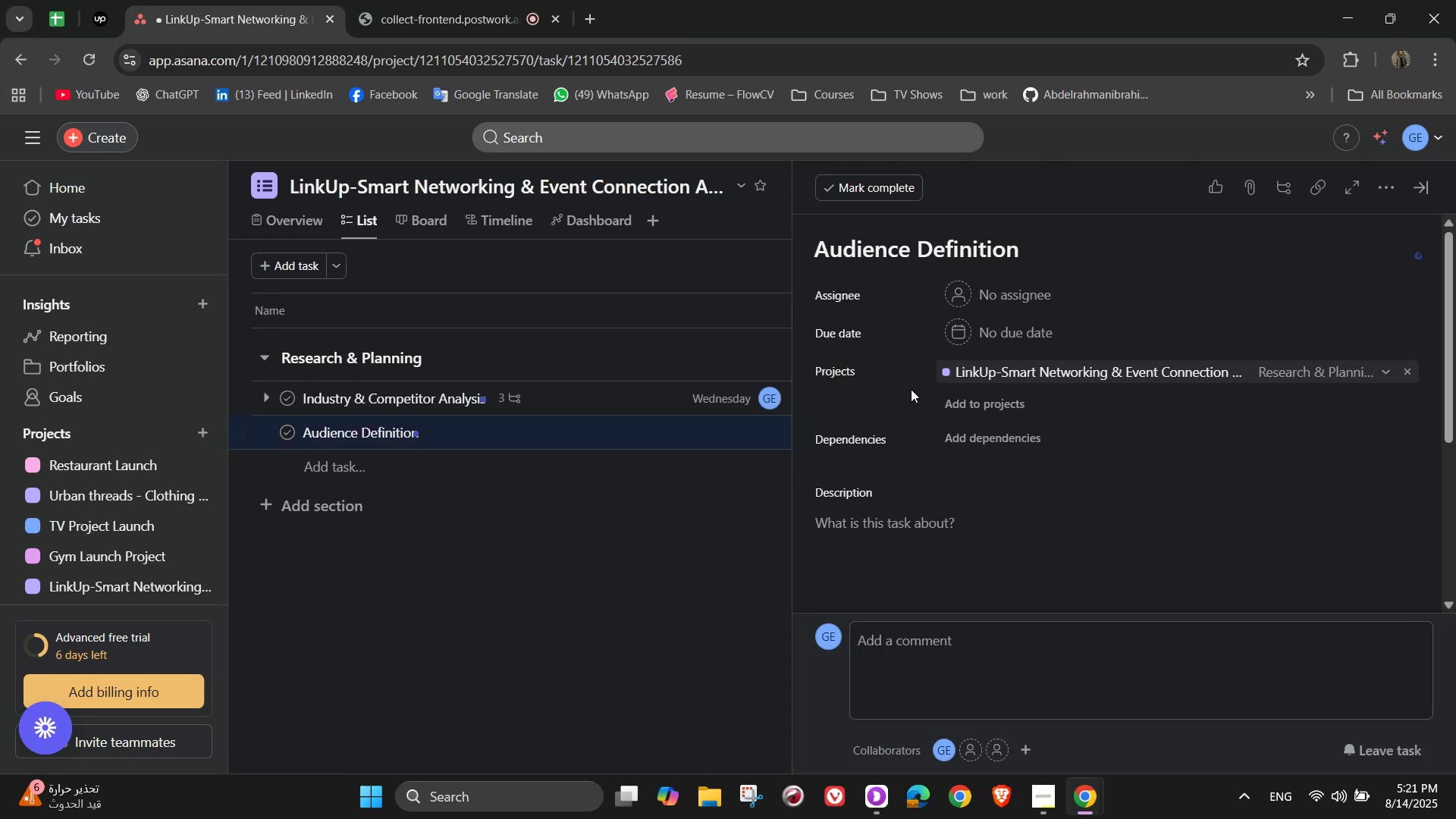 
left_click([1009, 288])
 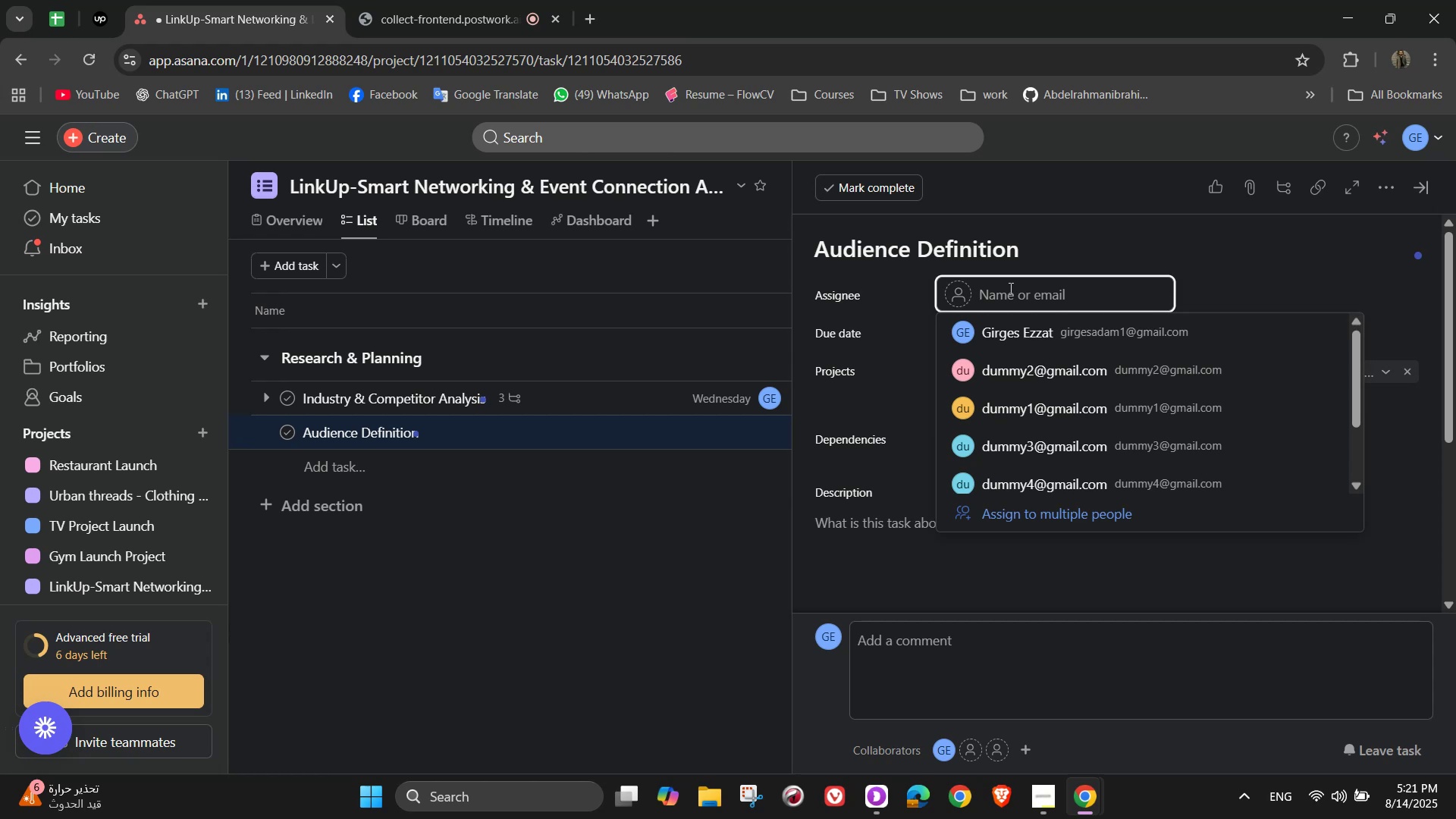 
wait(7.0)
 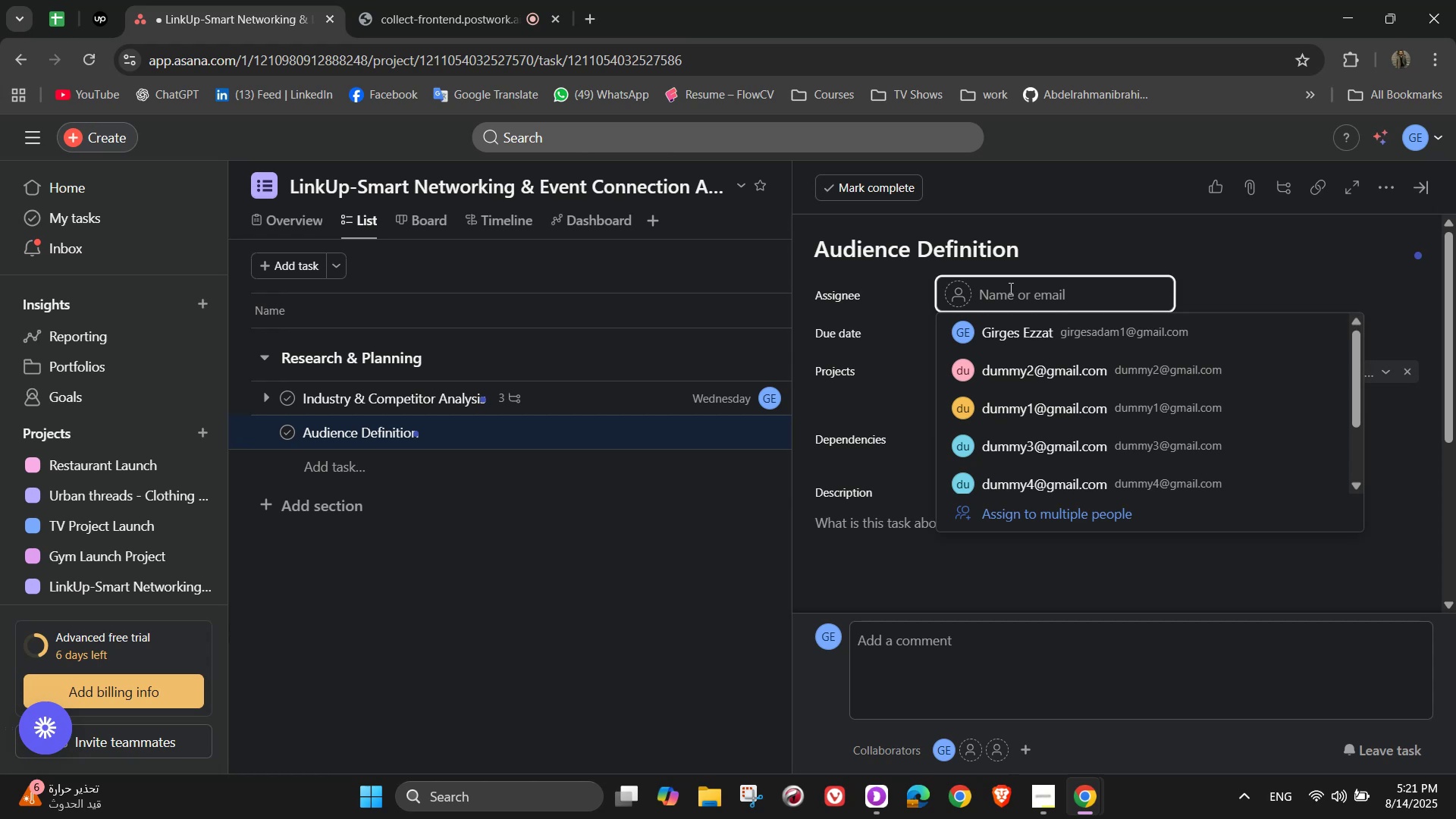 
left_click([995, 369])
 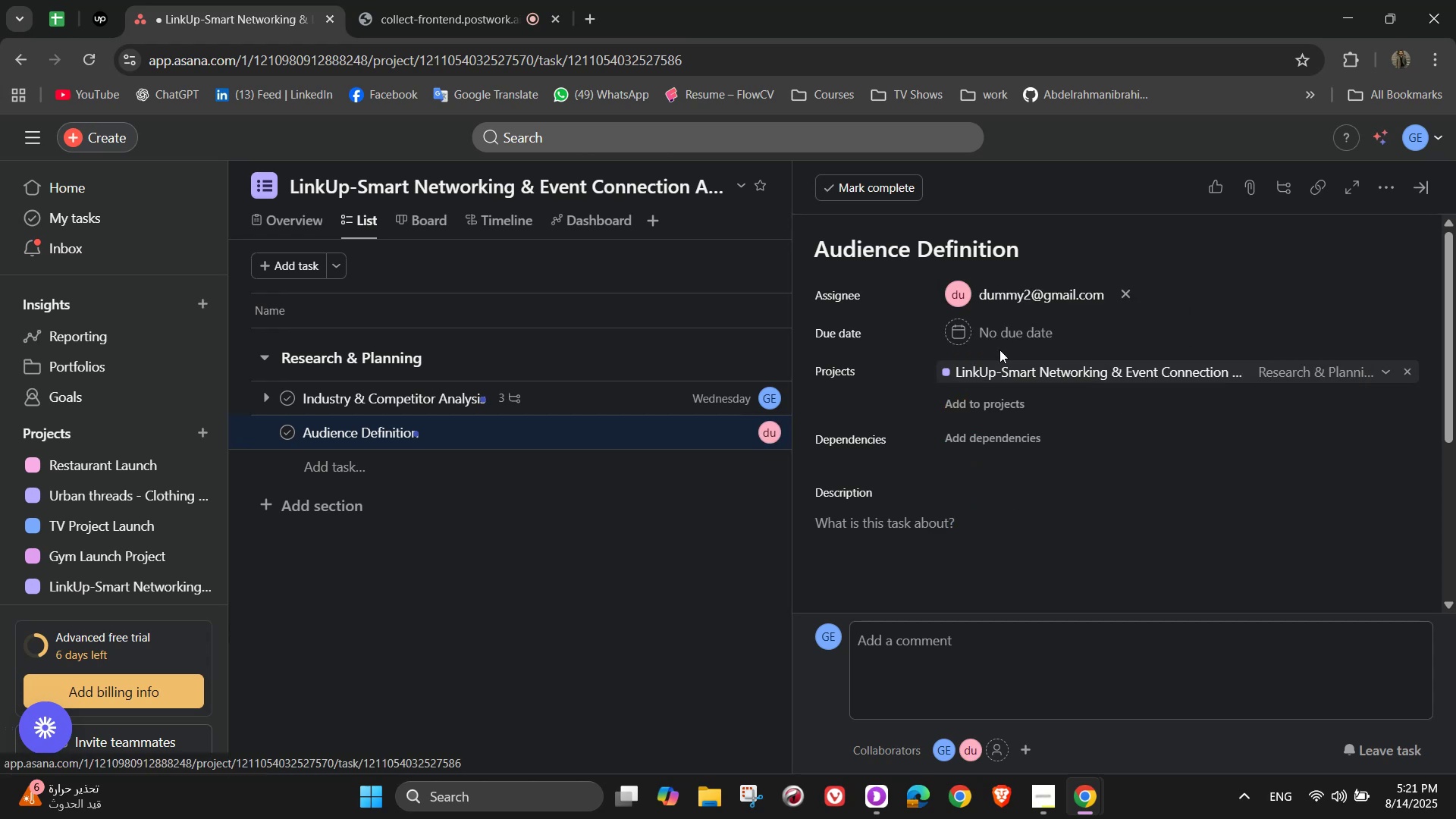 
left_click([1001, 343])
 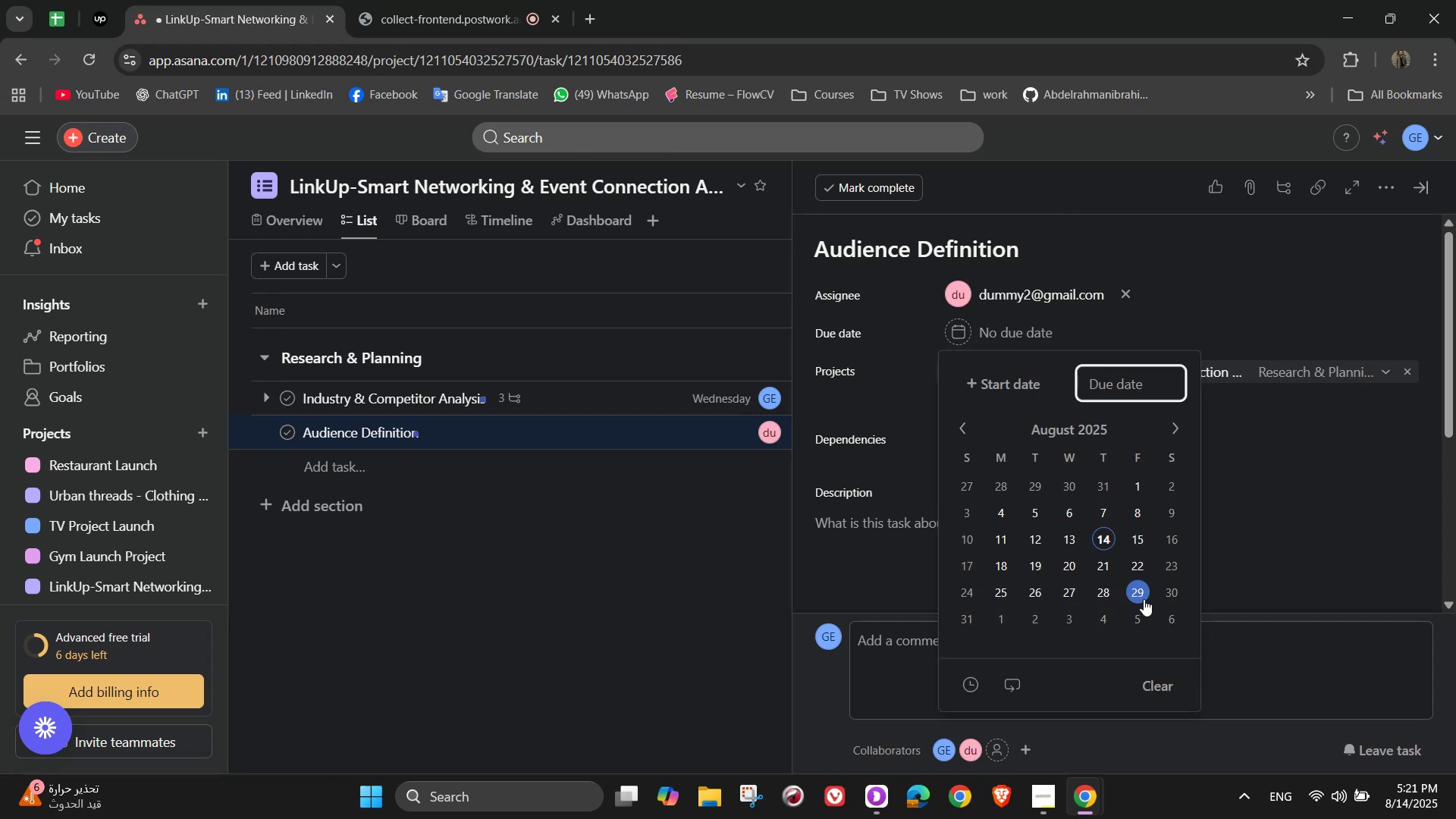 
left_click([1004, 618])
 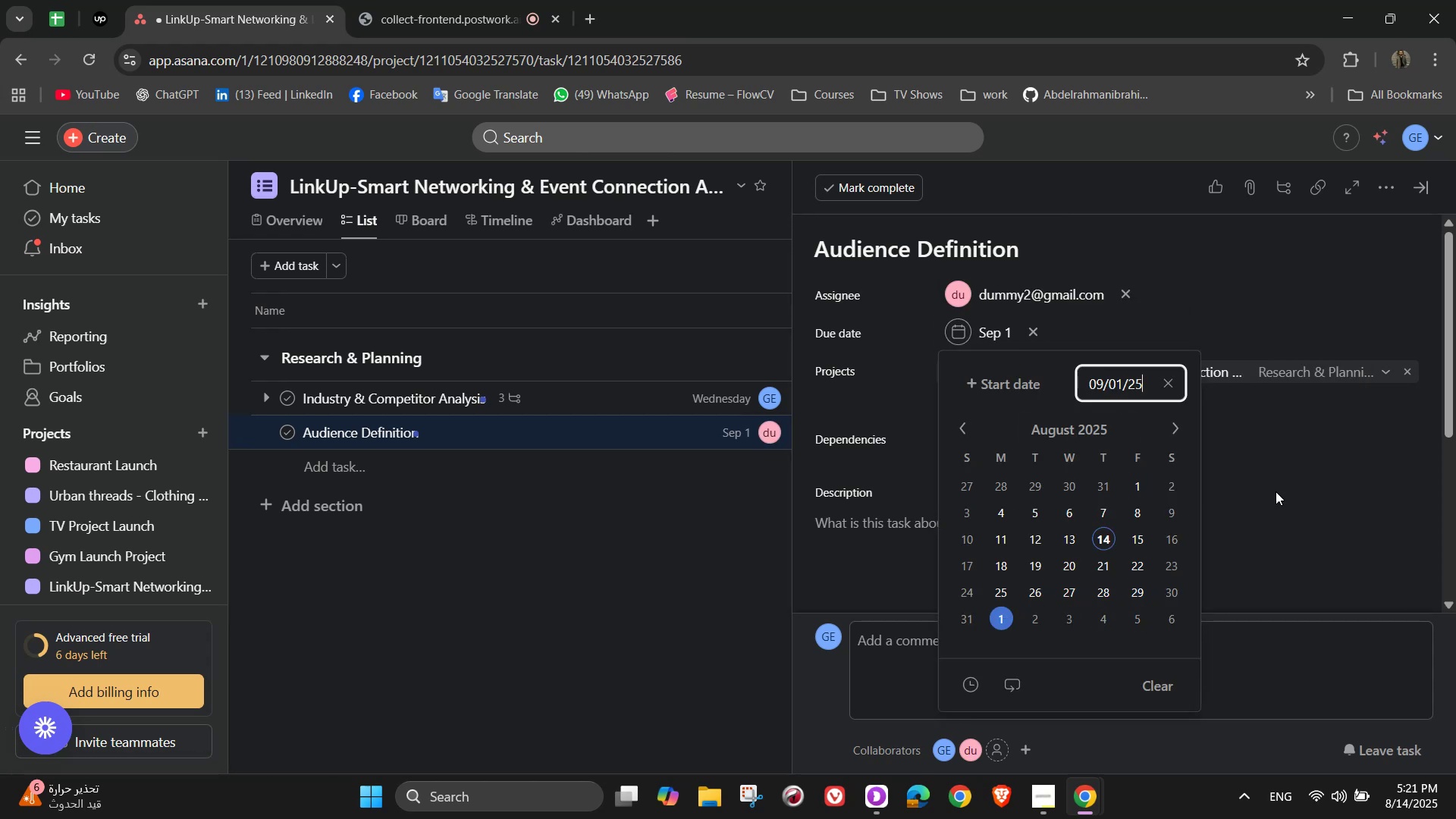 
left_click([1285, 484])
 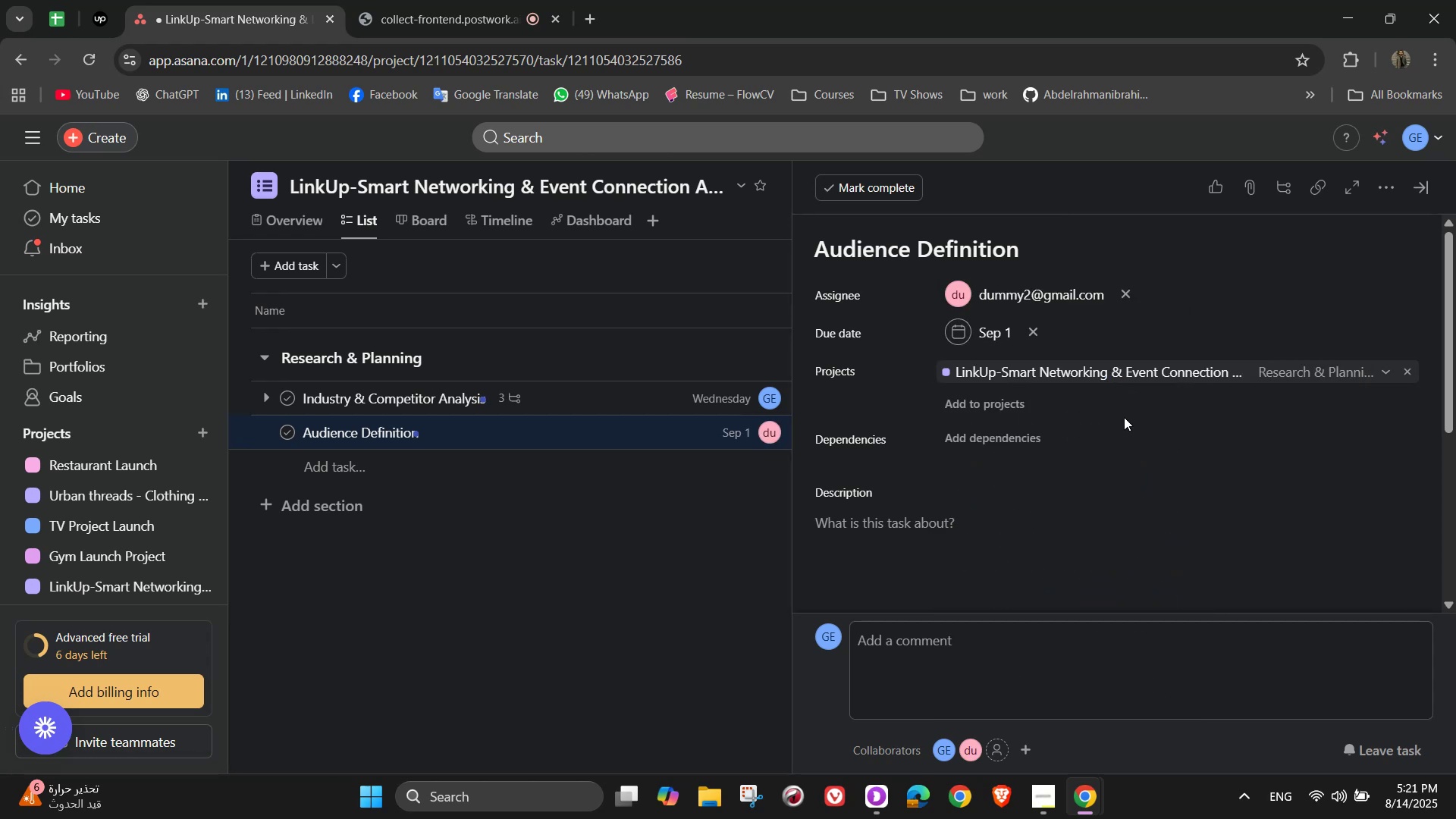 
scroll: coordinate [1124, 417], scroll_direction: down, amount: 1.0
 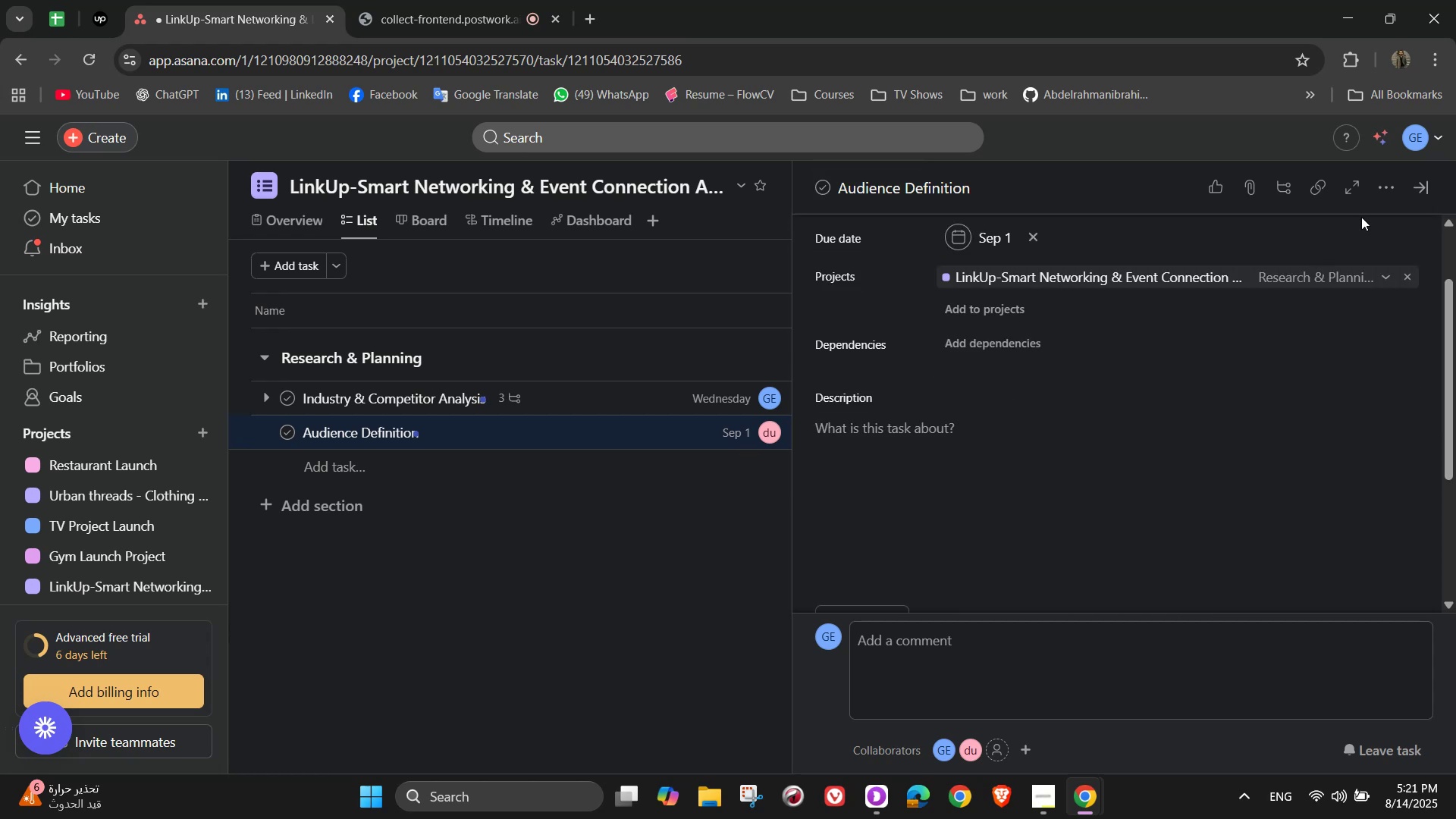 
left_click([1381, 193])
 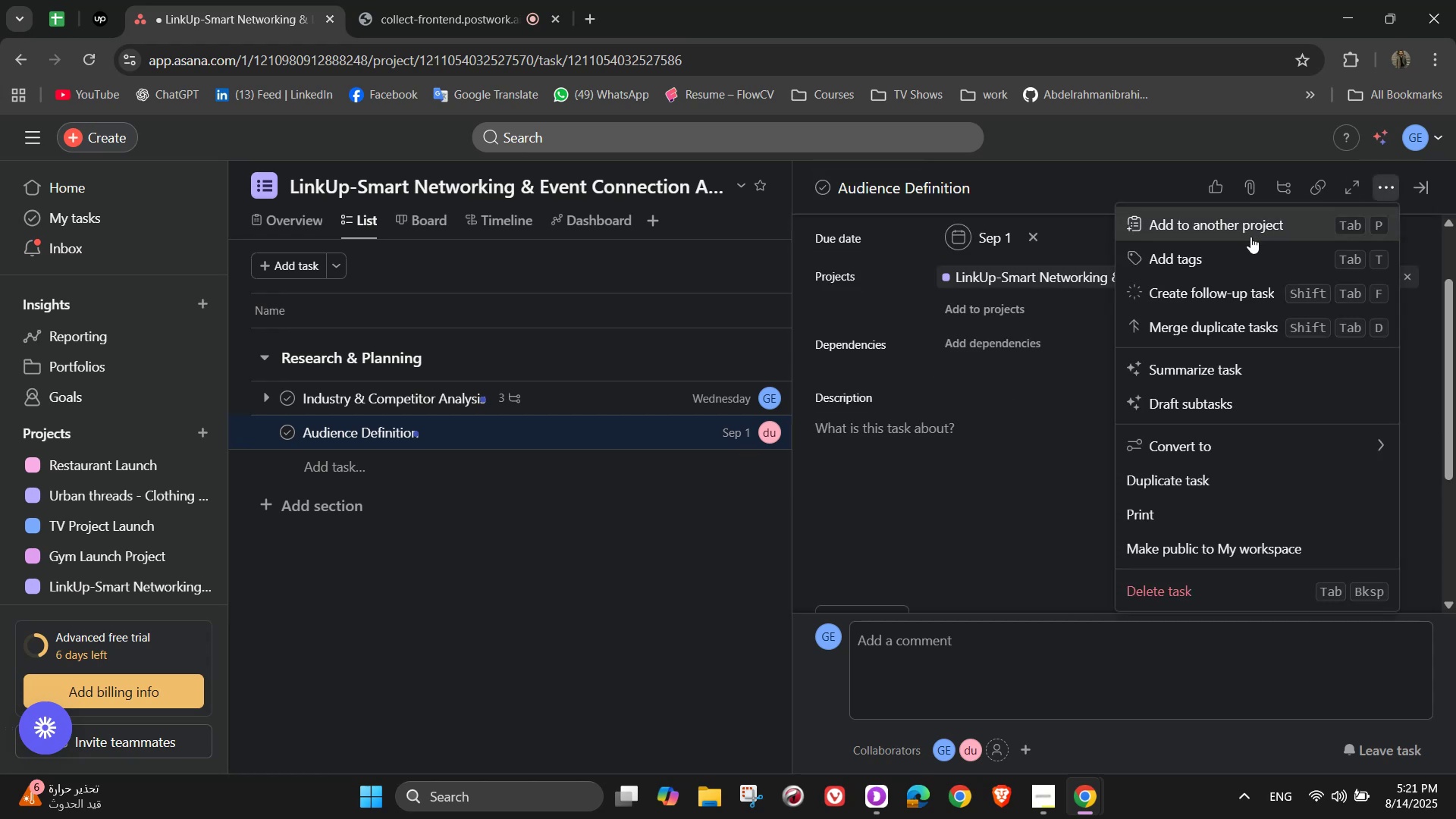 
left_click([1241, 246])
 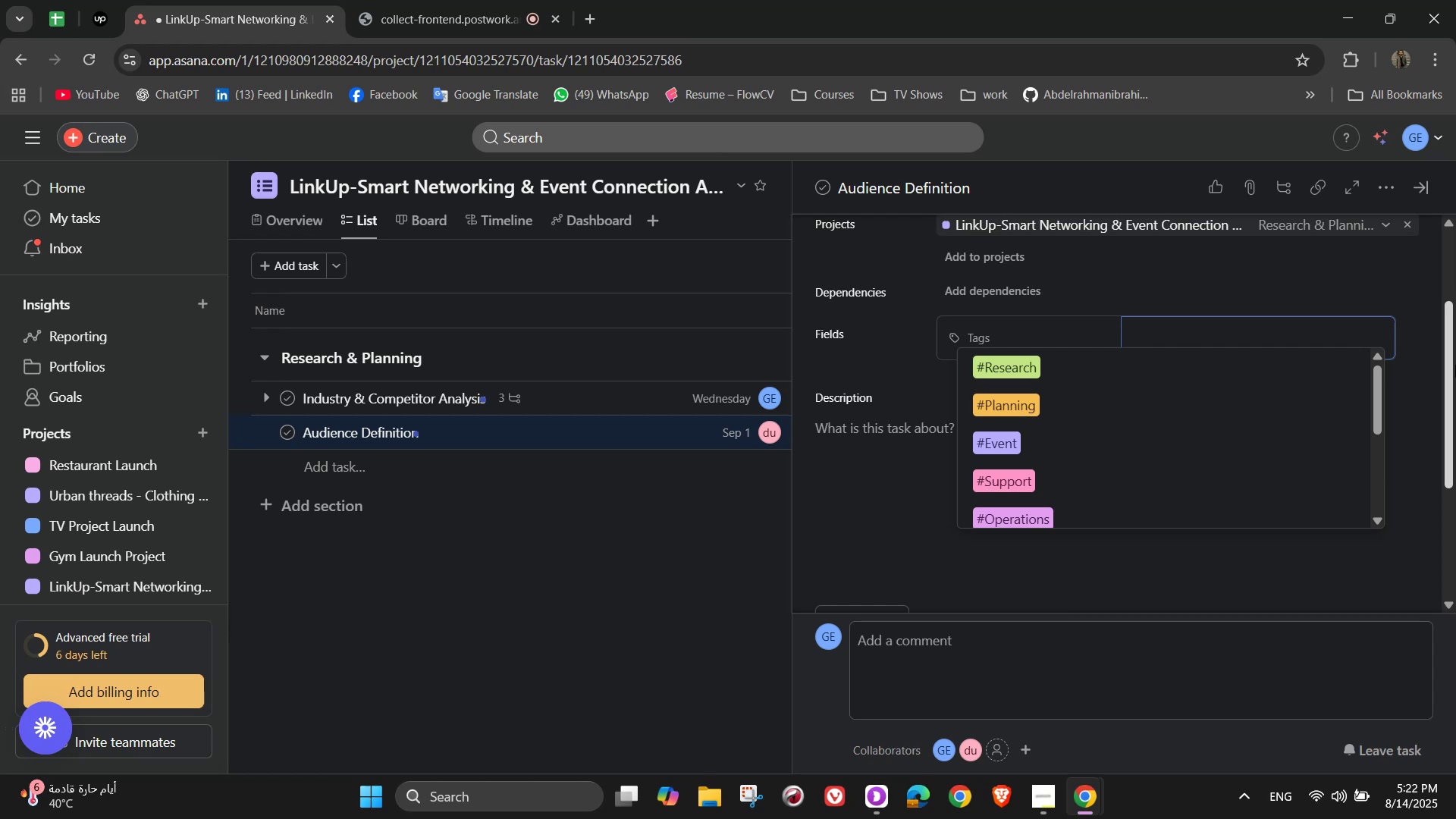 
wait(44.93)
 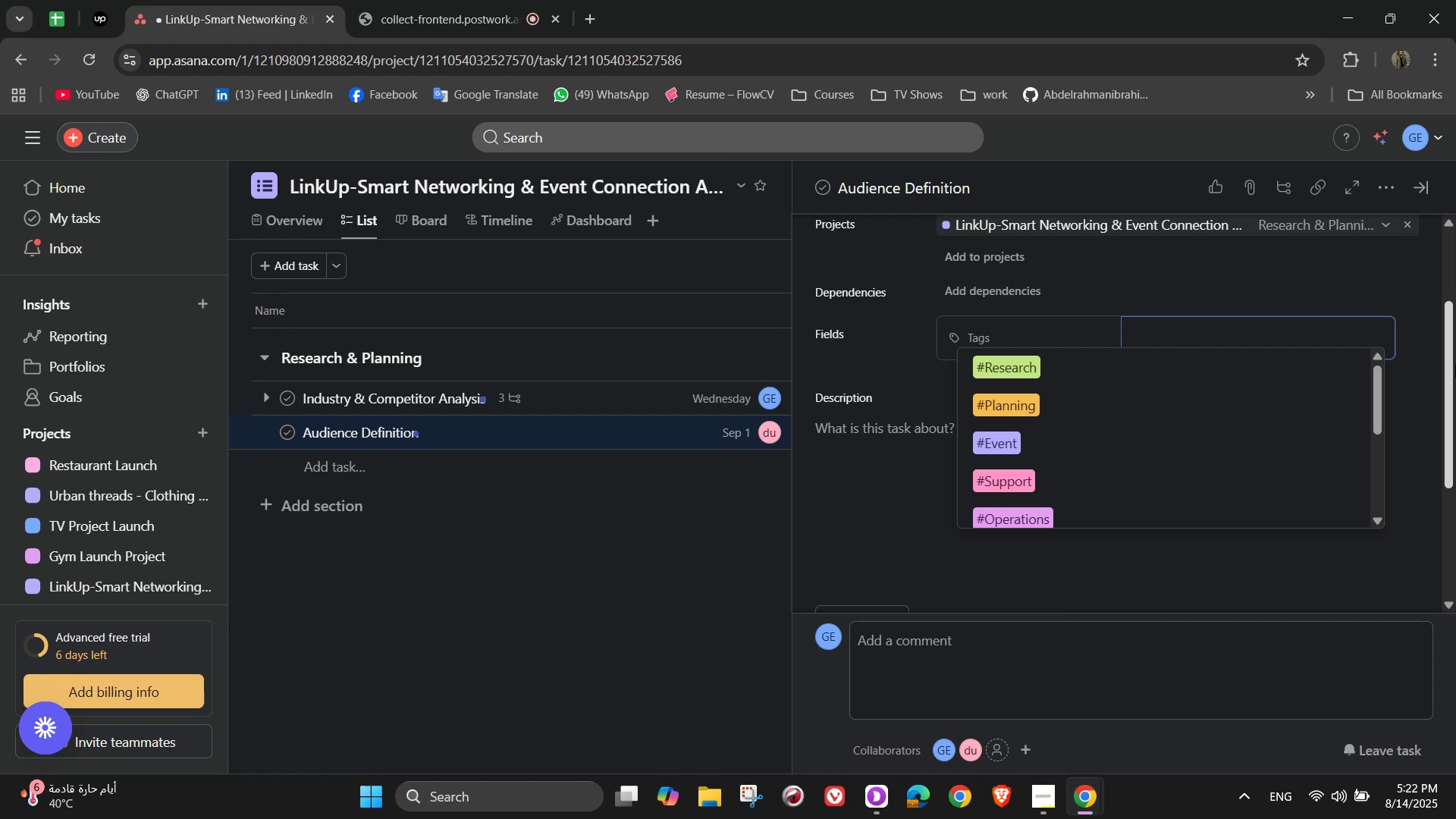 
left_click([1065, 413])
 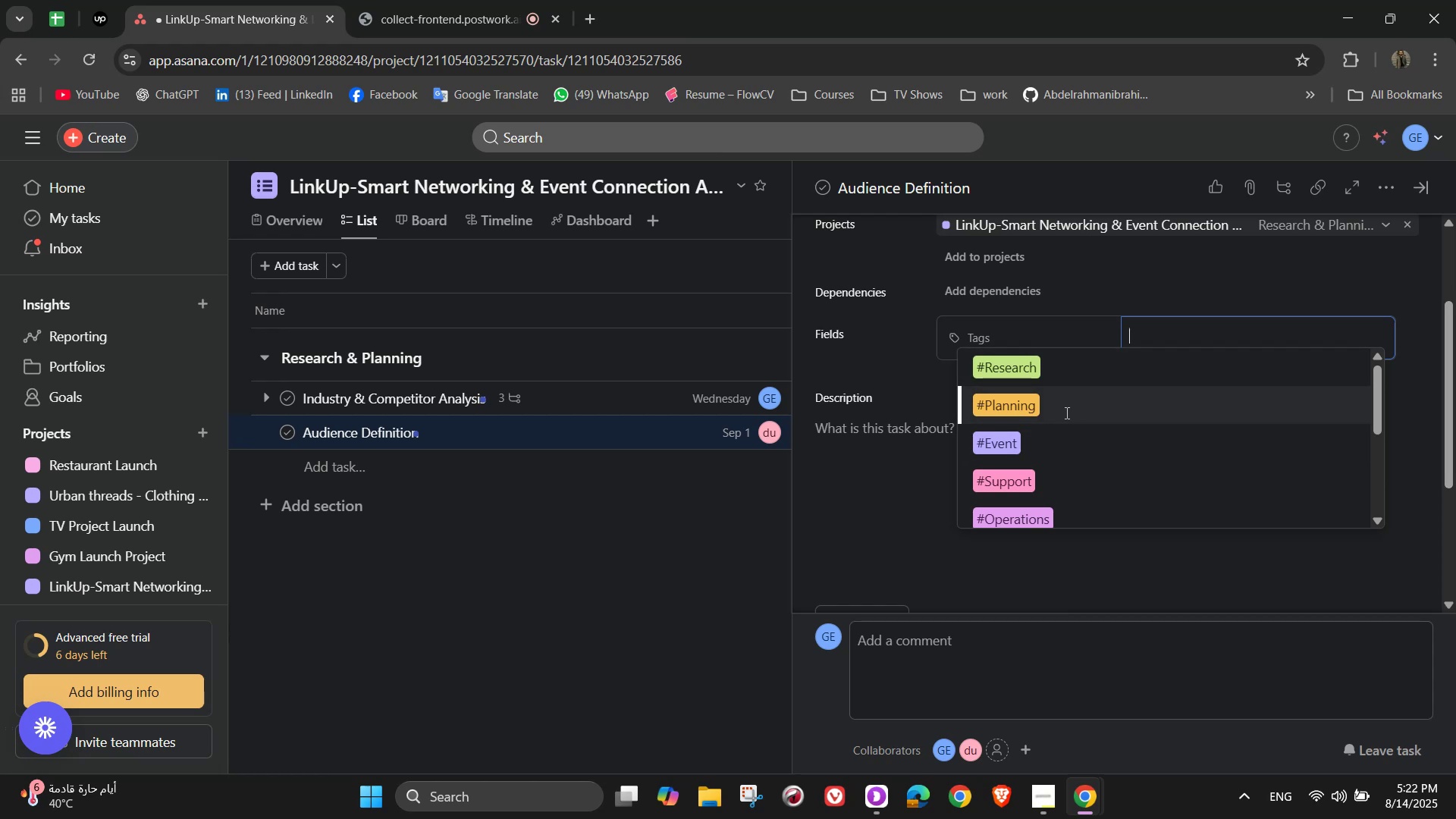 
scroll: coordinate [1065, 413], scroll_direction: down, amount: 2.0
 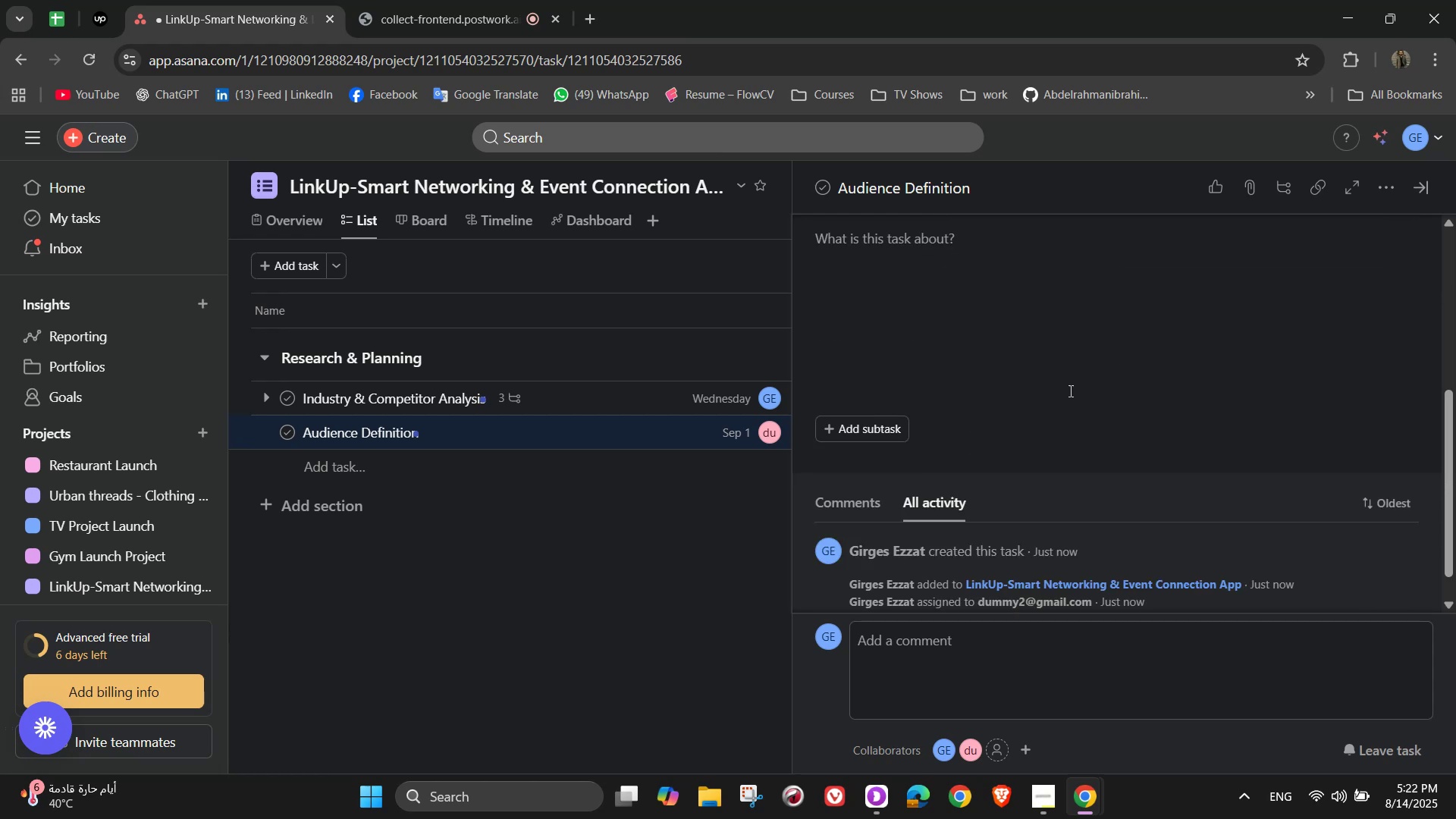 
left_click([1069, 375])
 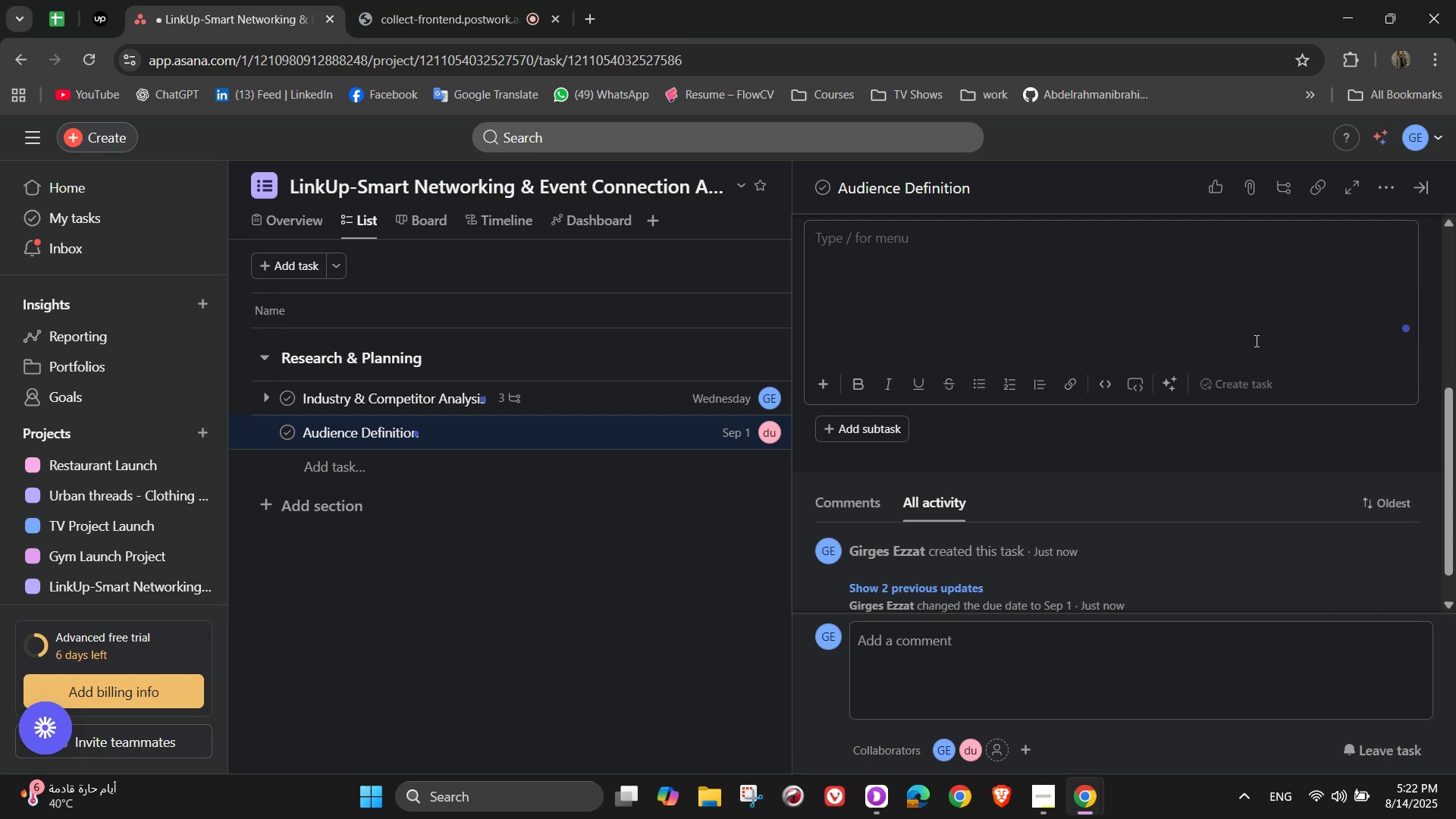 
type(Iden)
 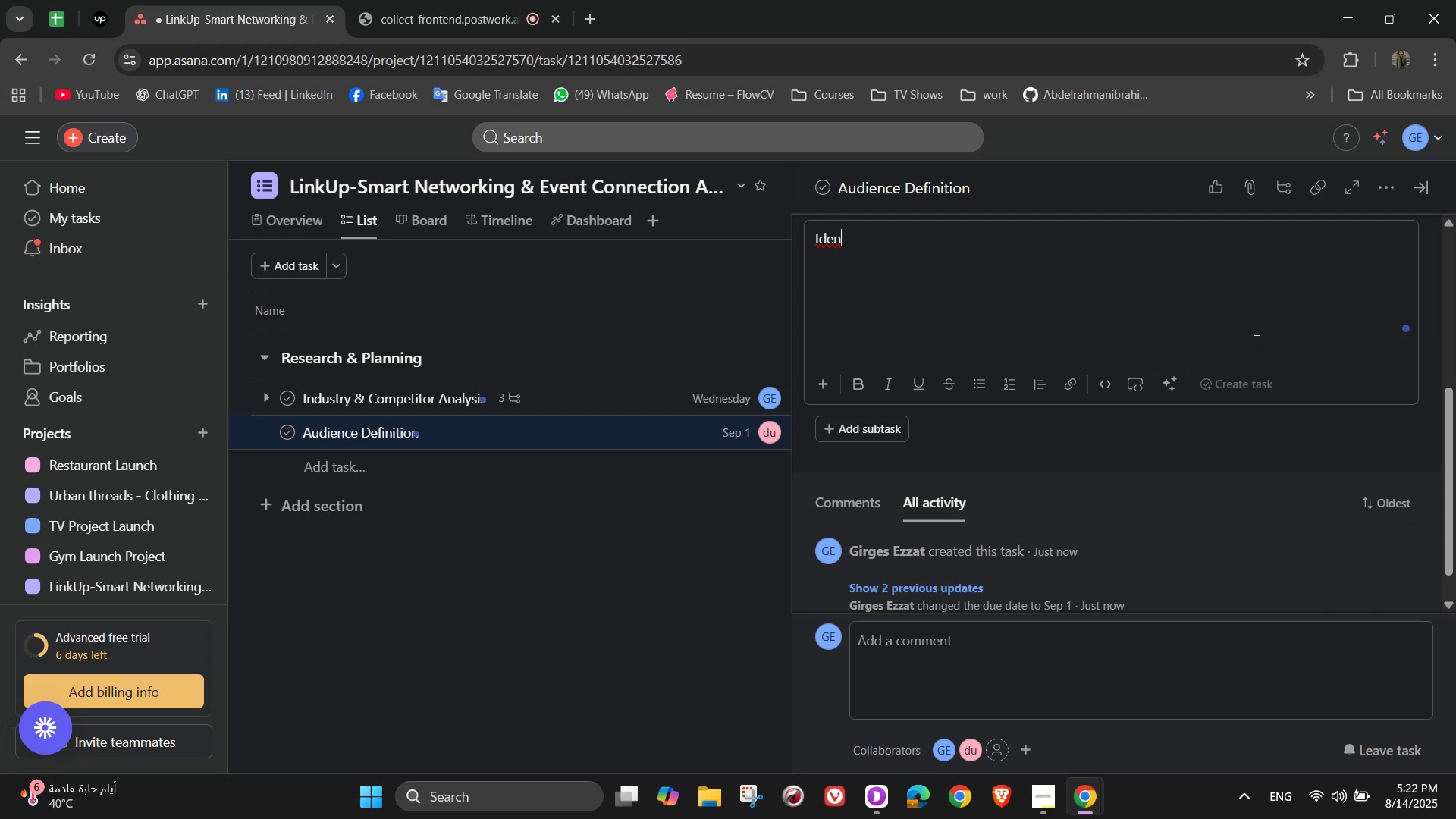 
type(tify target users)
 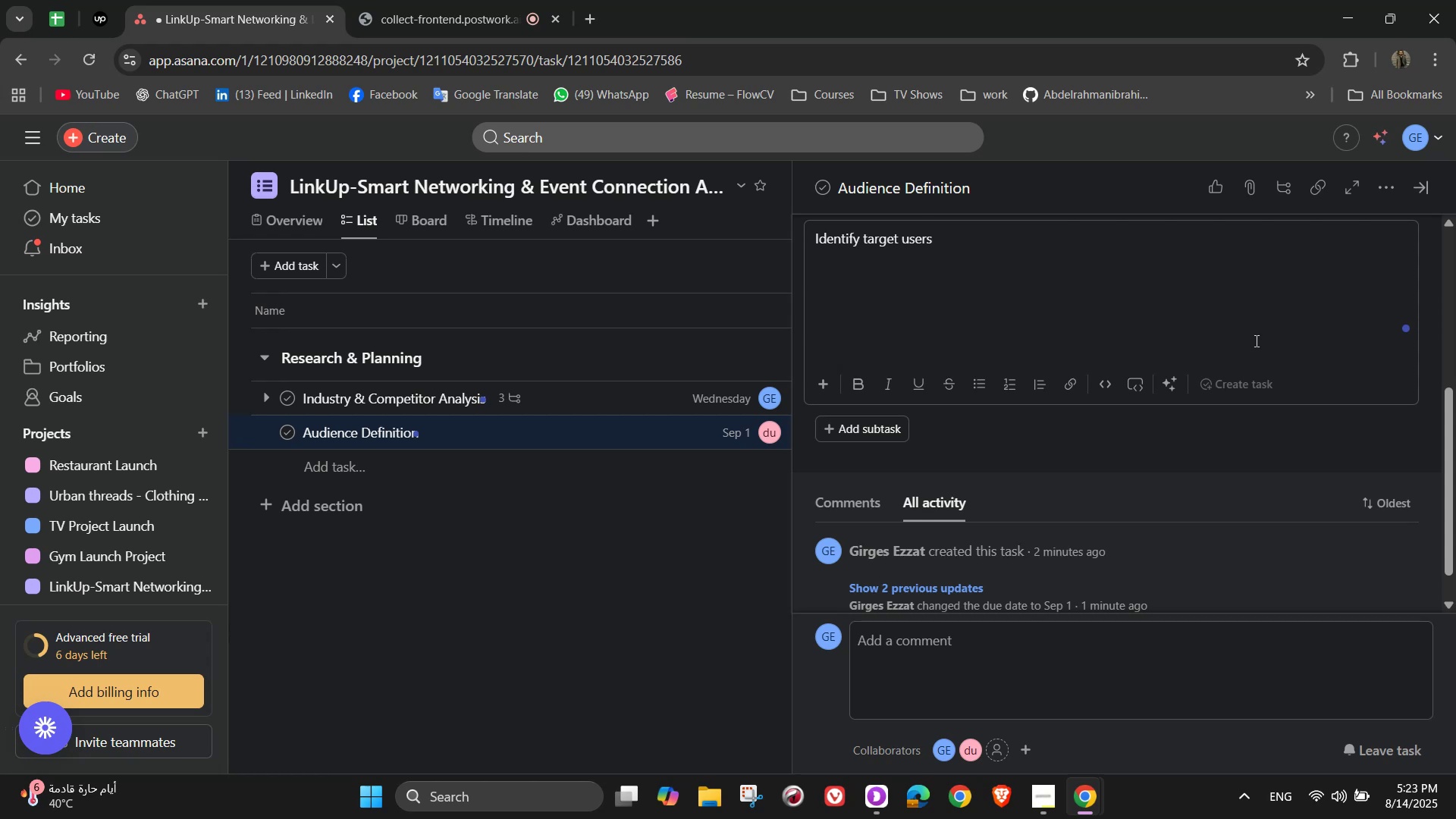 
type( ())
 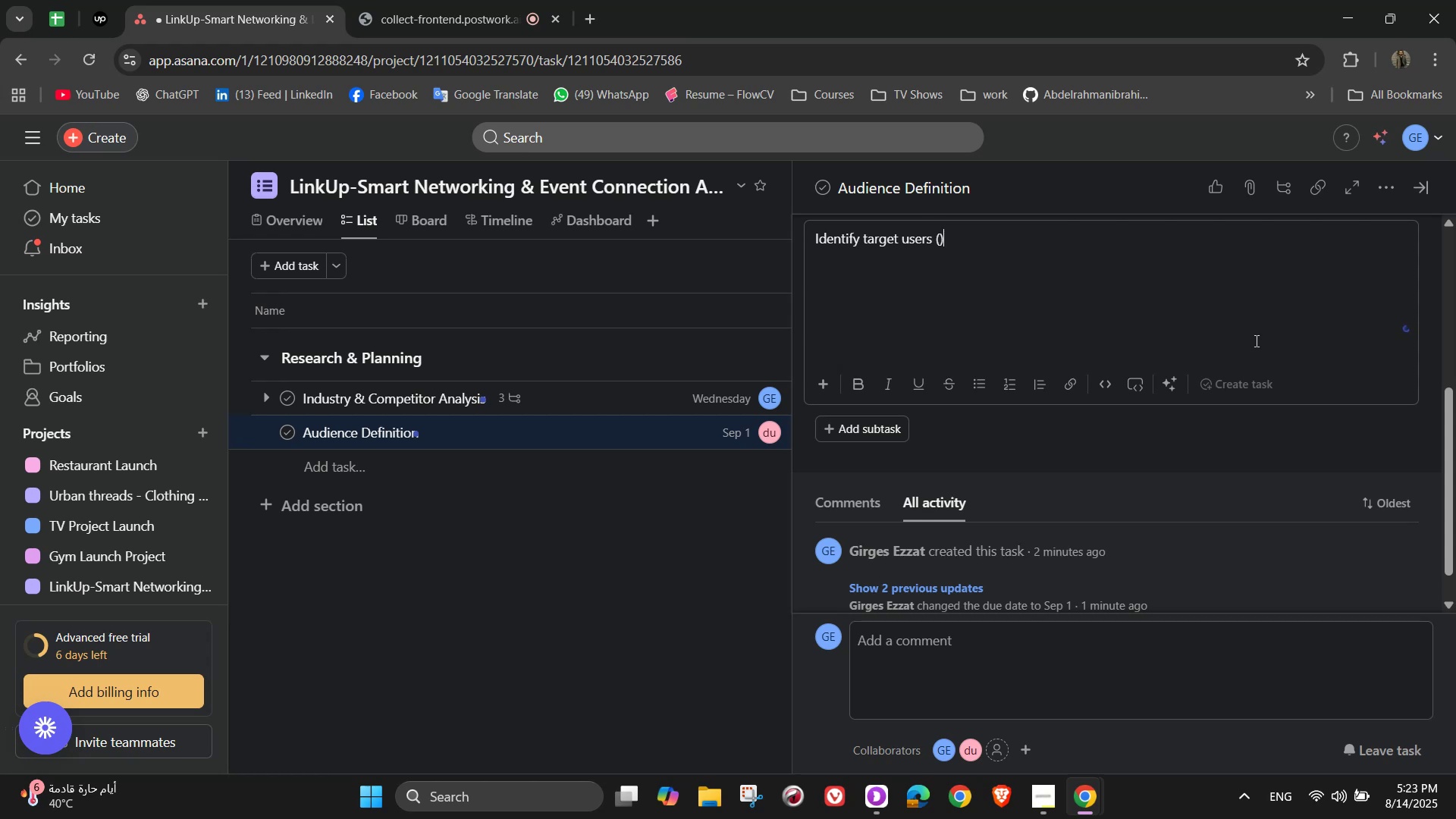 
 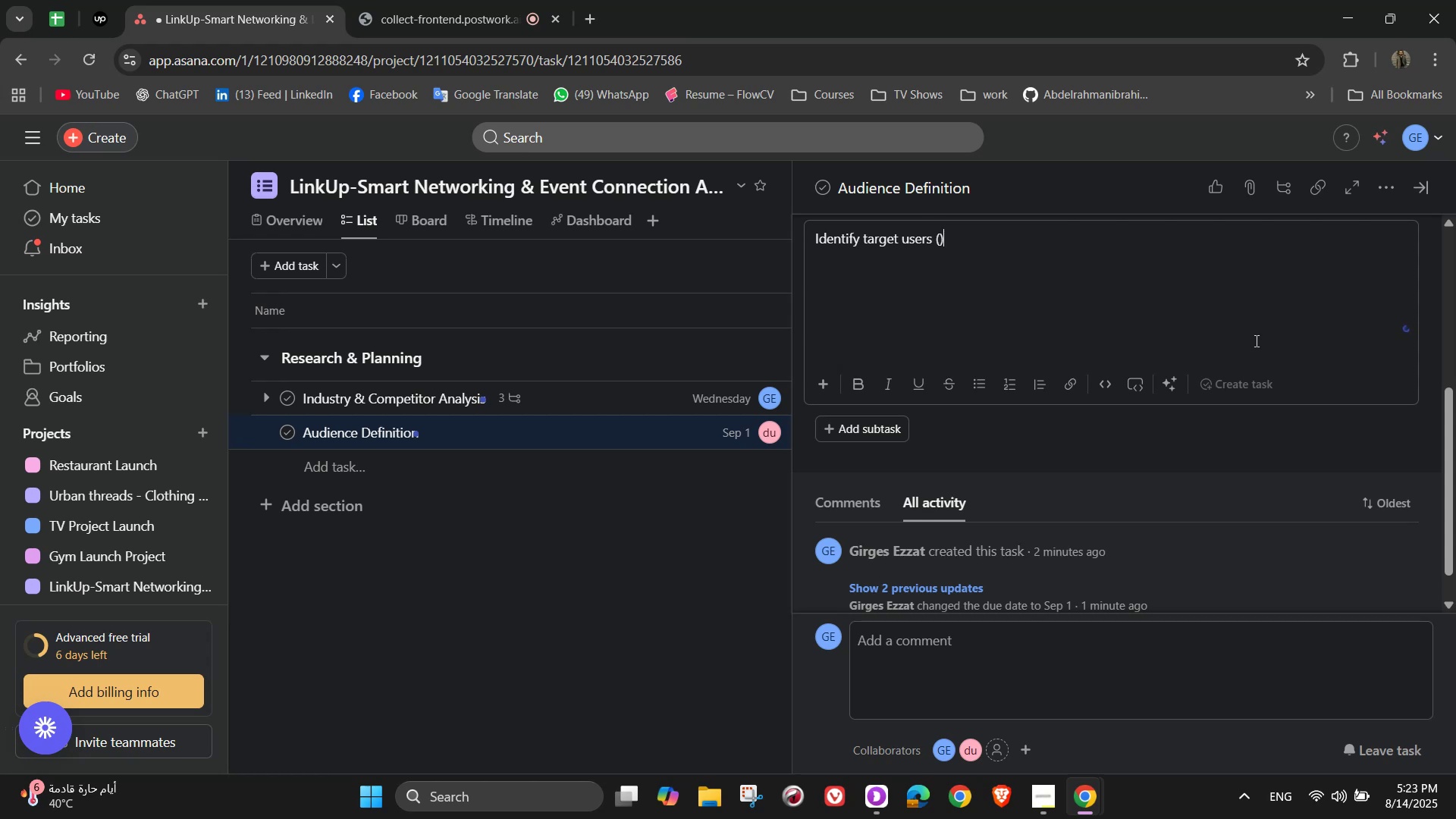 
key(ArrowLeft)
 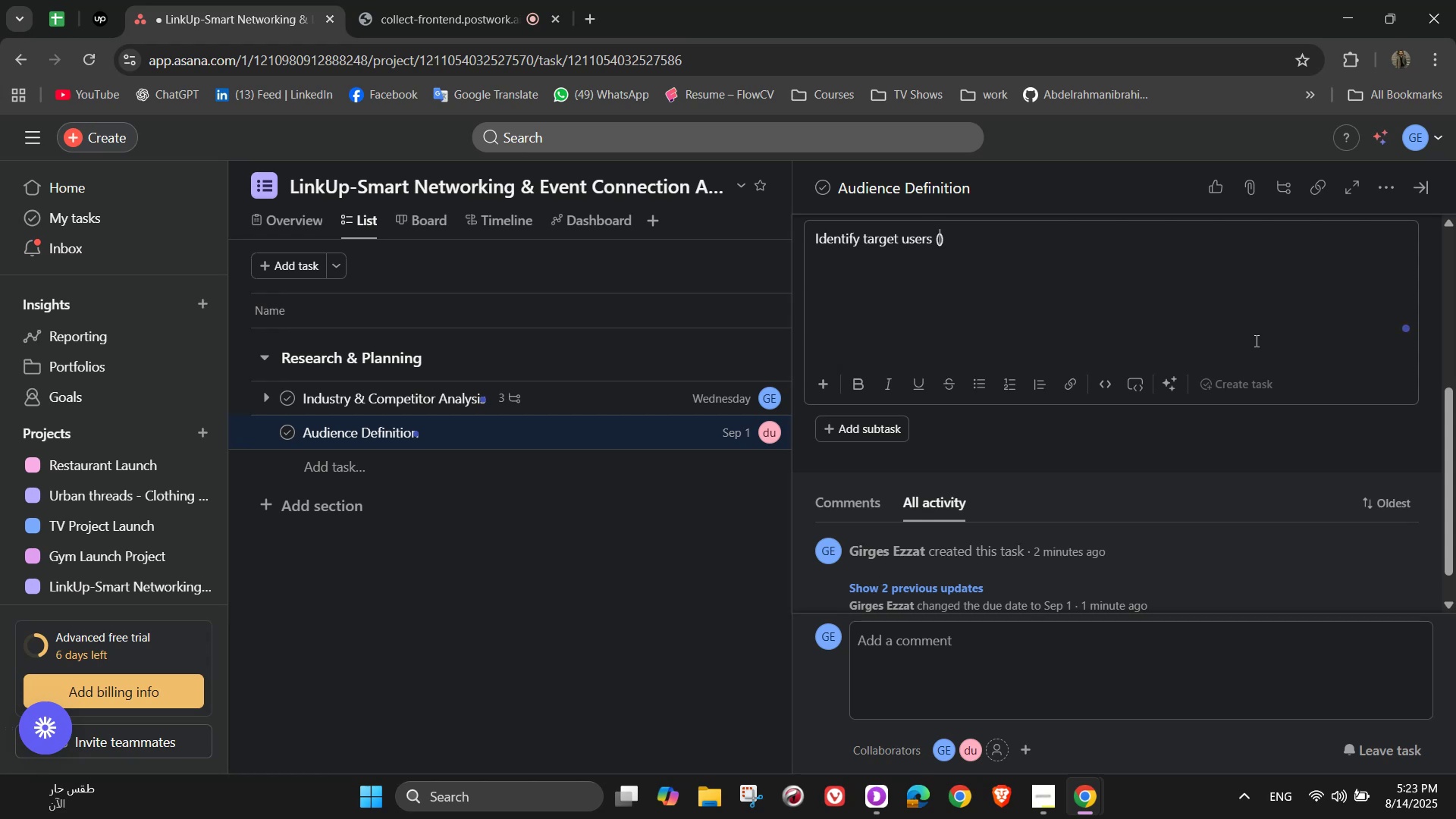 
type(corporate professional)
 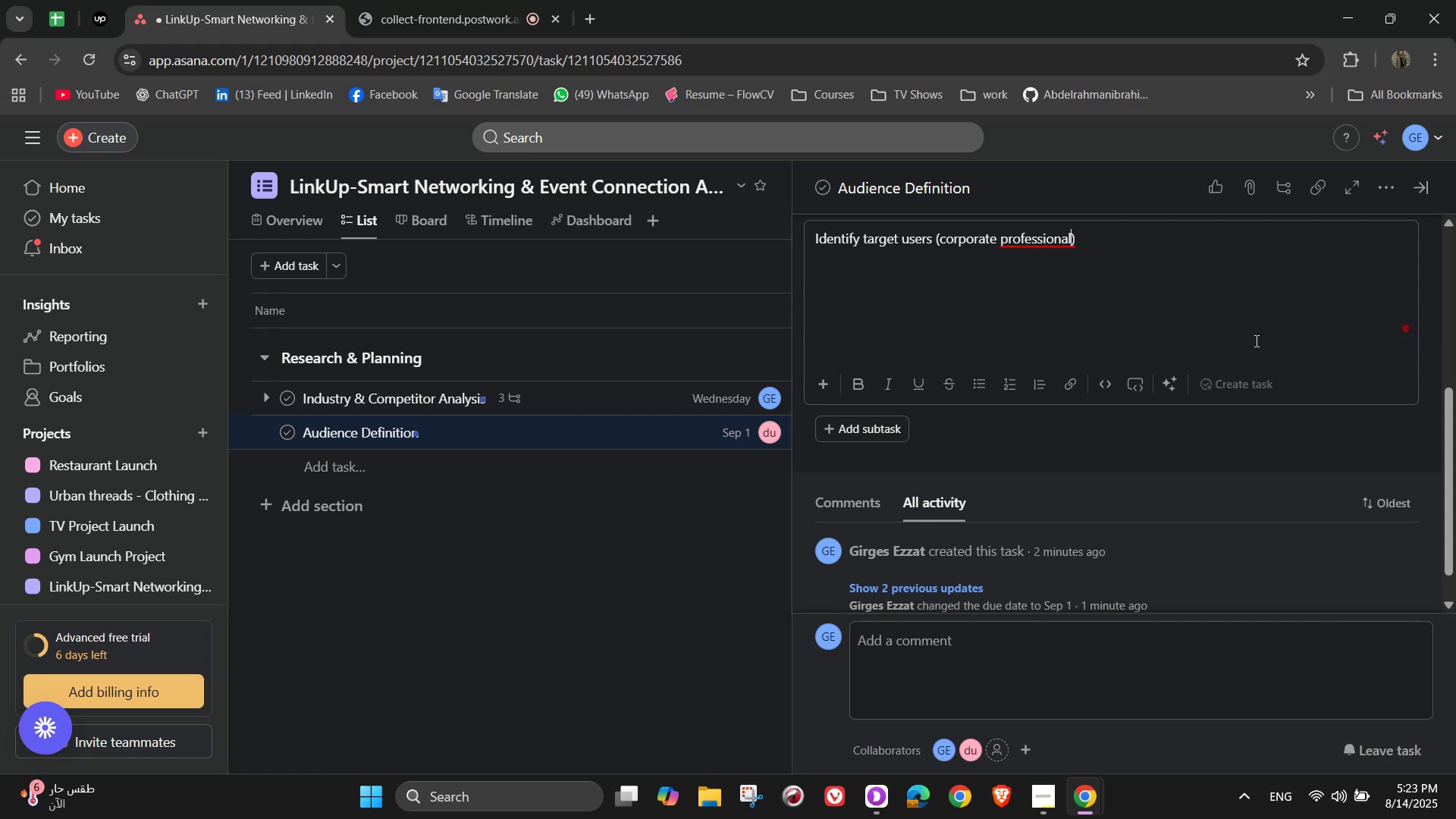 
type(s, en)
 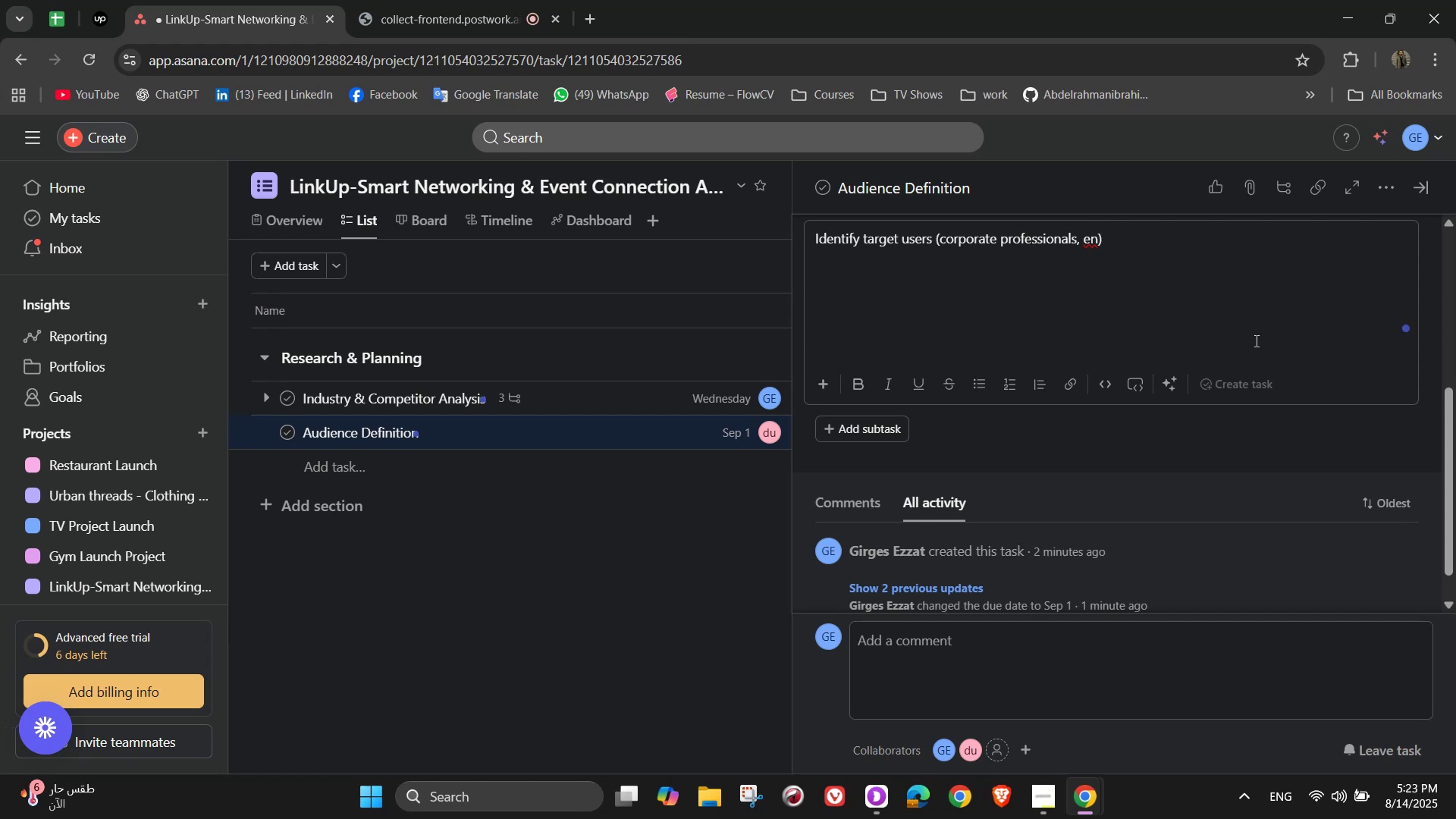 
type(trepreneurs, ec)
key(Backspace)
type(vent organizers)
 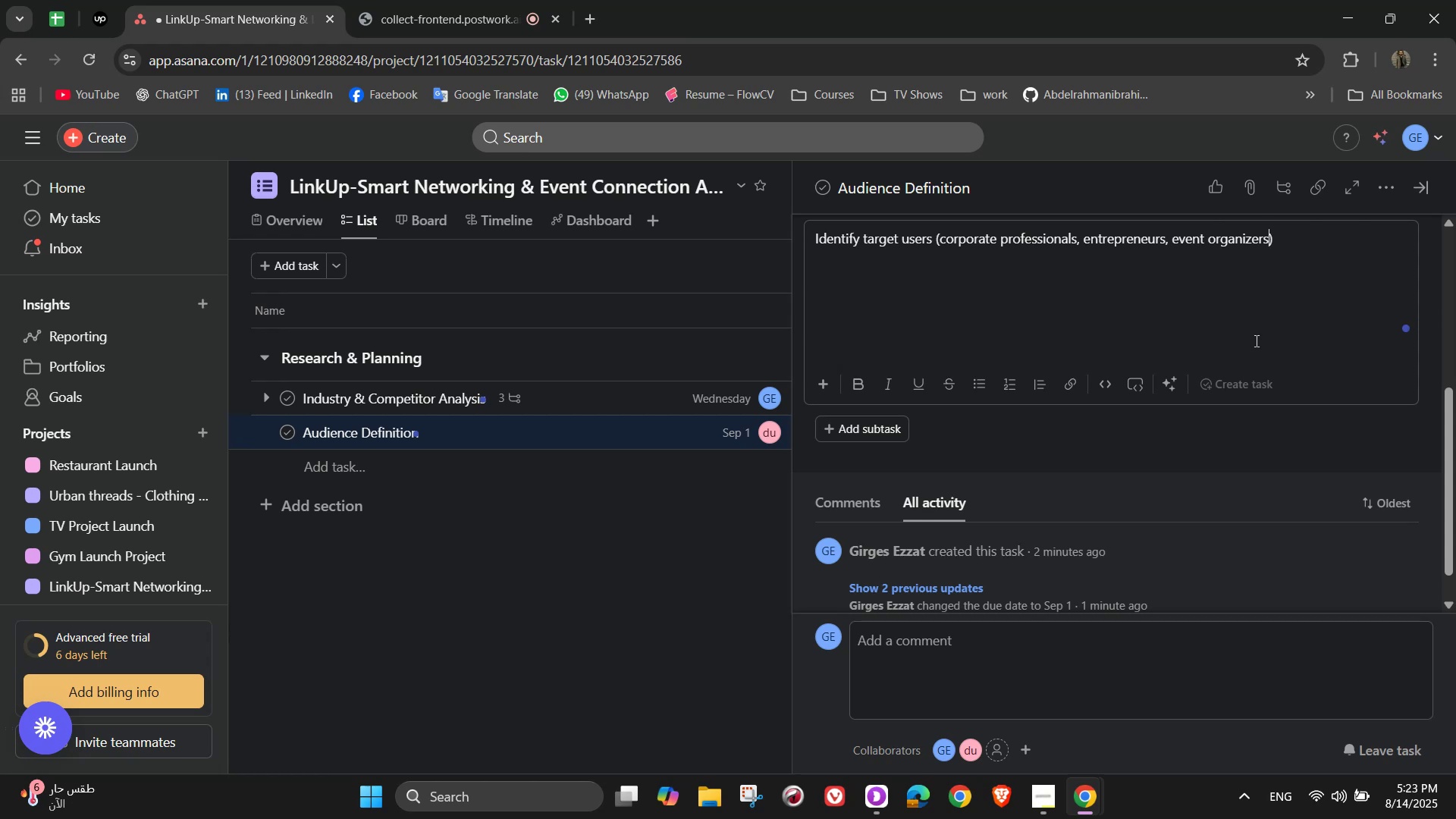 
wait(5.11)
 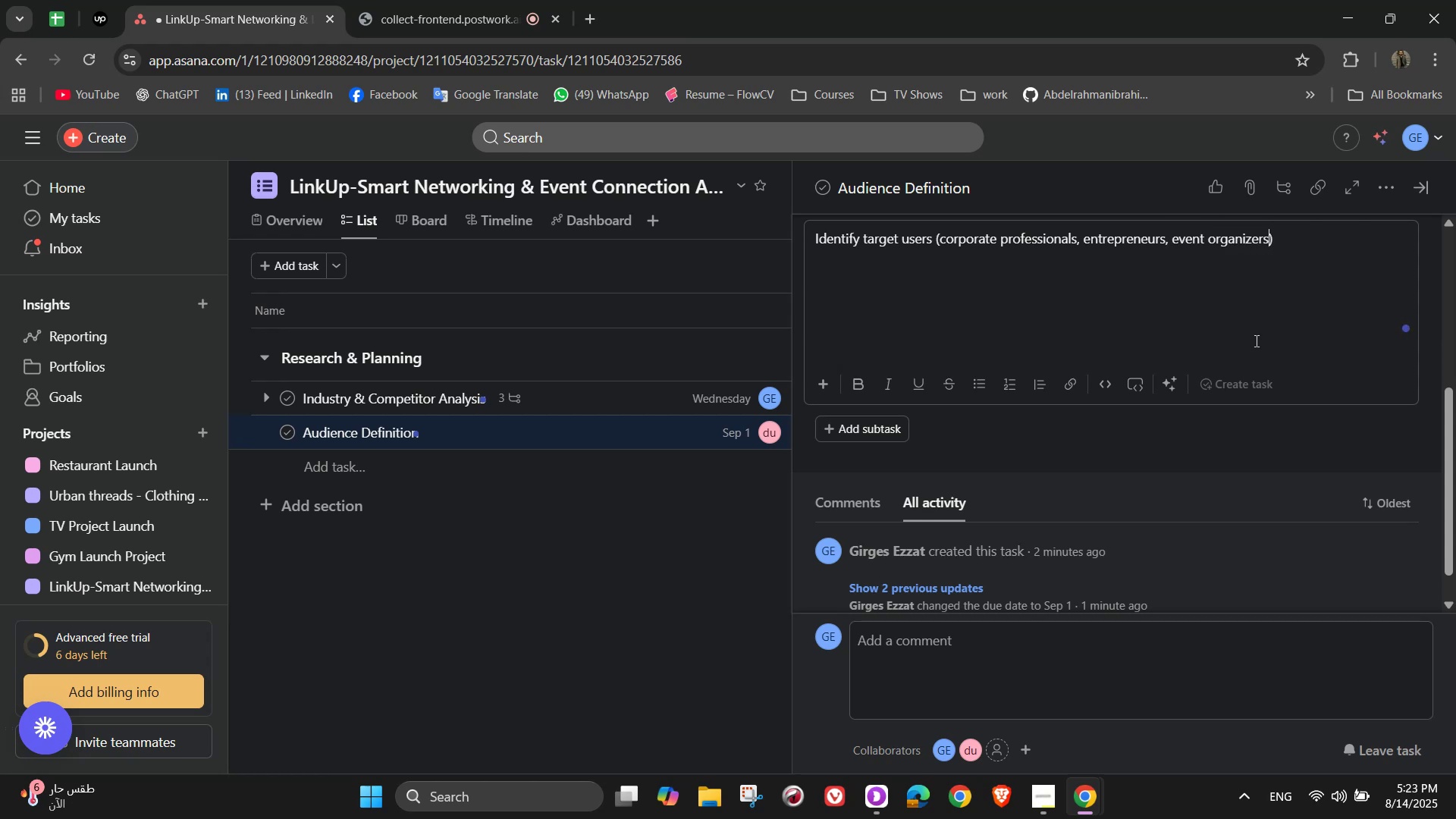 
key(ArrowRight)
 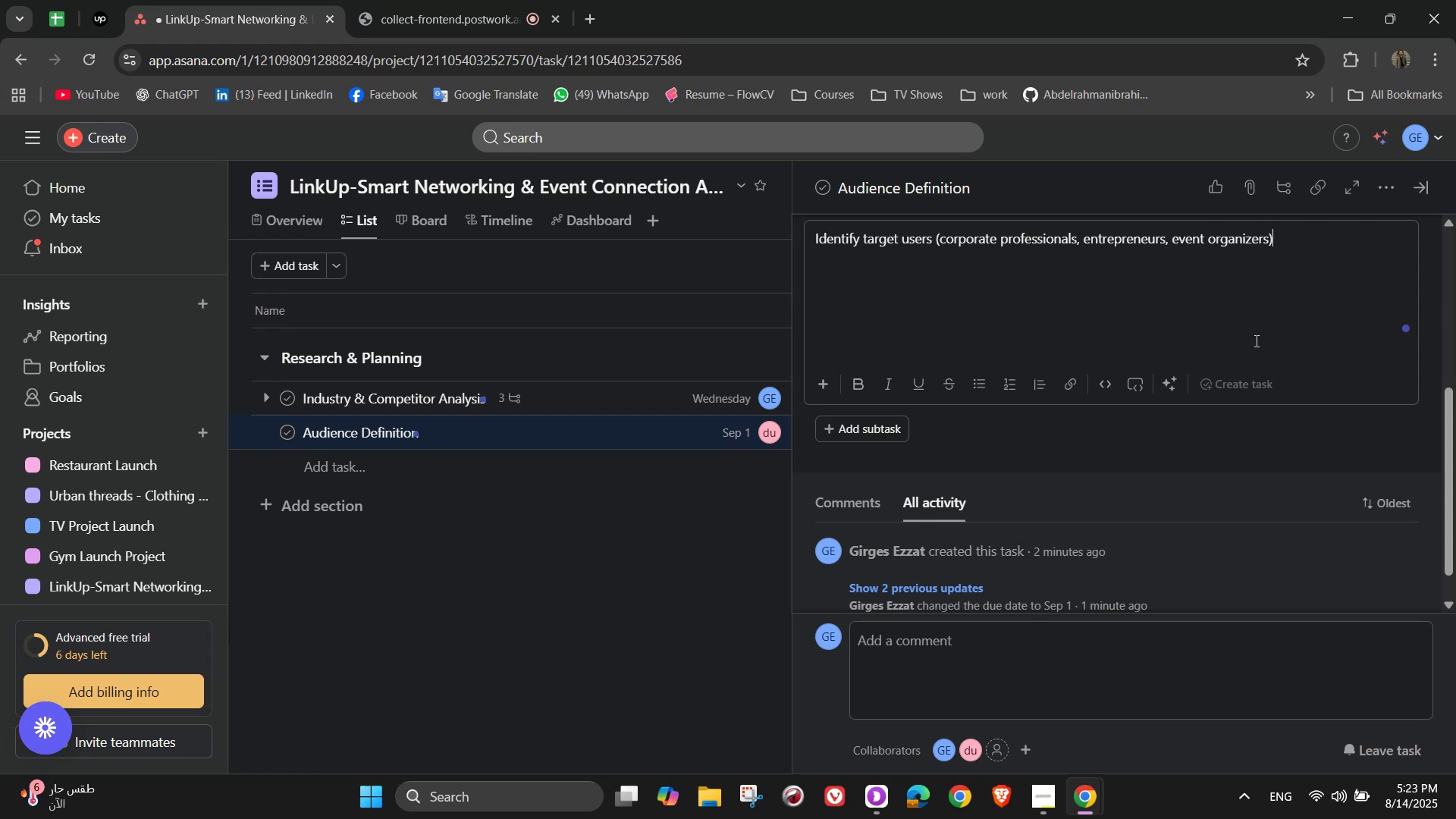 
type( and their needs)
 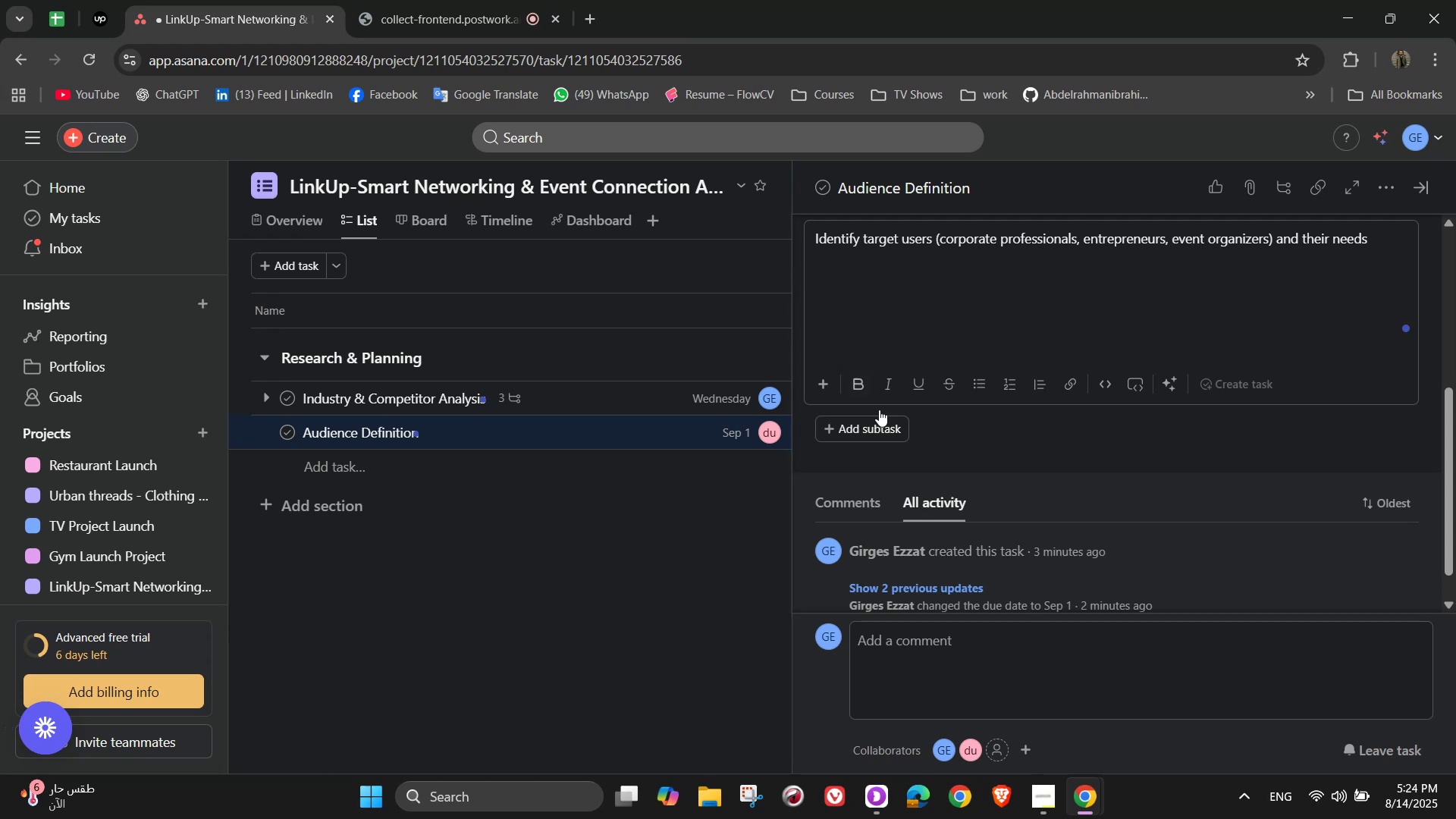 
left_click([881, 396])
 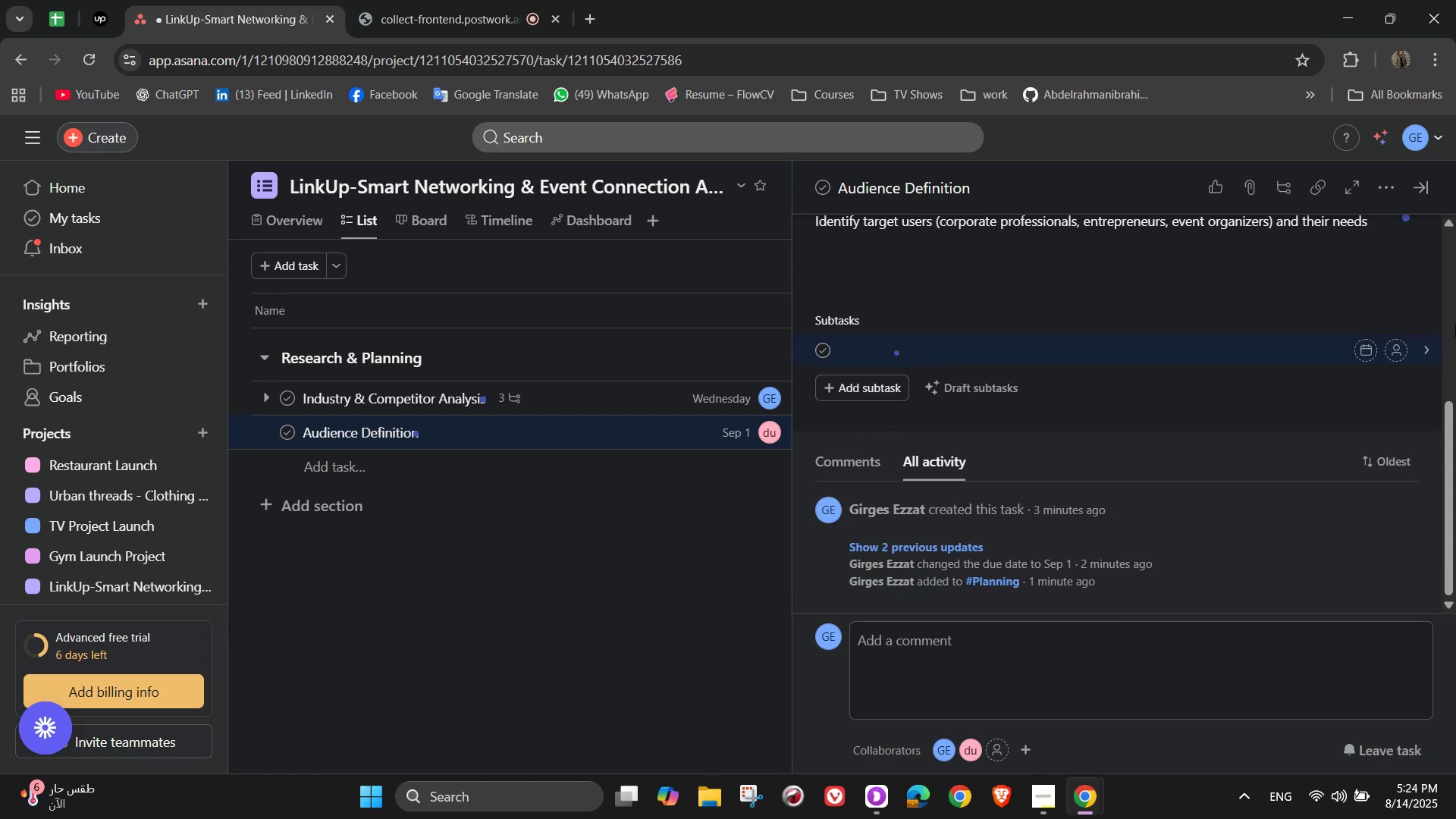 
type(Conduct online surveys)
 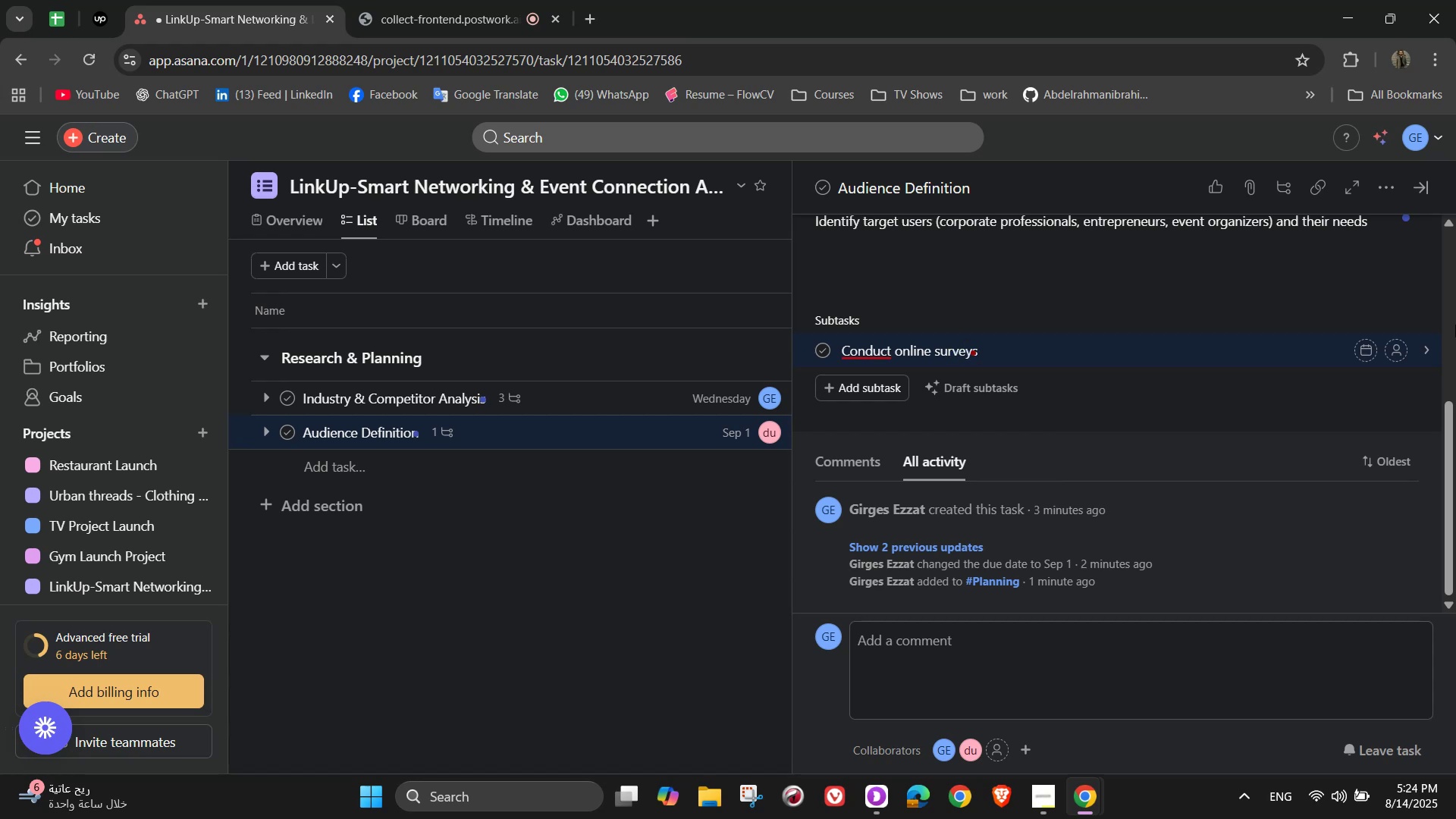 
key(Enter)
 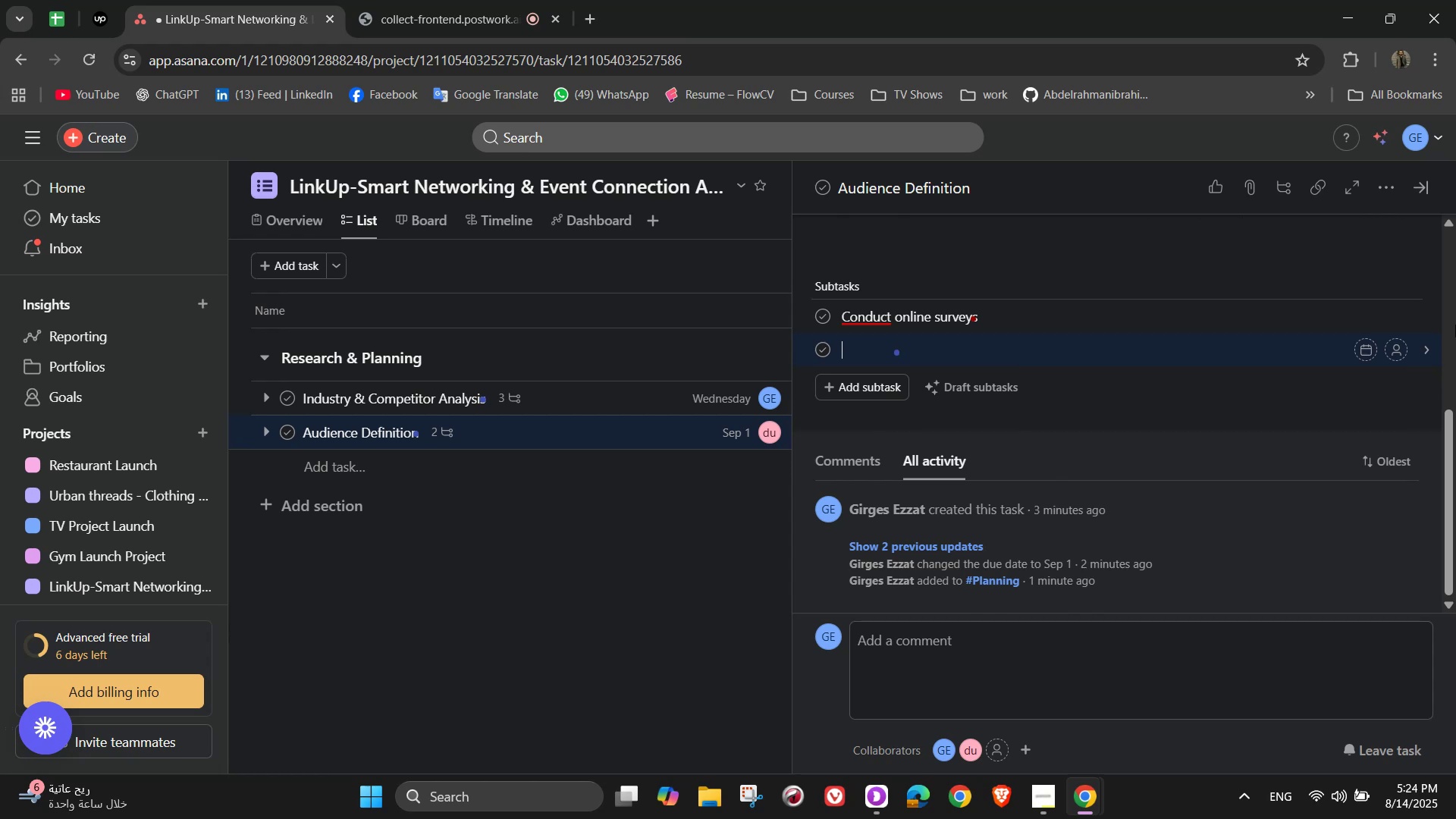 
wait(6.81)
 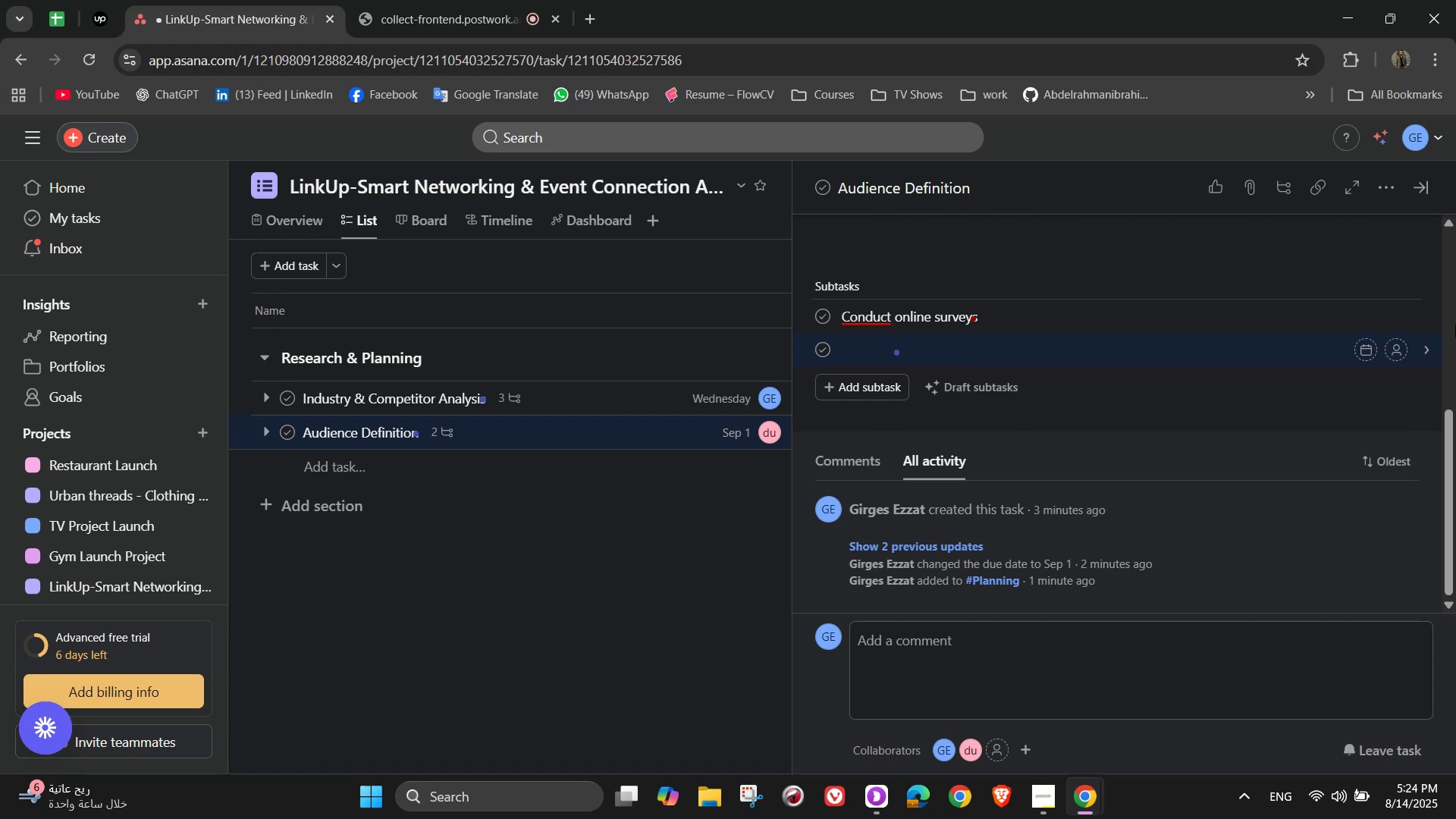 
type(Host interview )
key(Backspace)
type(s with event )
 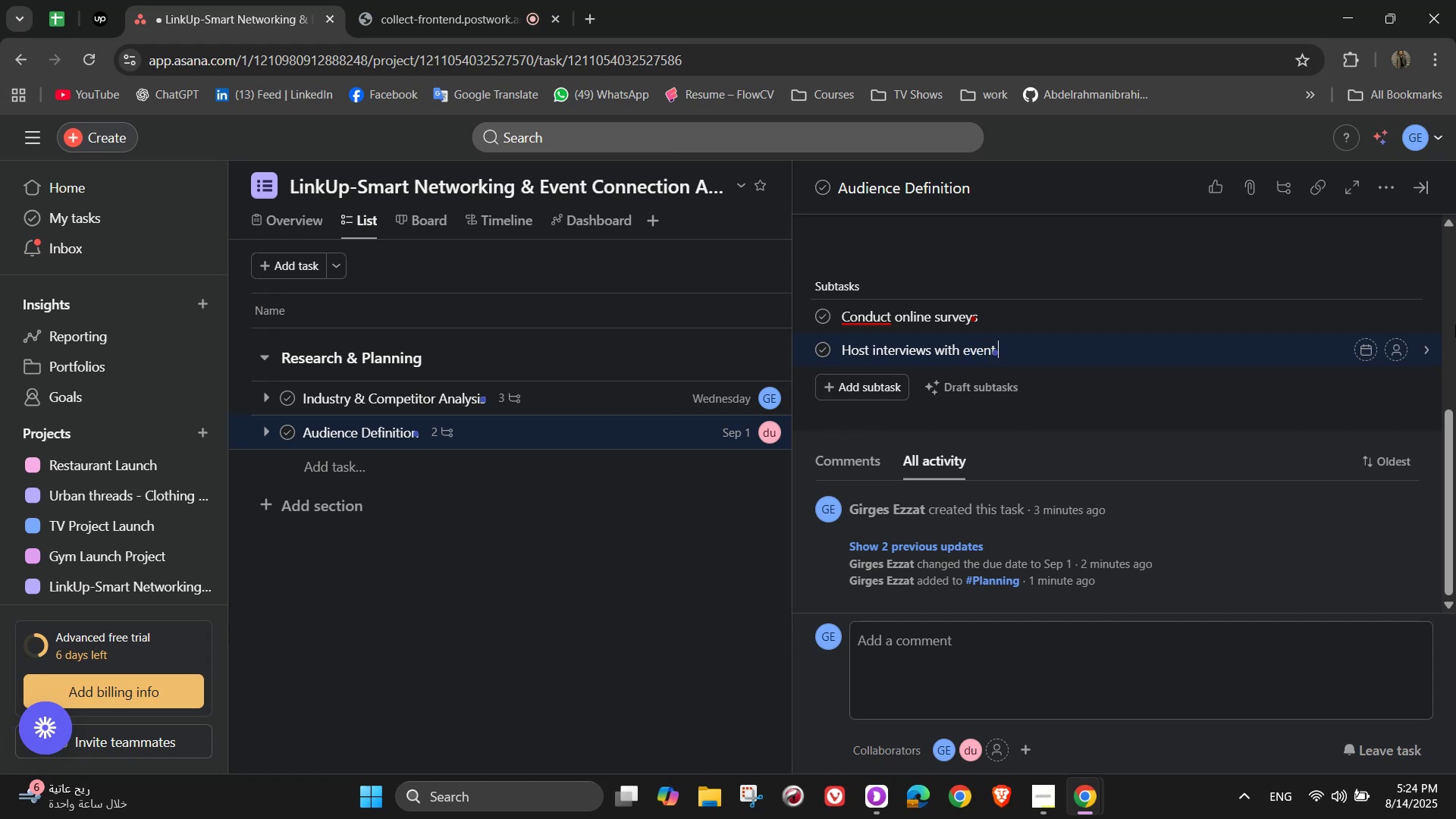 
type(attendees)
 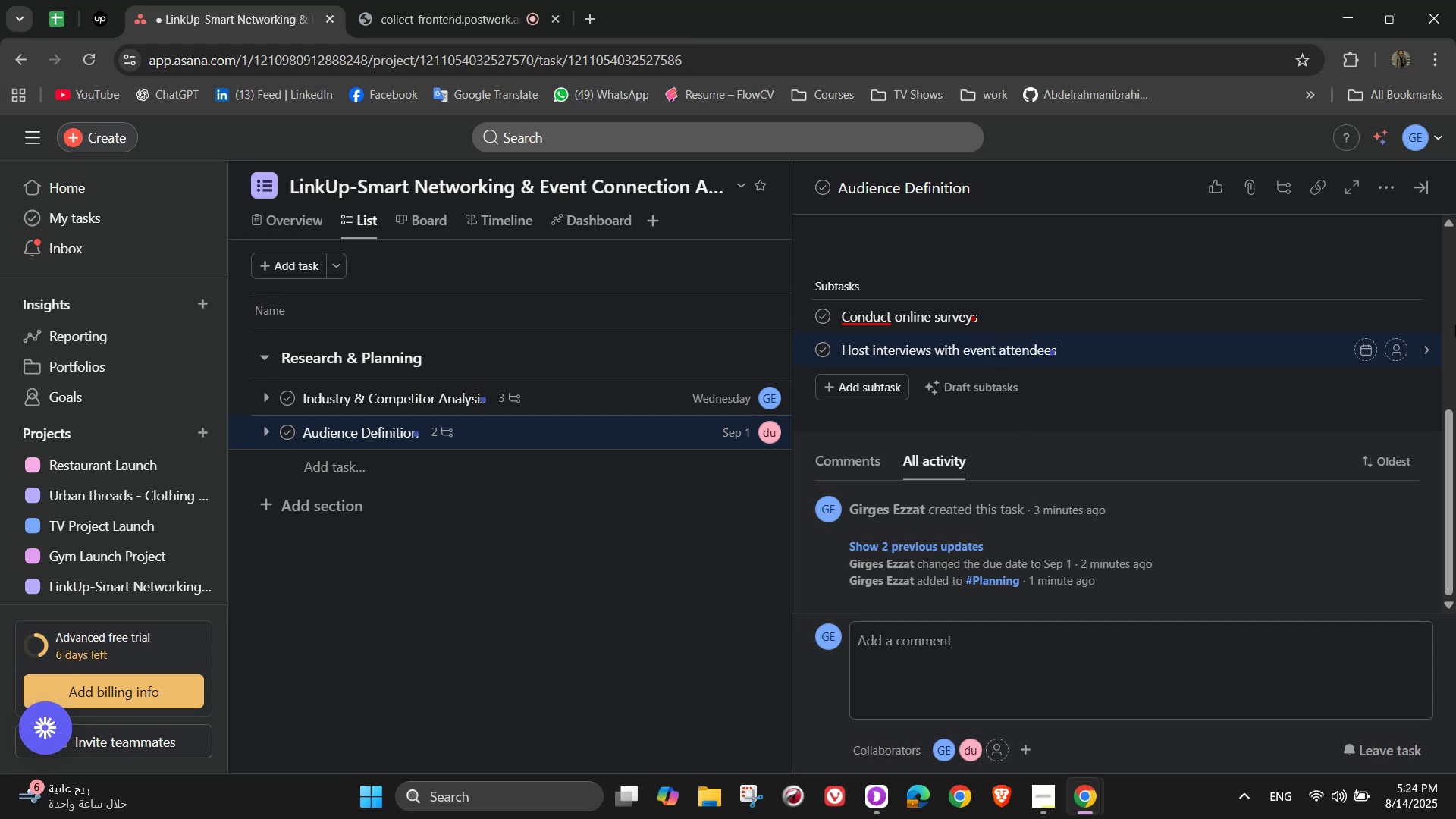 
key(Enter)
 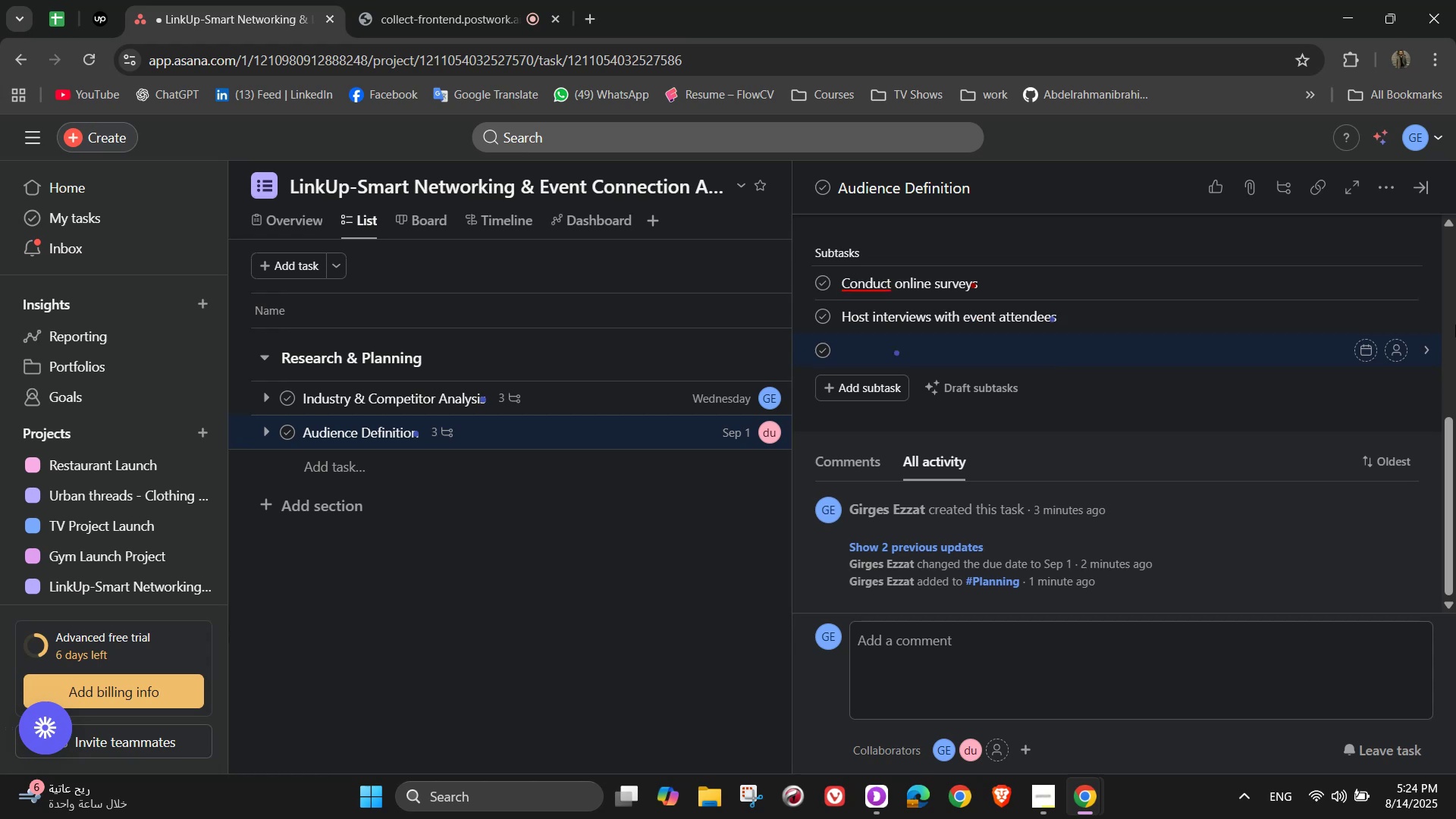 
wait(7.45)
 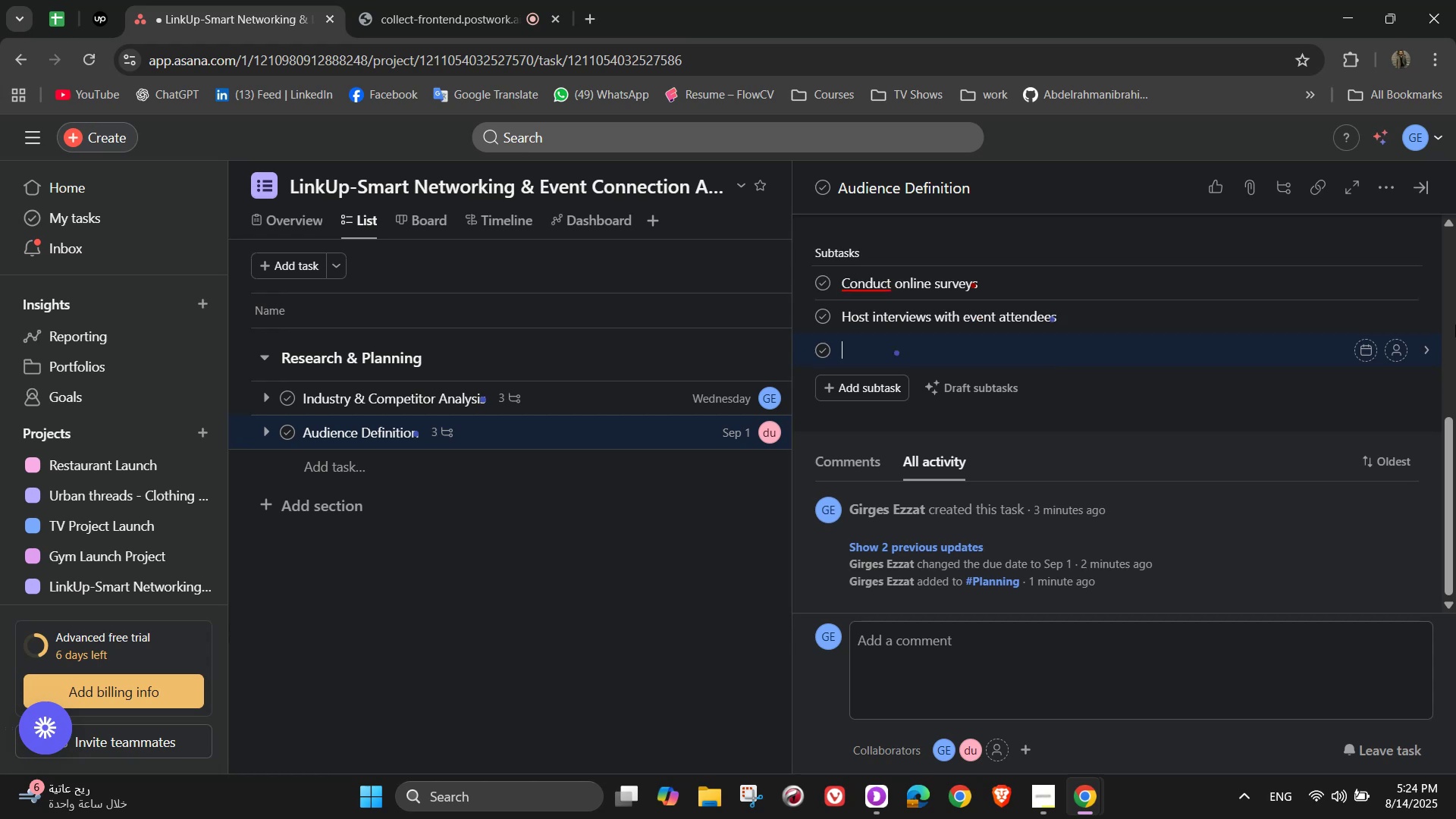 
type(Document user personas)
 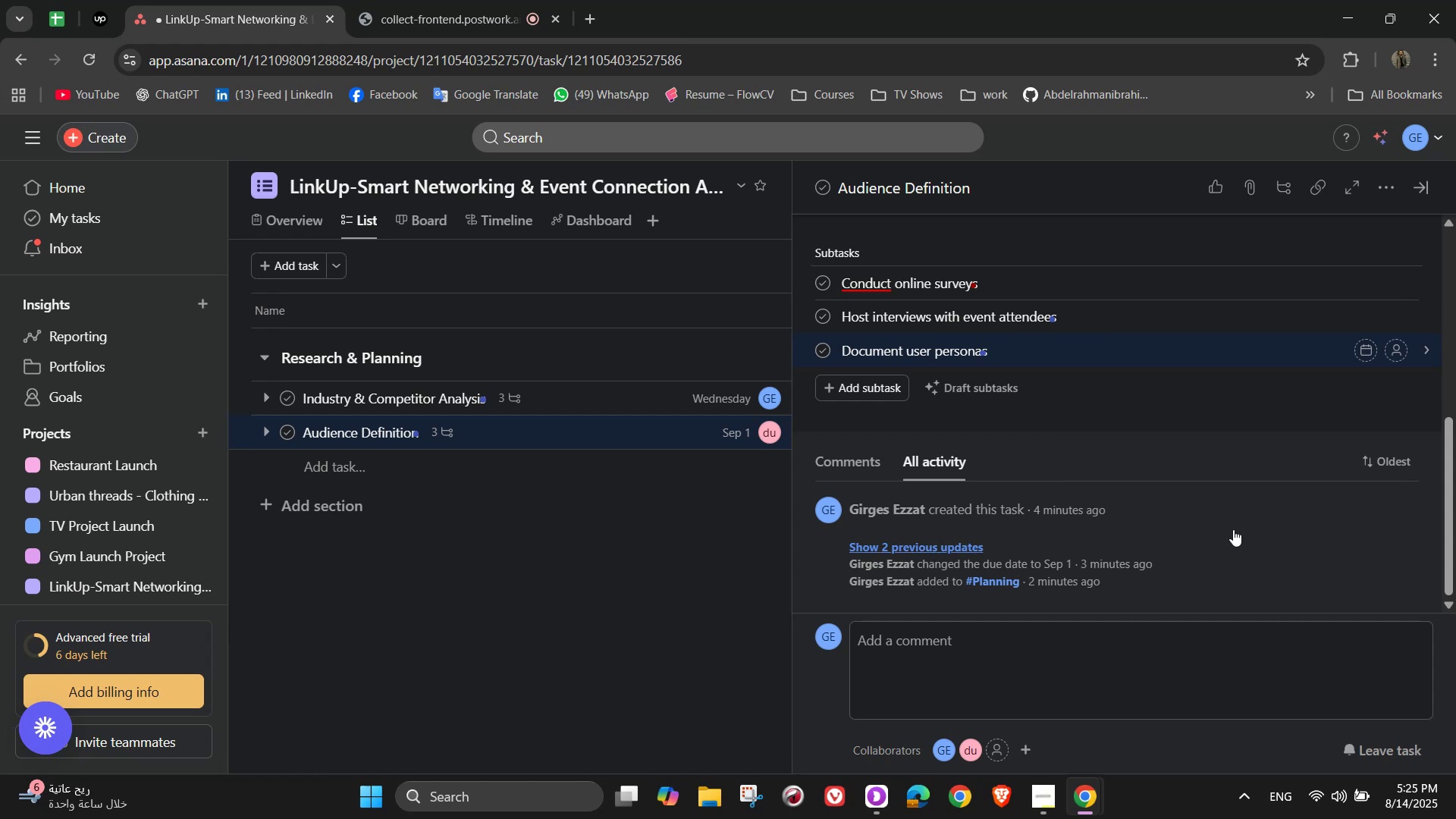 
wait(7.29)
 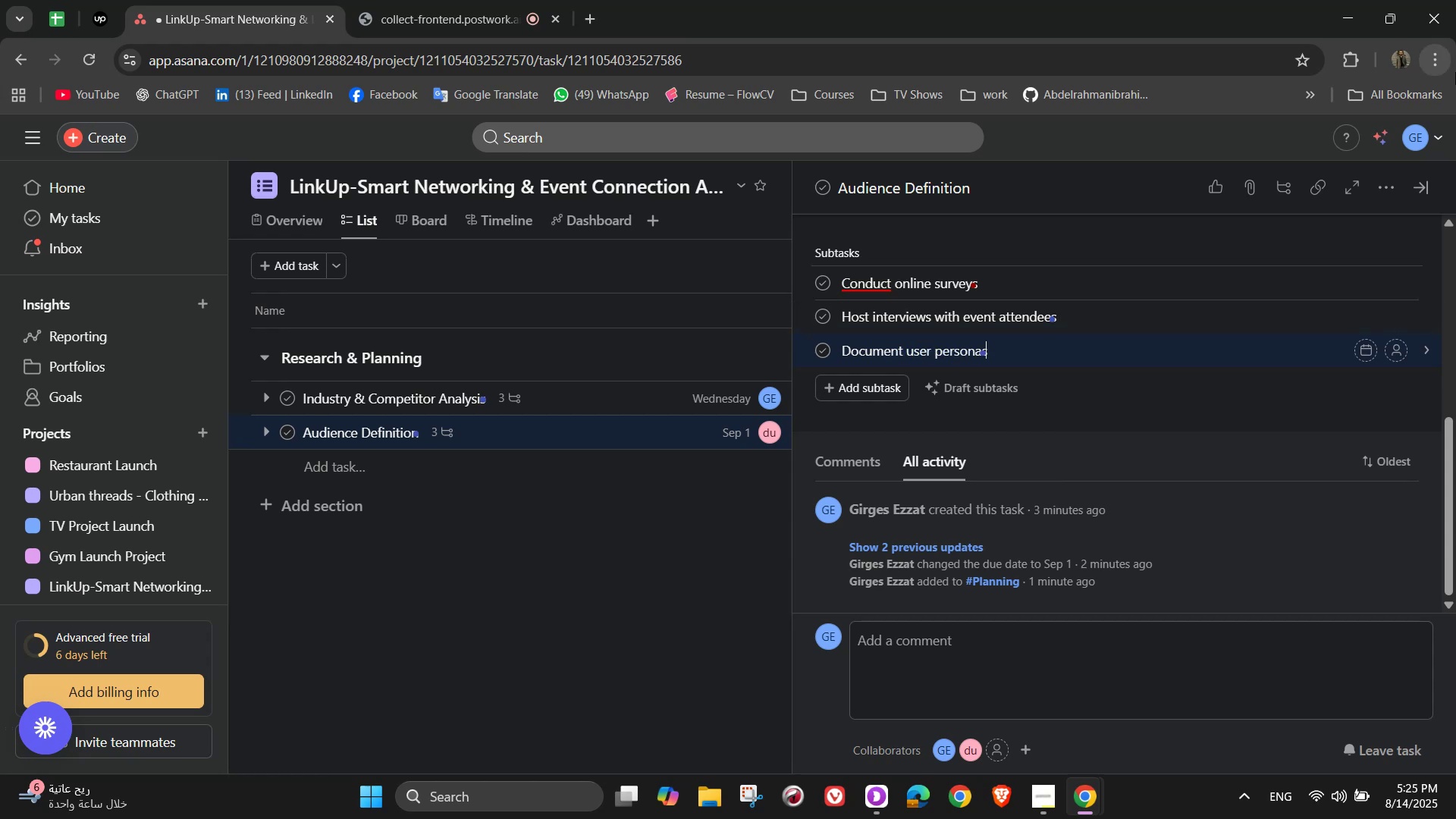 
left_click([1395, 290])
 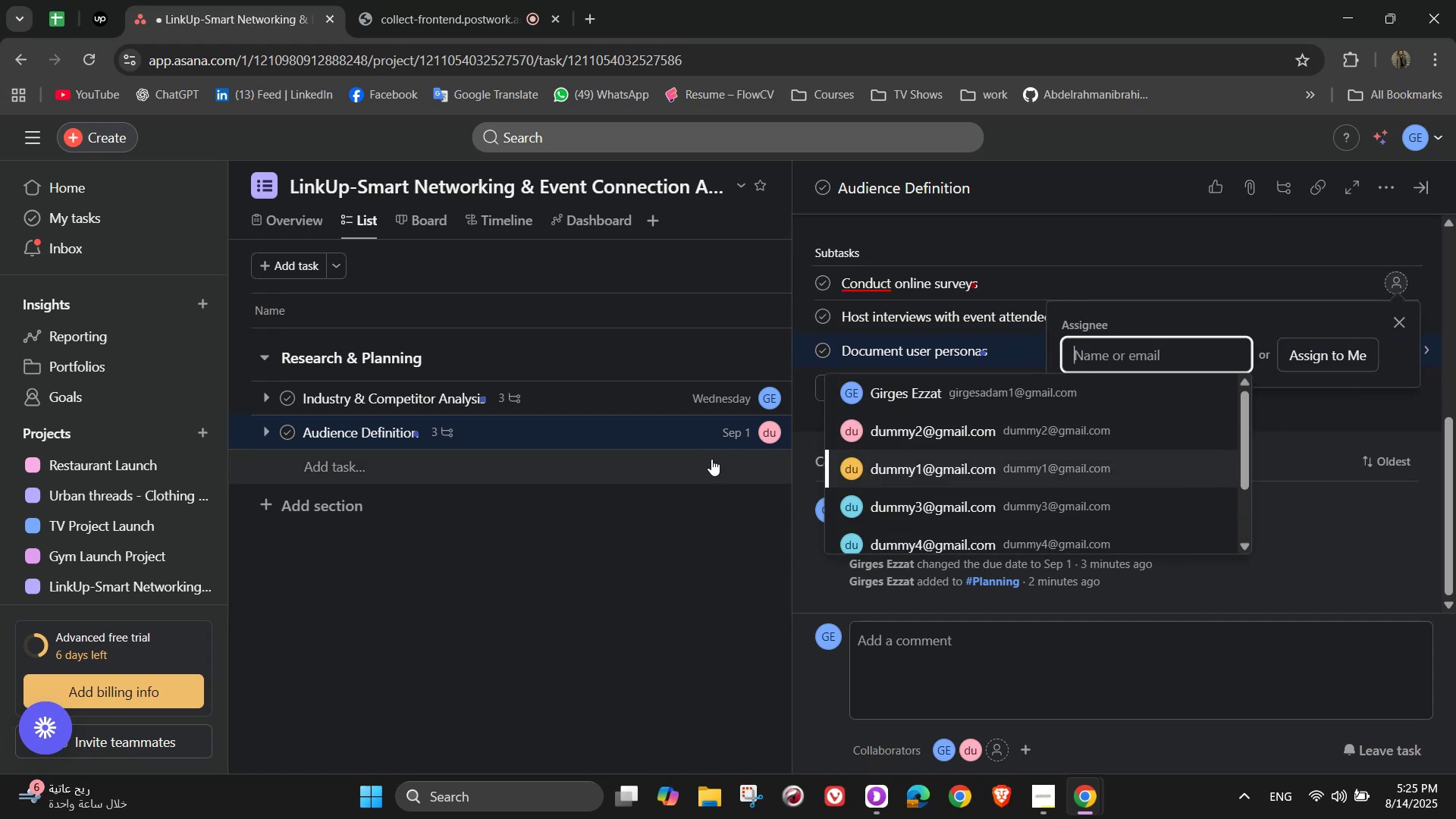 
left_click([954, 420])
 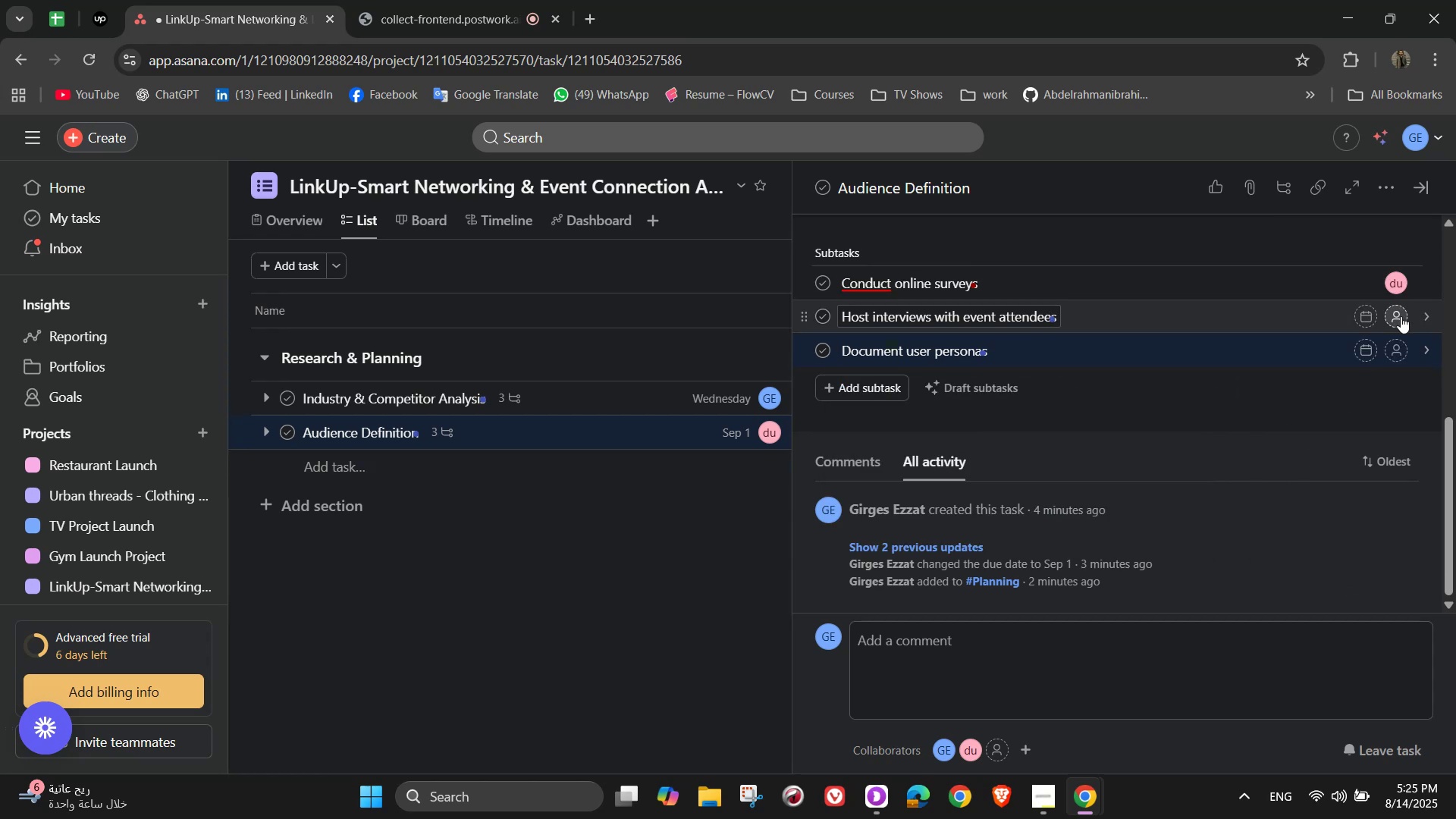 
left_click([1403, 318])
 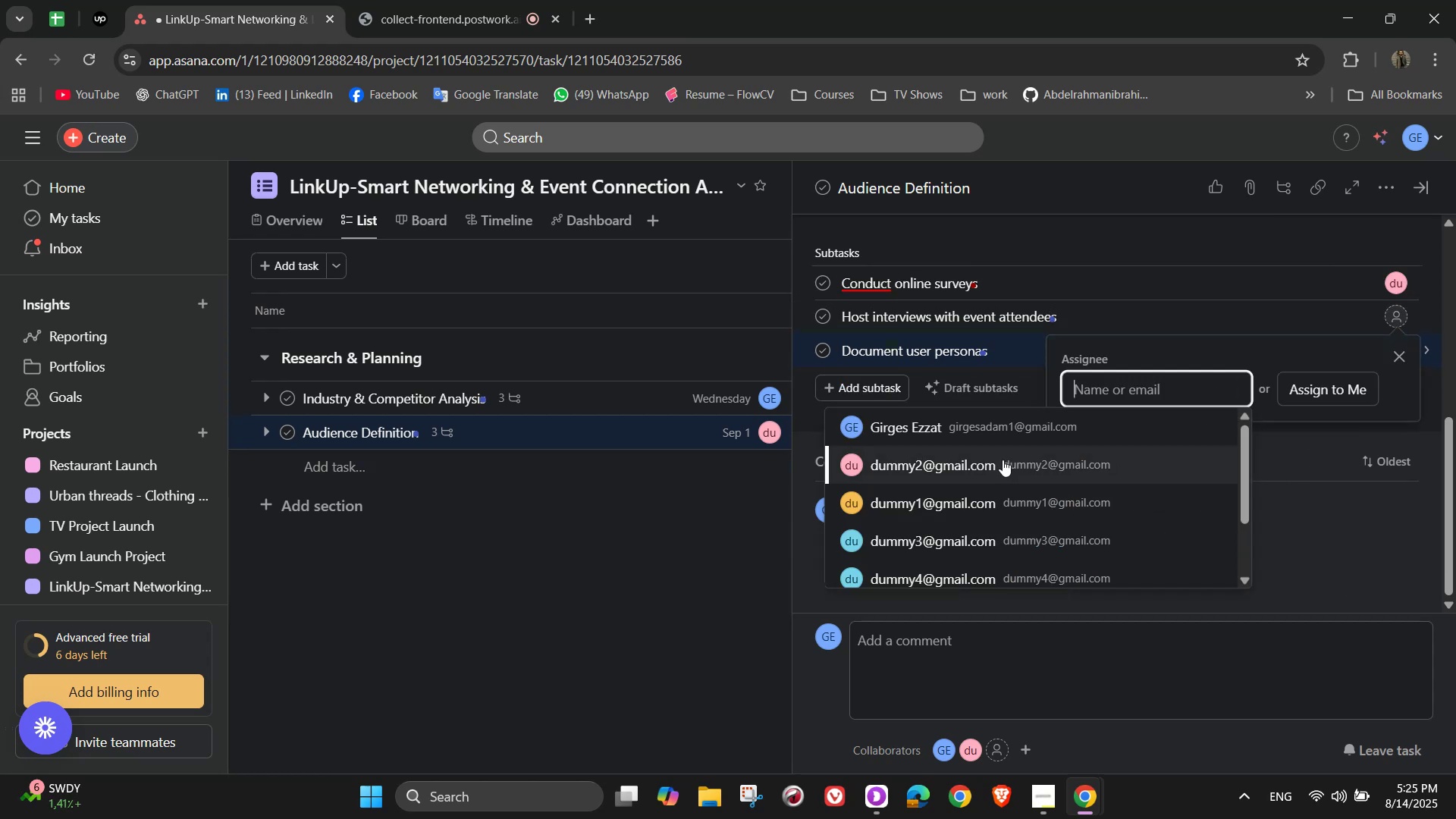 
left_click([996, 425])
 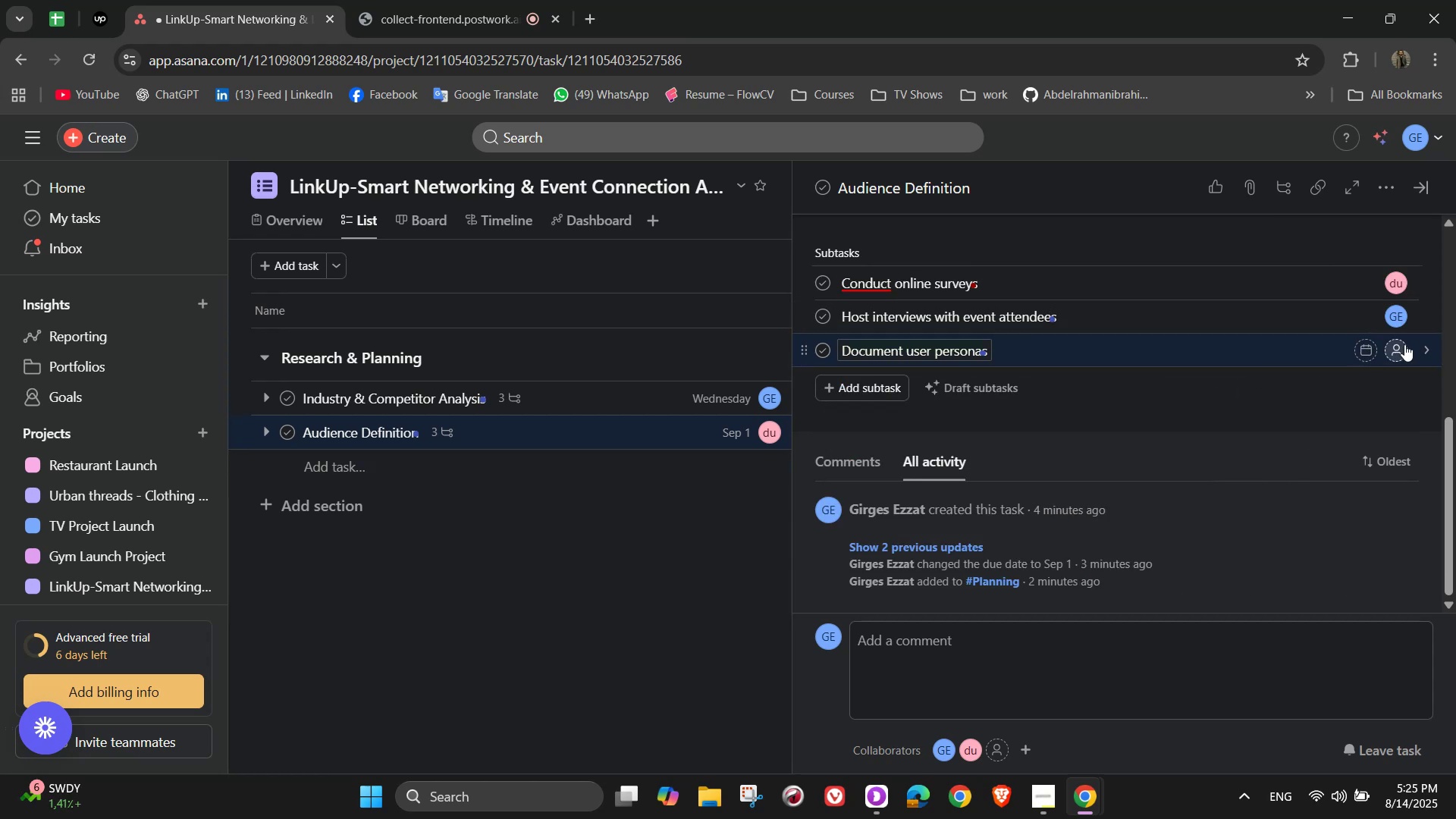 
left_click([1404, 344])
 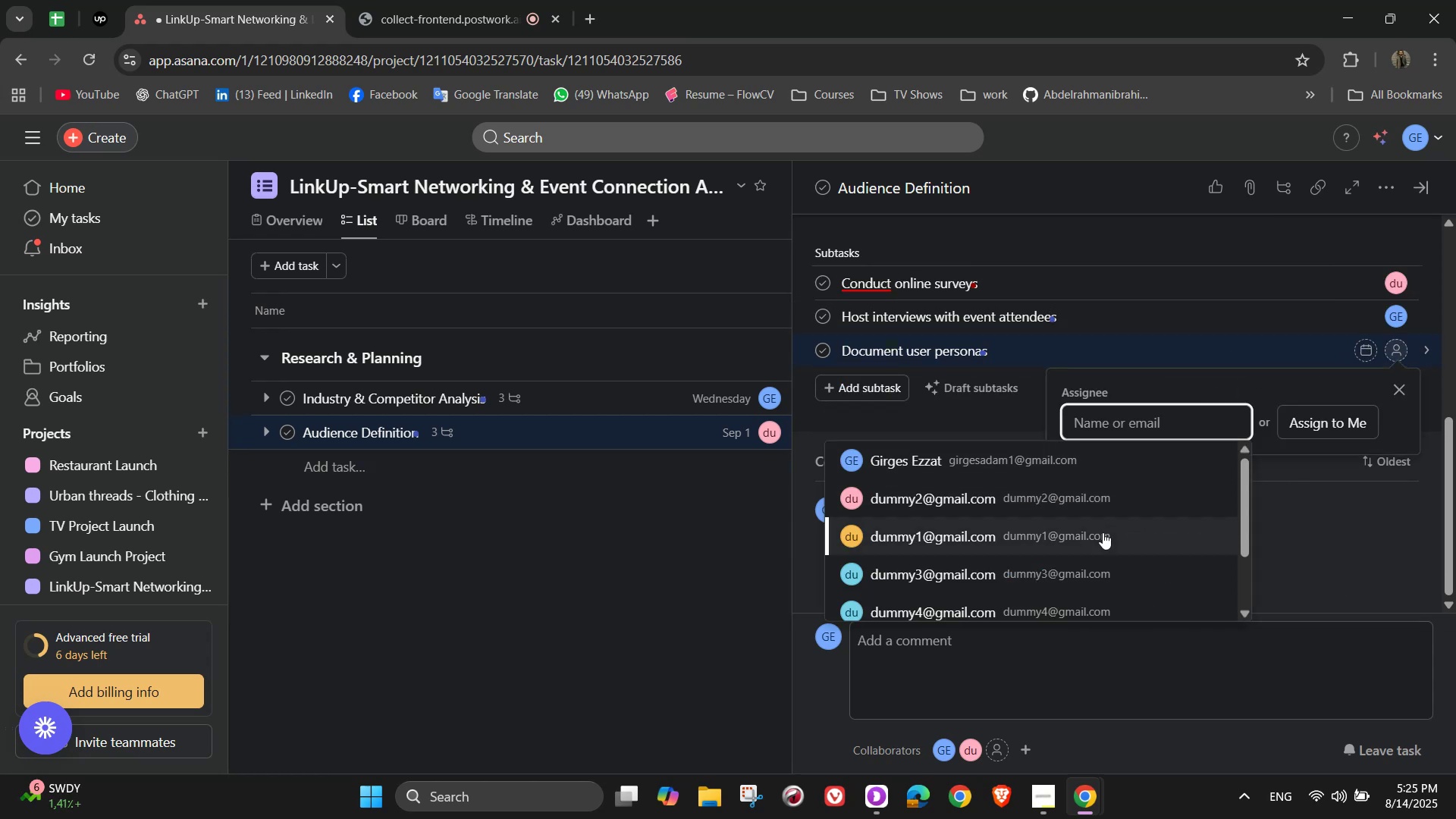 
left_click([1095, 542])
 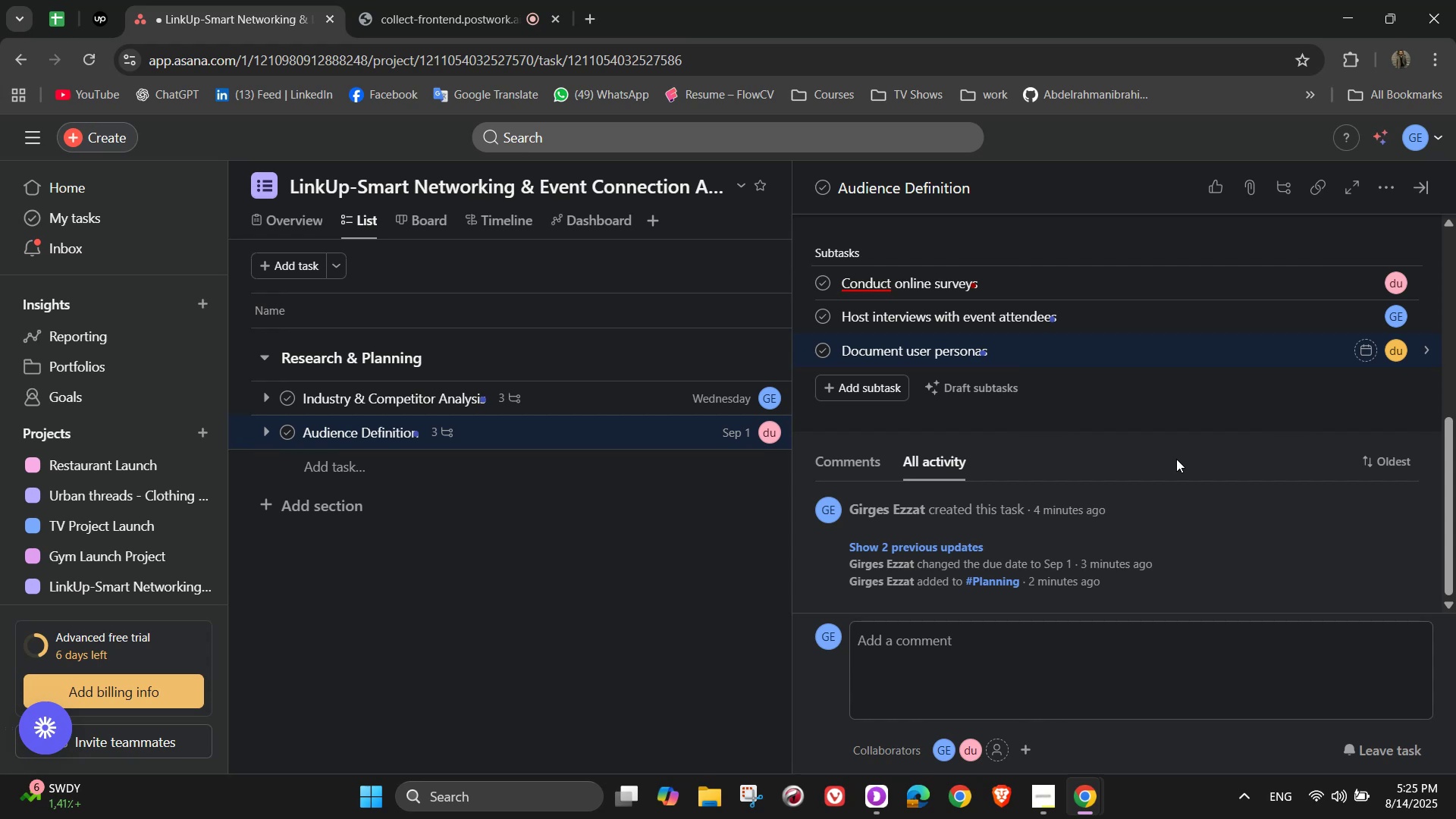 
wait(5.91)
 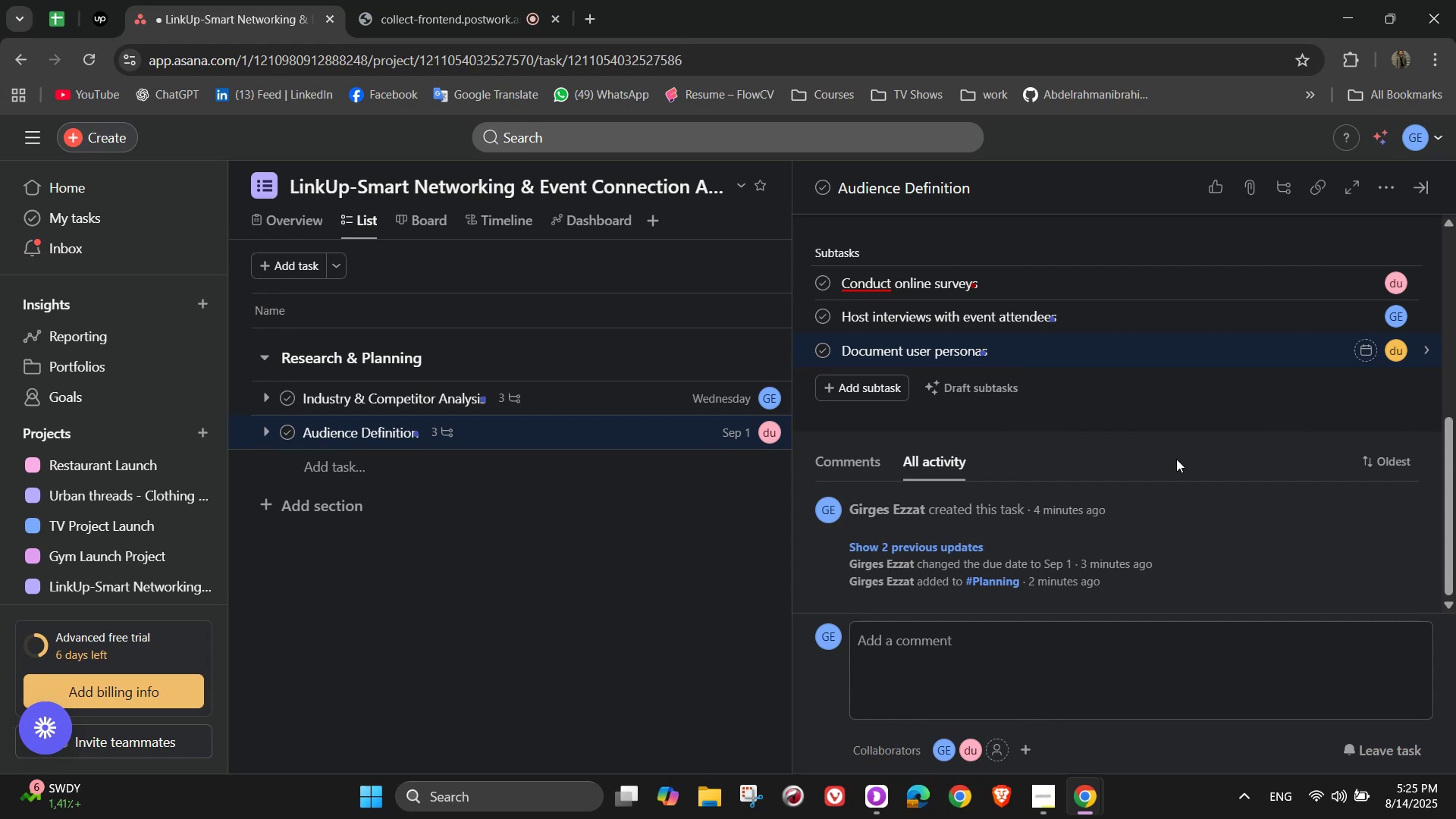 
scroll: coordinate [1176, 459], scroll_direction: up, amount: 1.0
 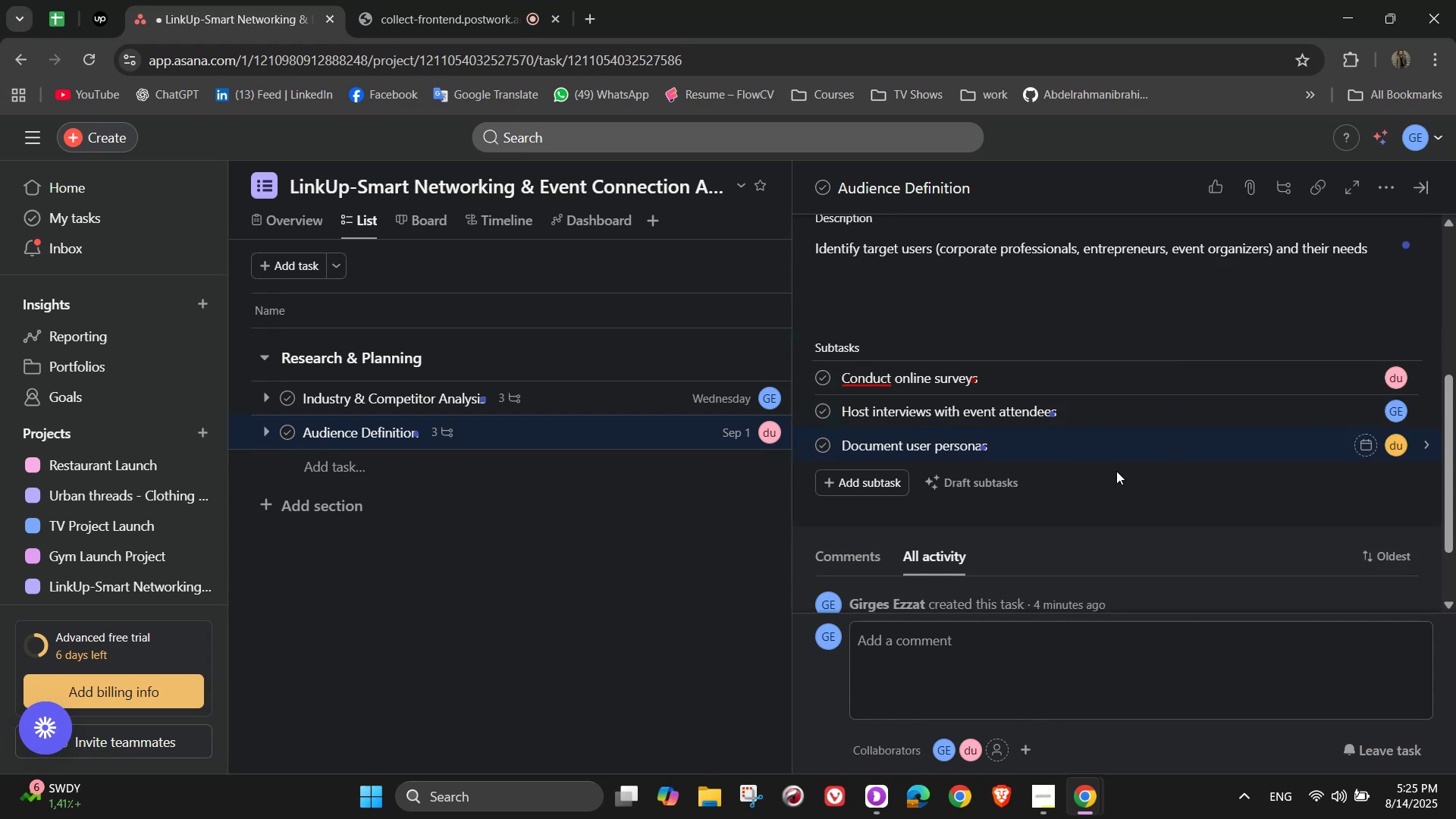 
wait(6.37)
 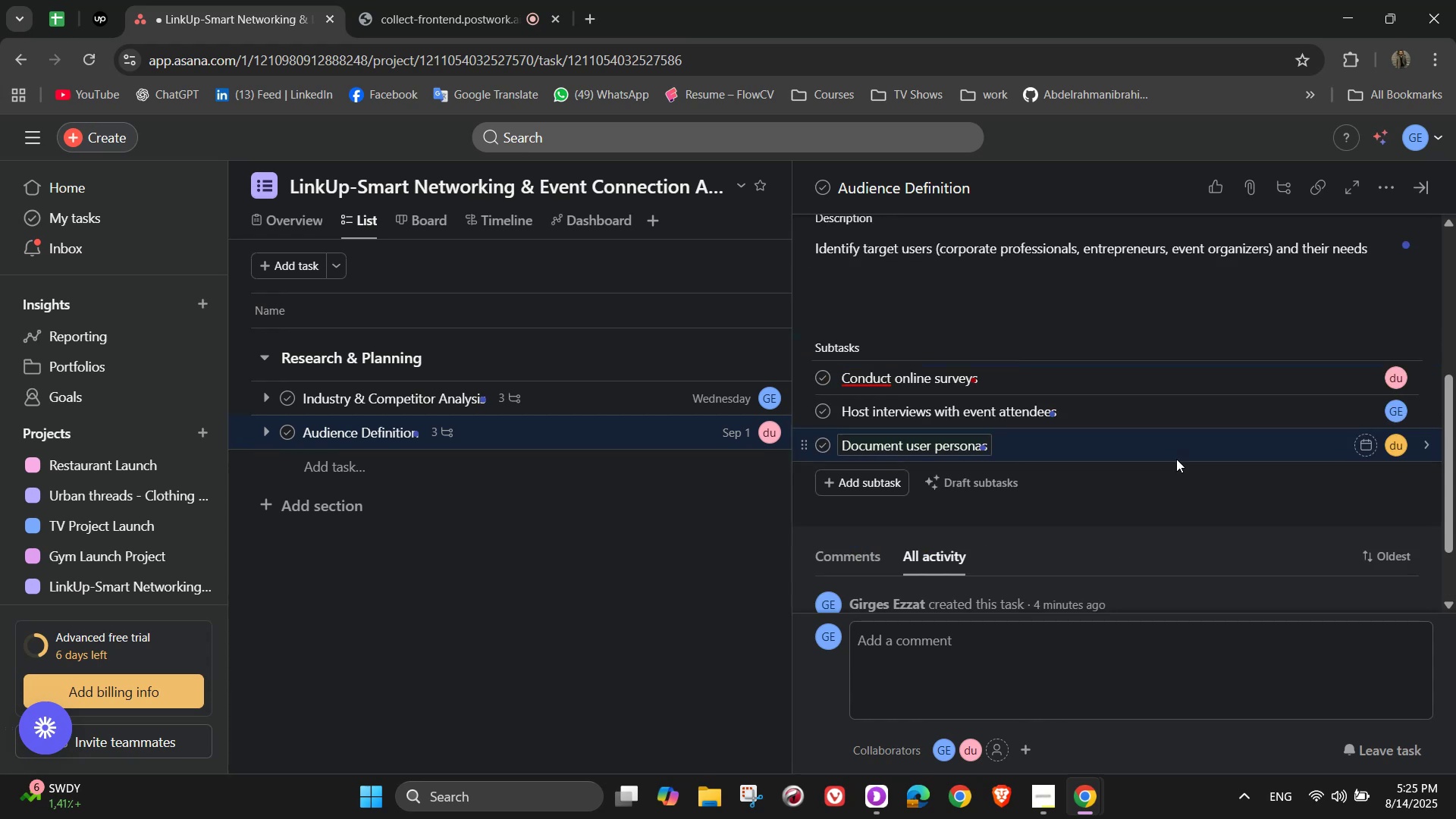 
scroll: coordinate [1320, 365], scroll_direction: up, amount: 4.0
 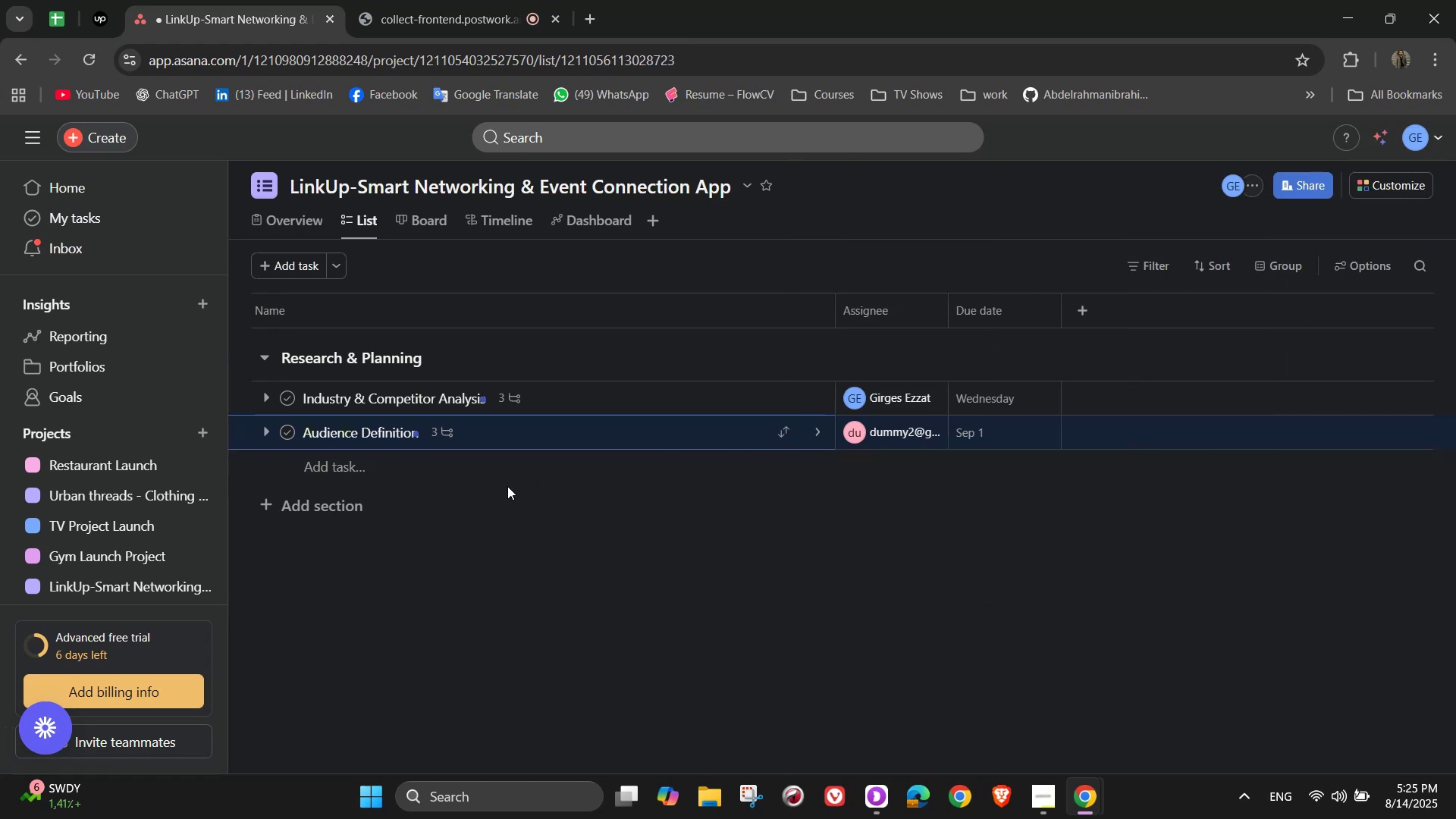 
left_click([507, 482])
 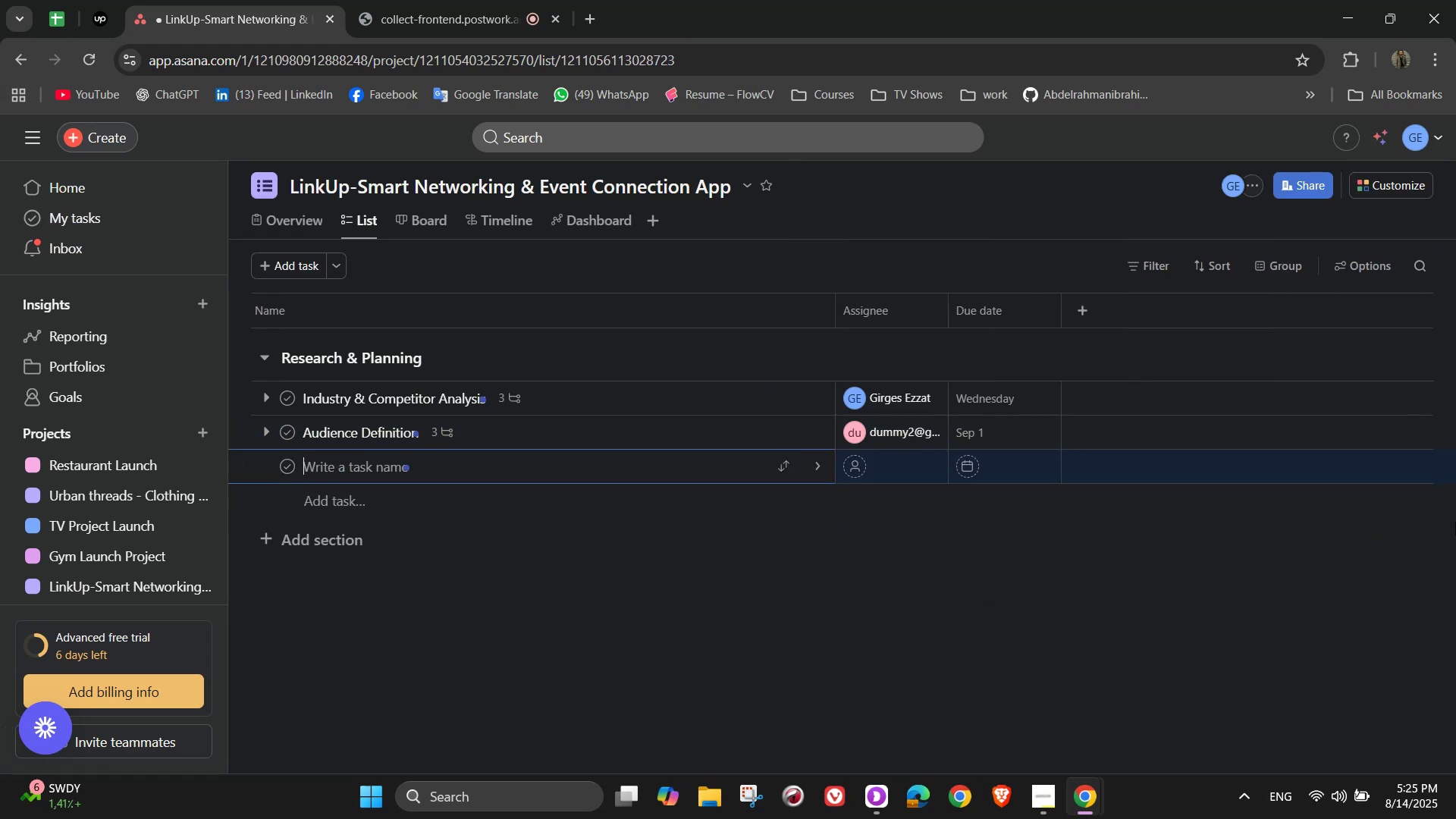 
type(List must-have fearues )
key(Backspace)
key(Backspace)
key(Backspace)
key(Backspace)
type(ures )
 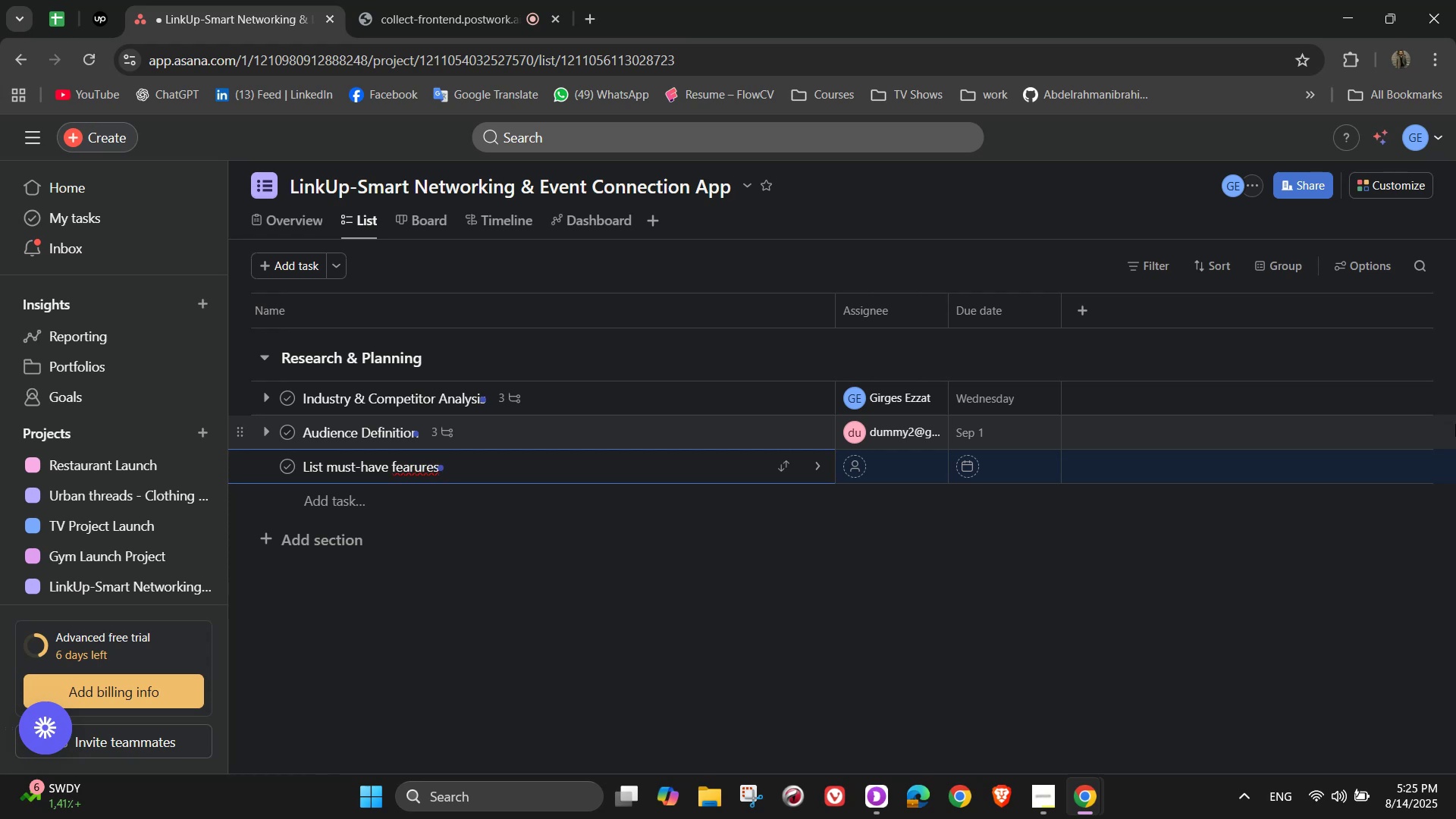 
key(ArrowLeft)
 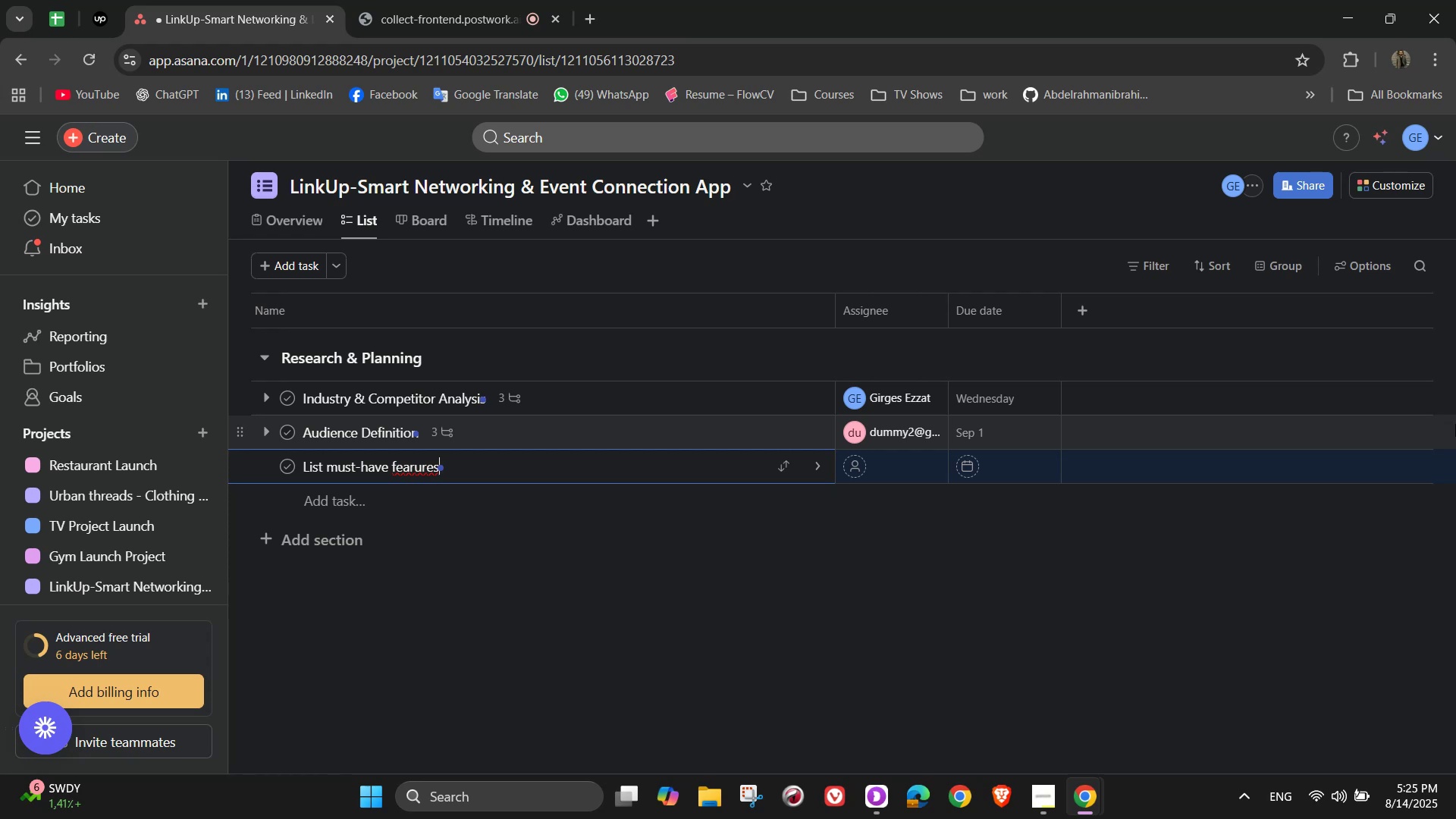 
key(ArrowLeft)
 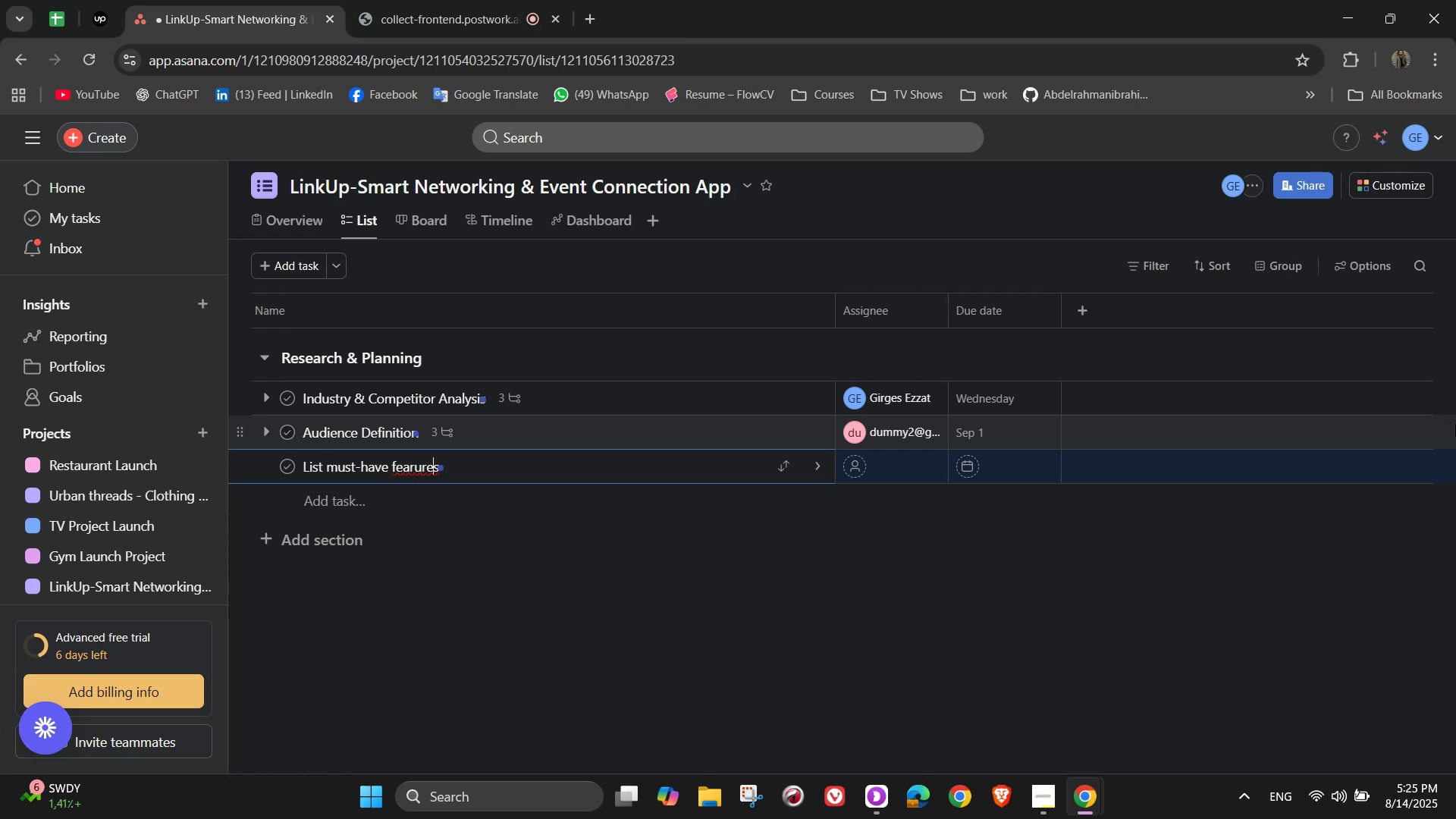 
key(ArrowLeft)
 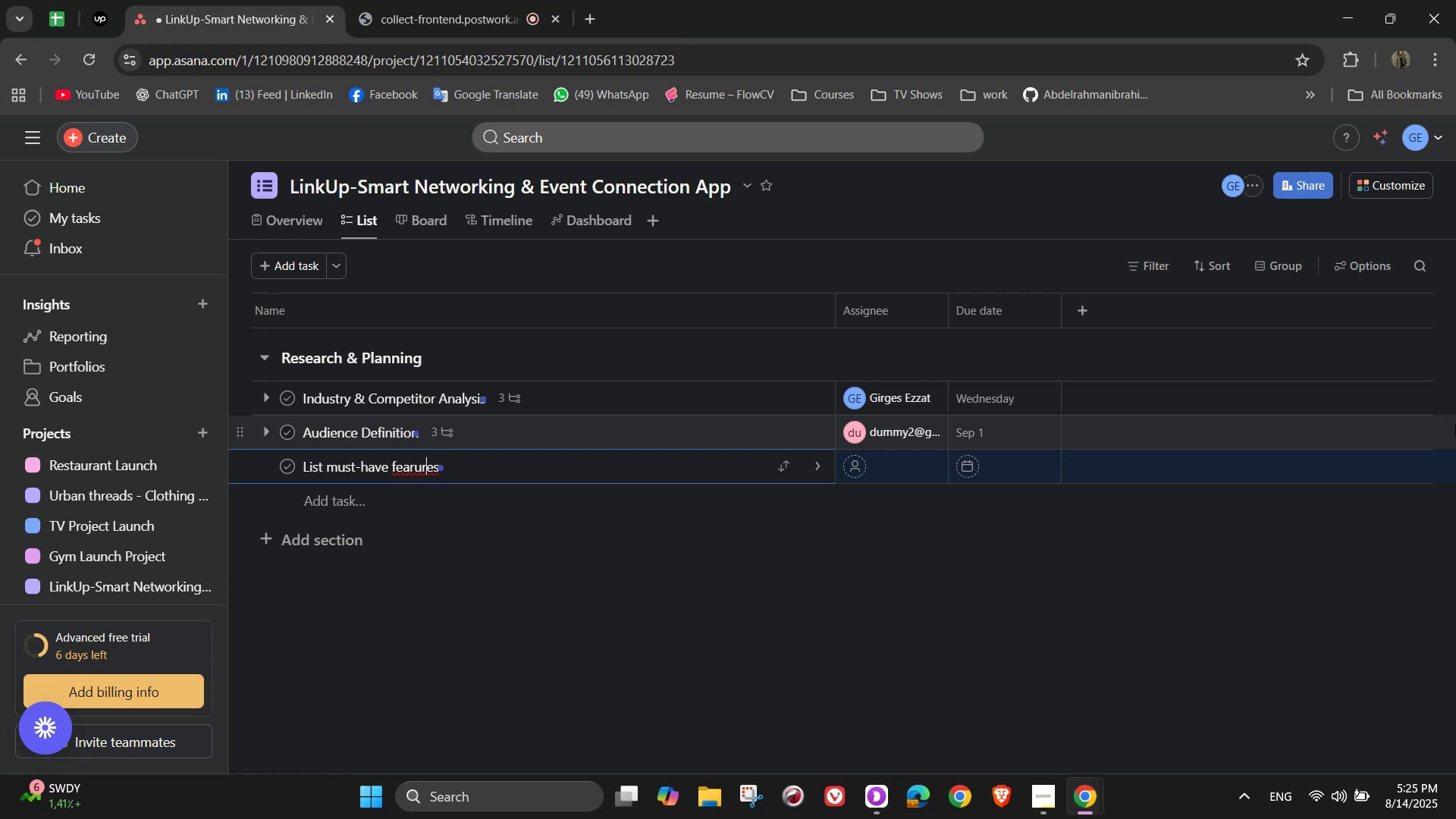 
key(ArrowLeft)
 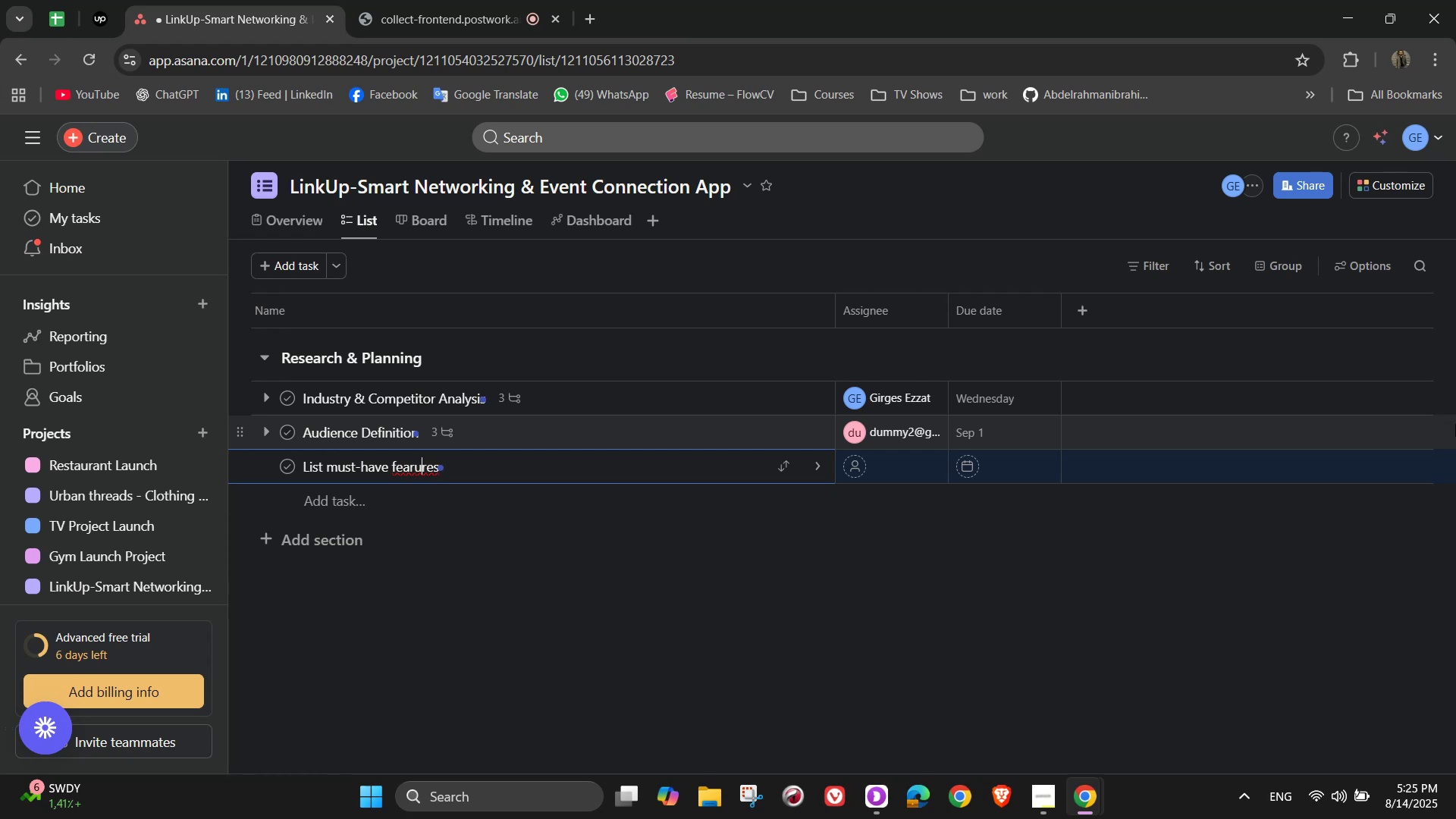 
key(ArrowLeft)
 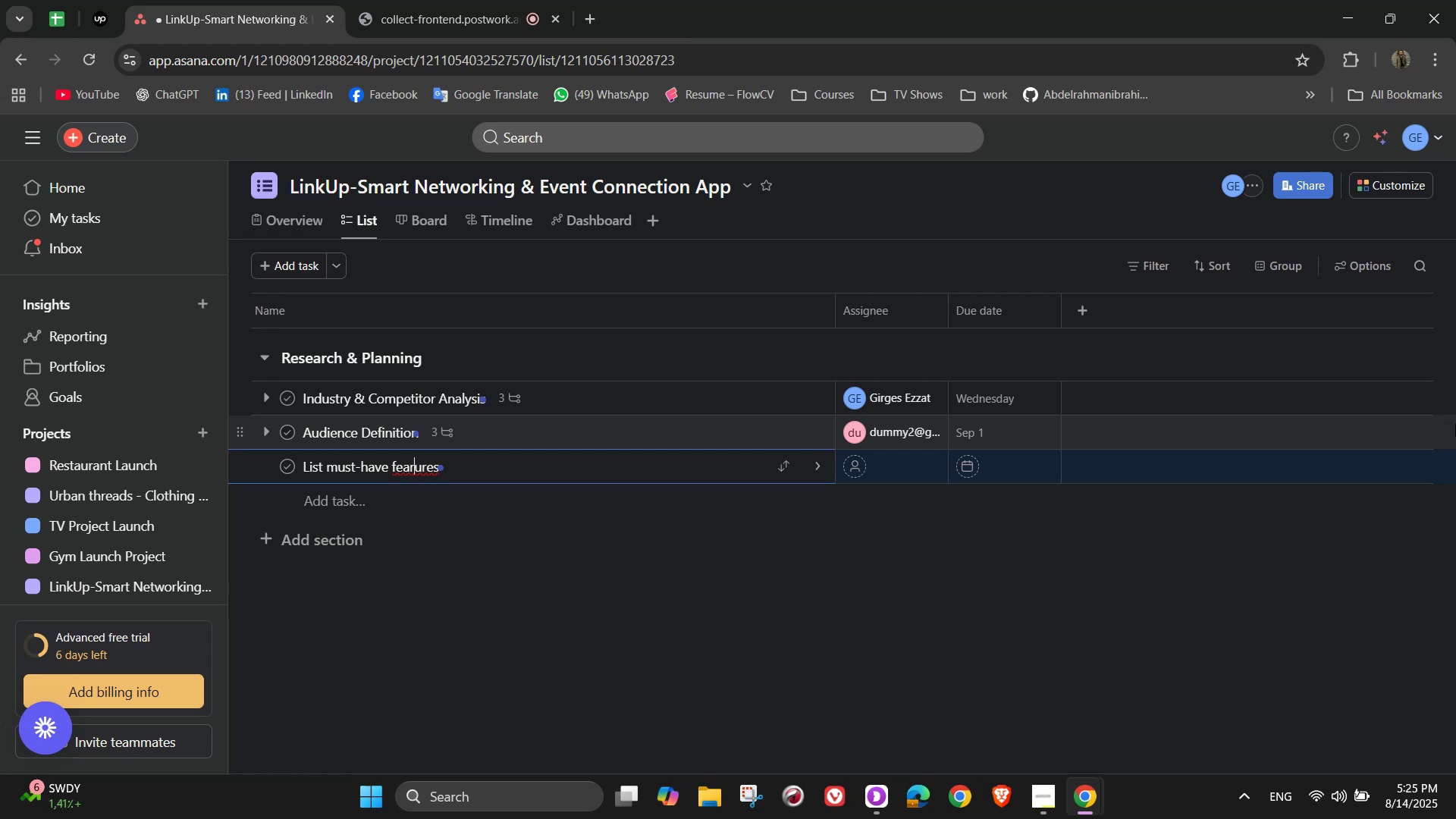 
key(ArrowLeft)
 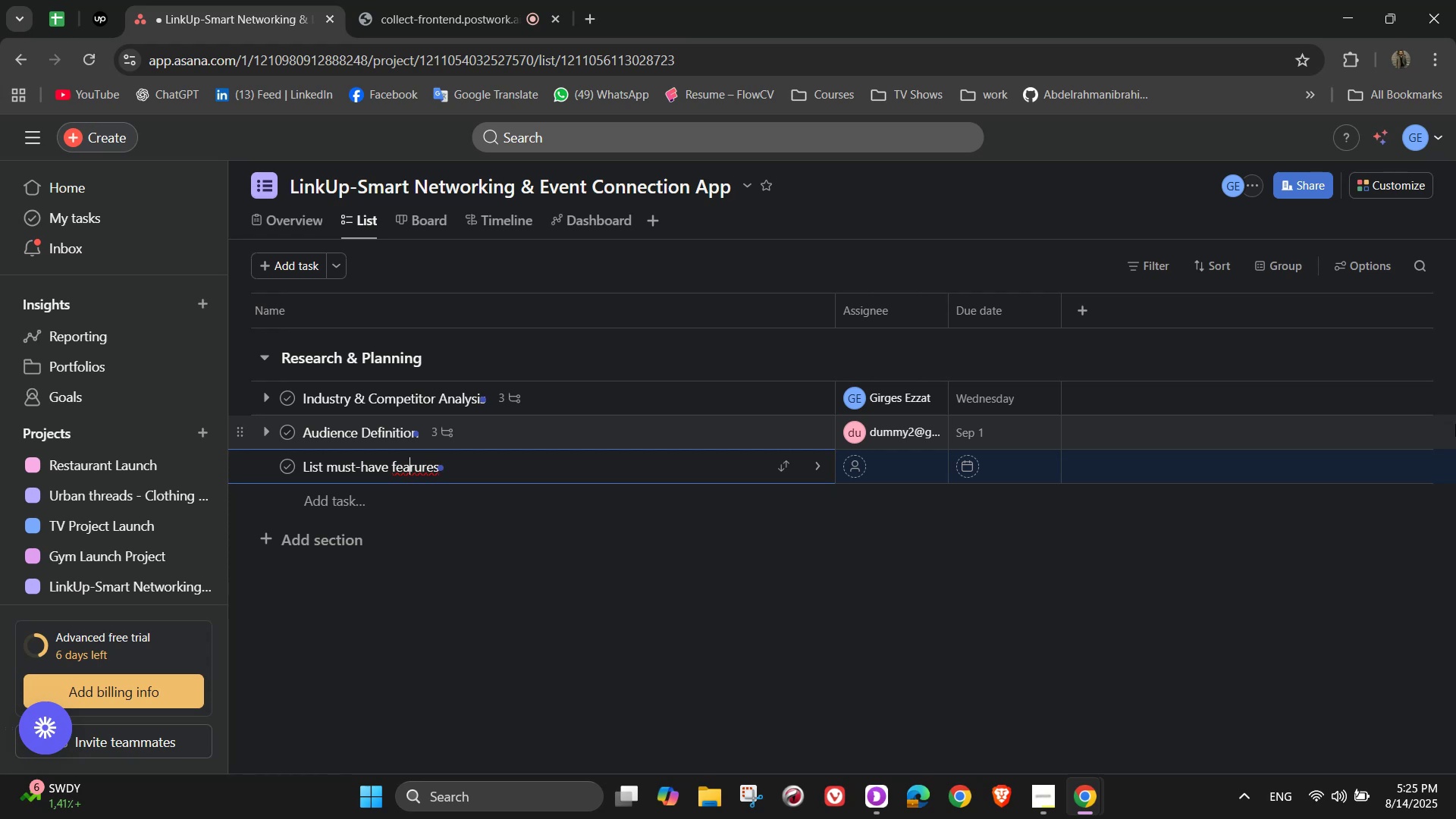 
key(T)
 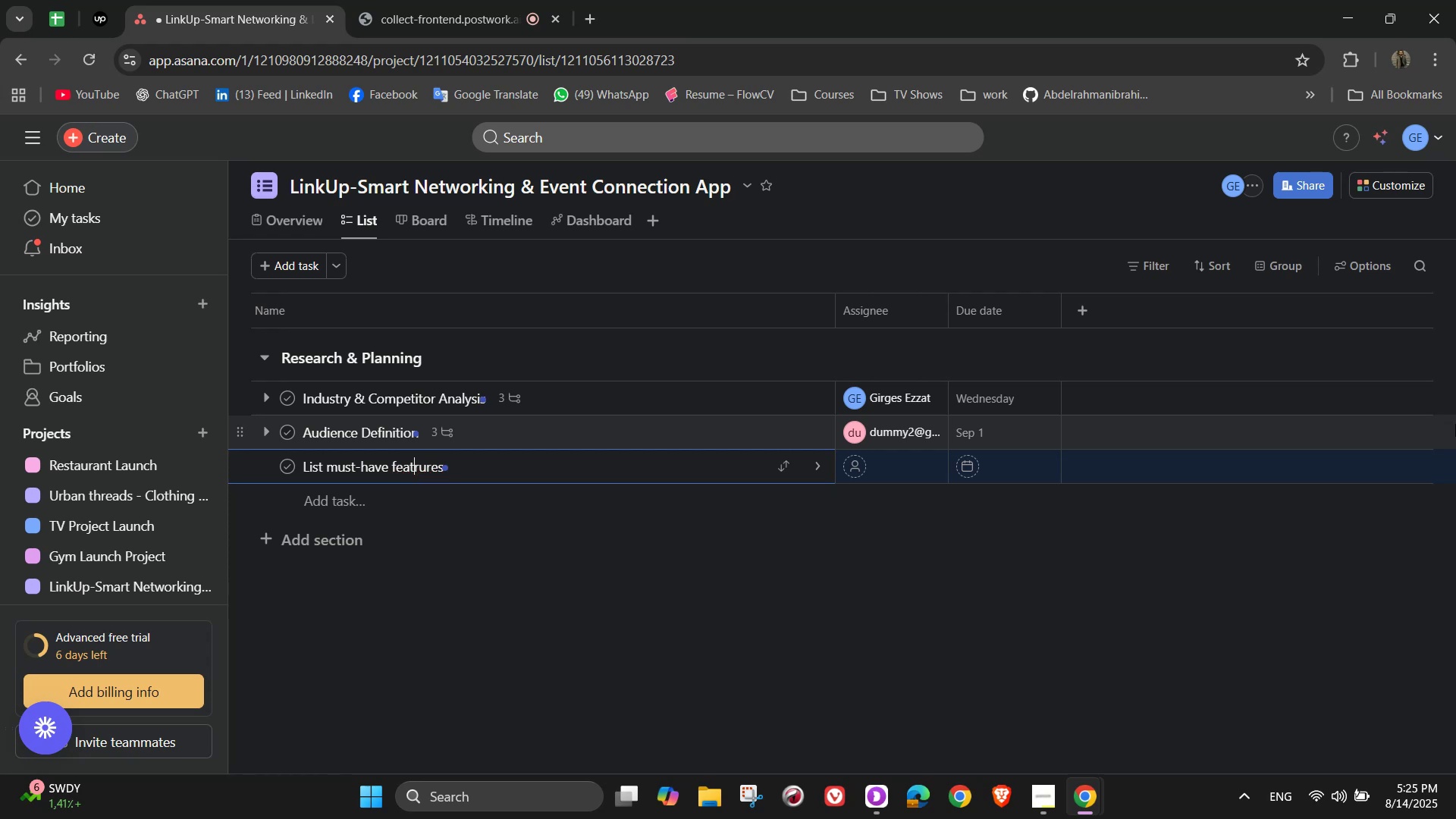 
hold_key(key=ArrowRight, duration=0.81)
 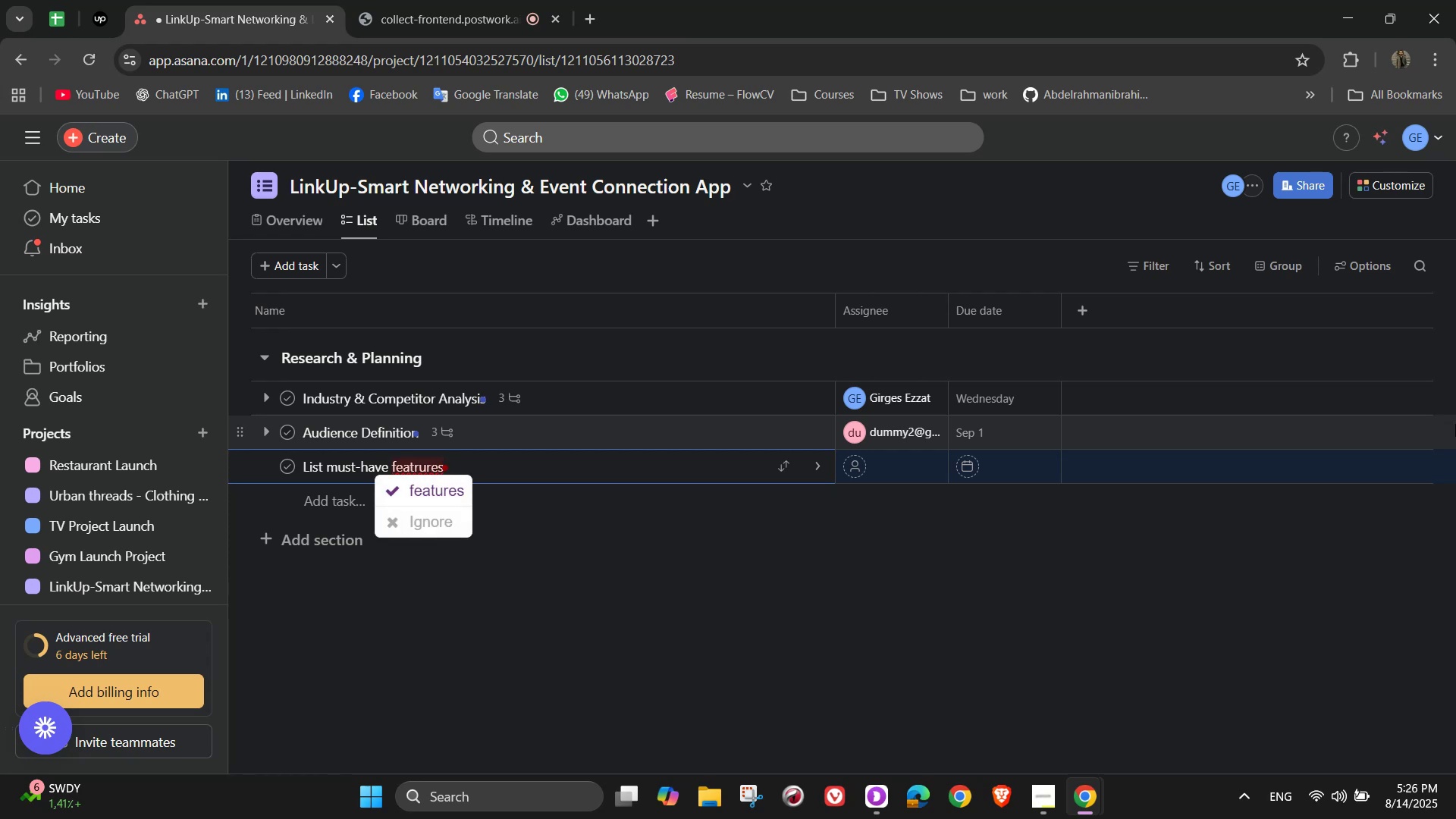 
wait(6.49)
 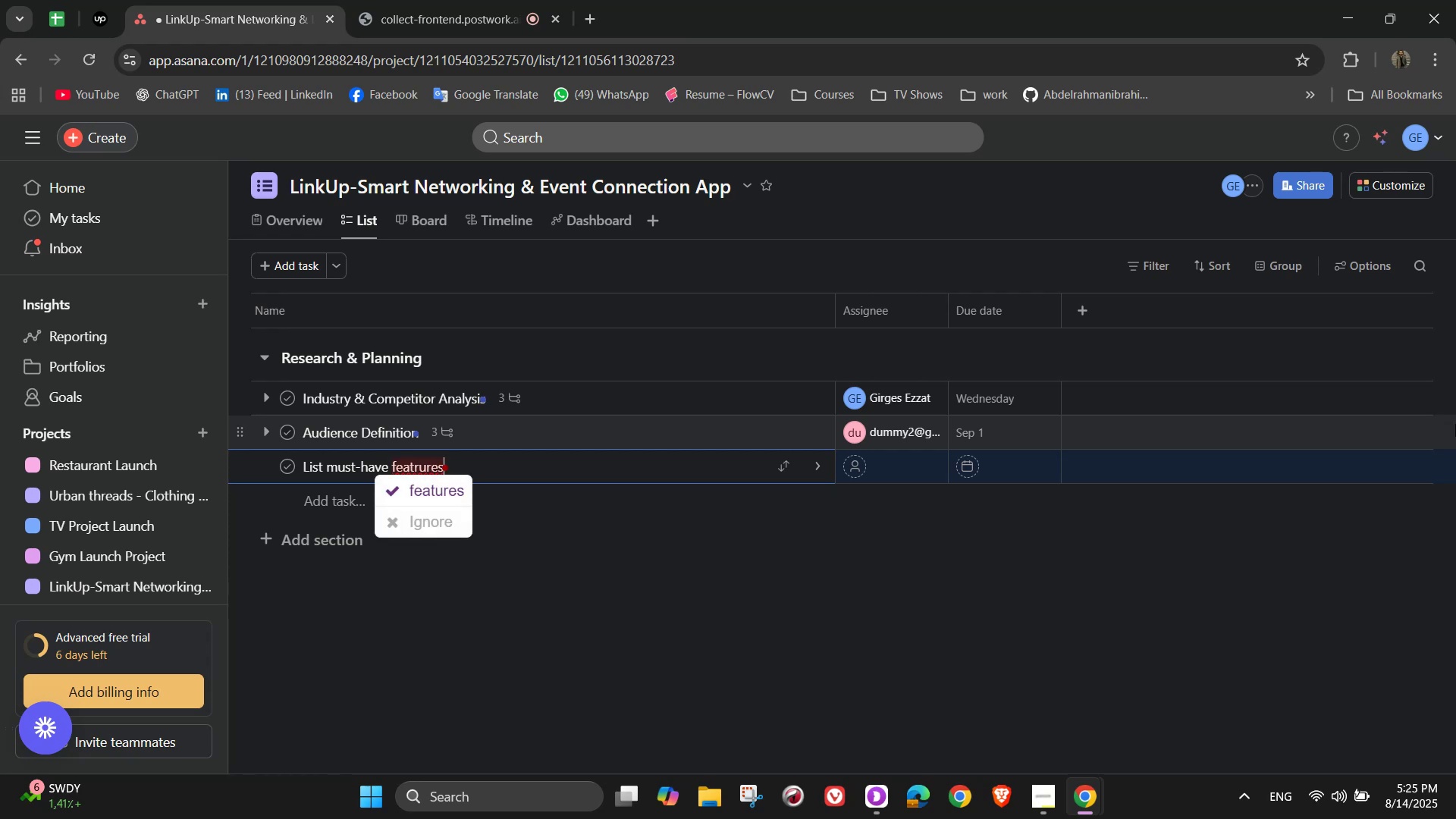 
key(Backspace)
key(Backspace)
key(Backspace)
key(Backspace)
key(Backspace)
type(ures )
 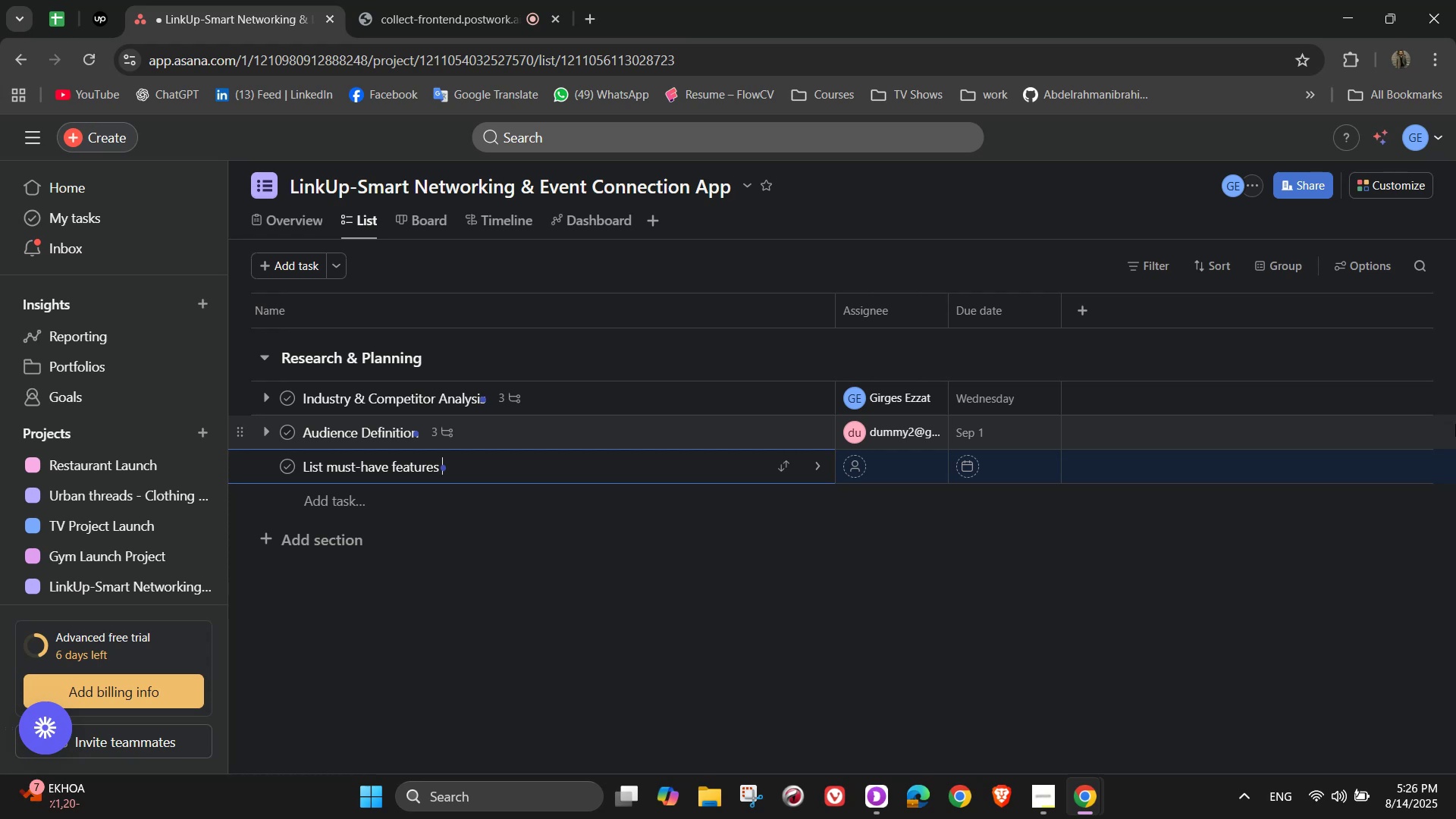 
wait(16.36)
 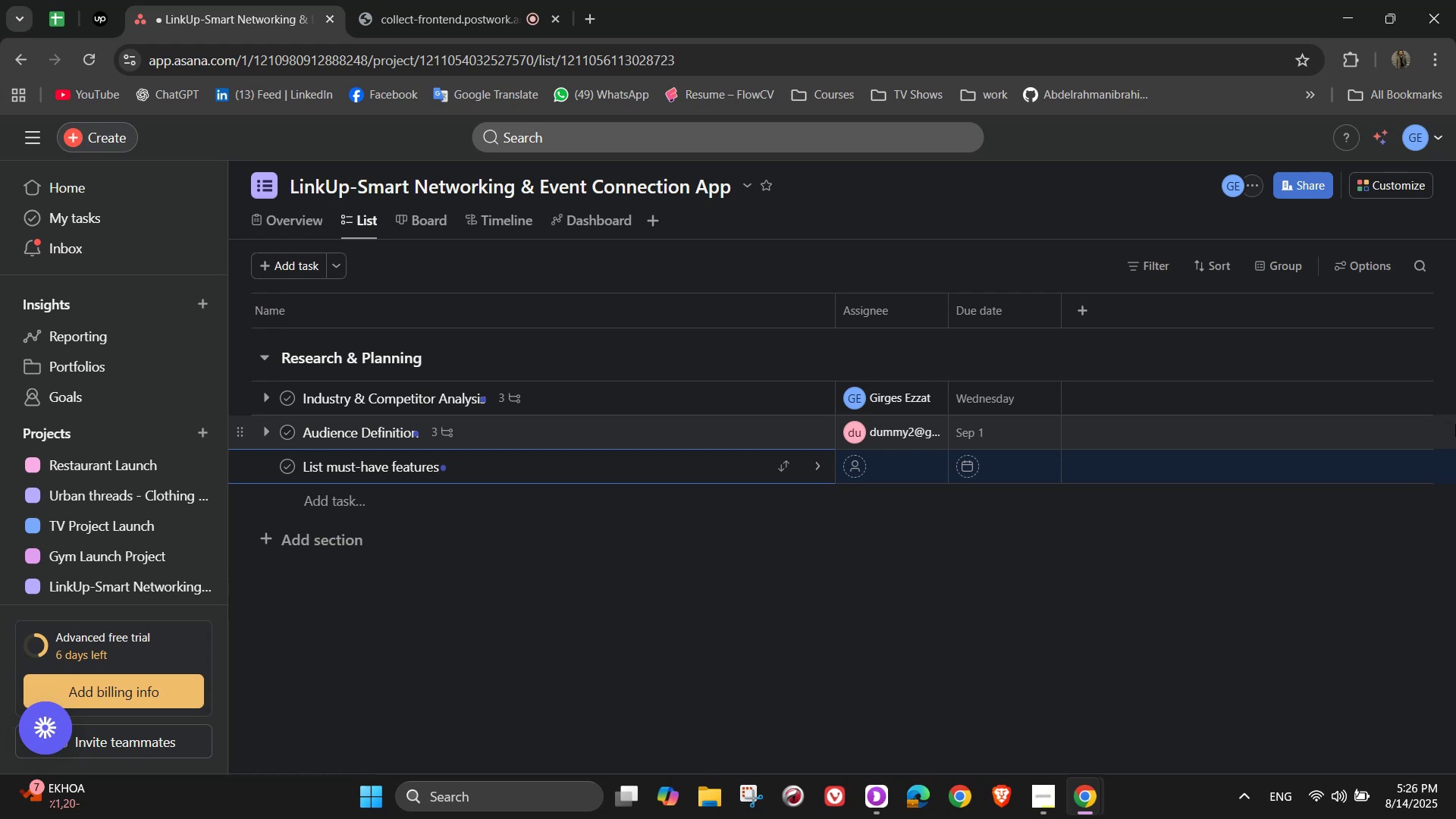 
type((0)
key(Backspace)
type())
 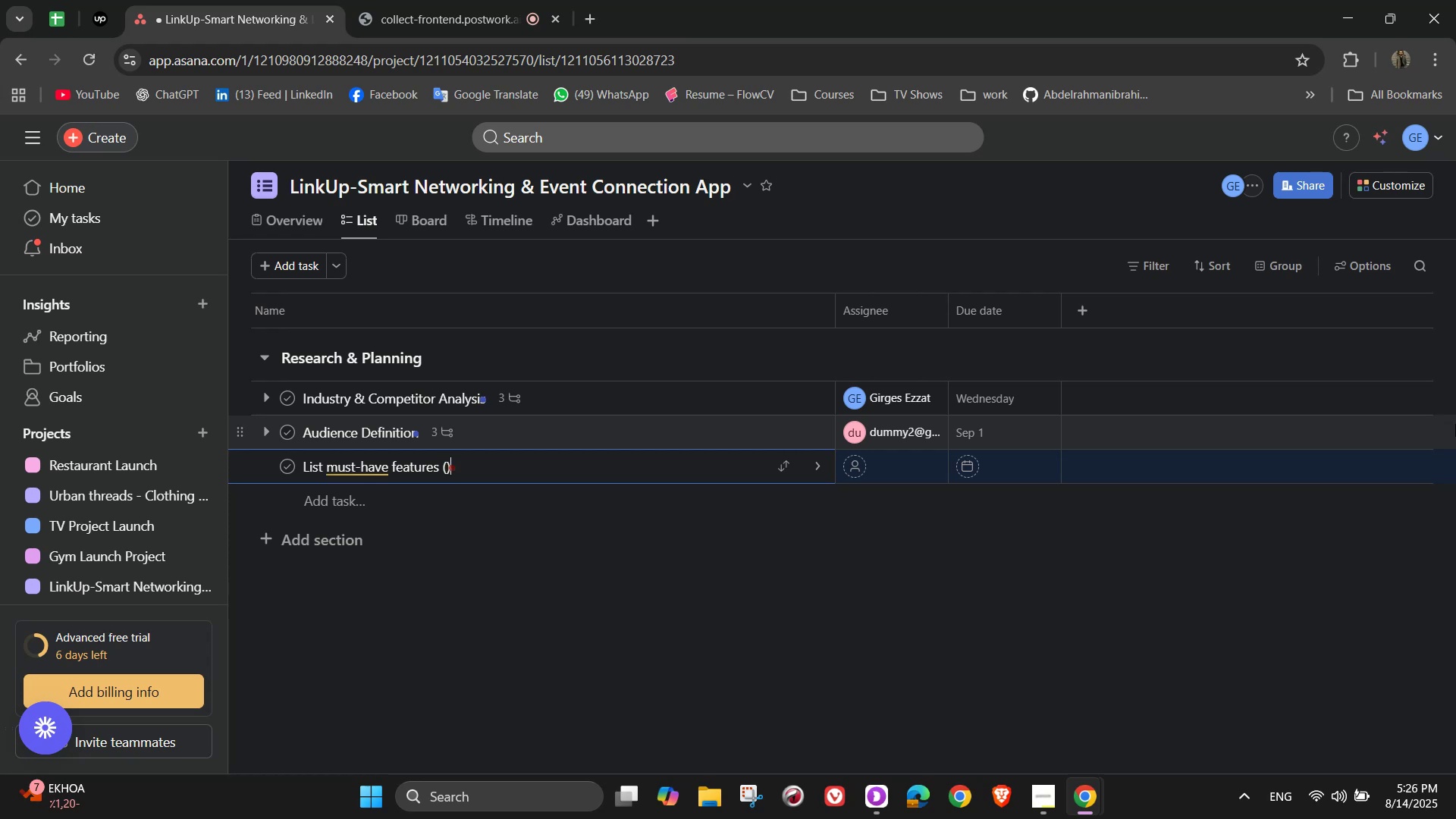 
key(ArrowLeft)
 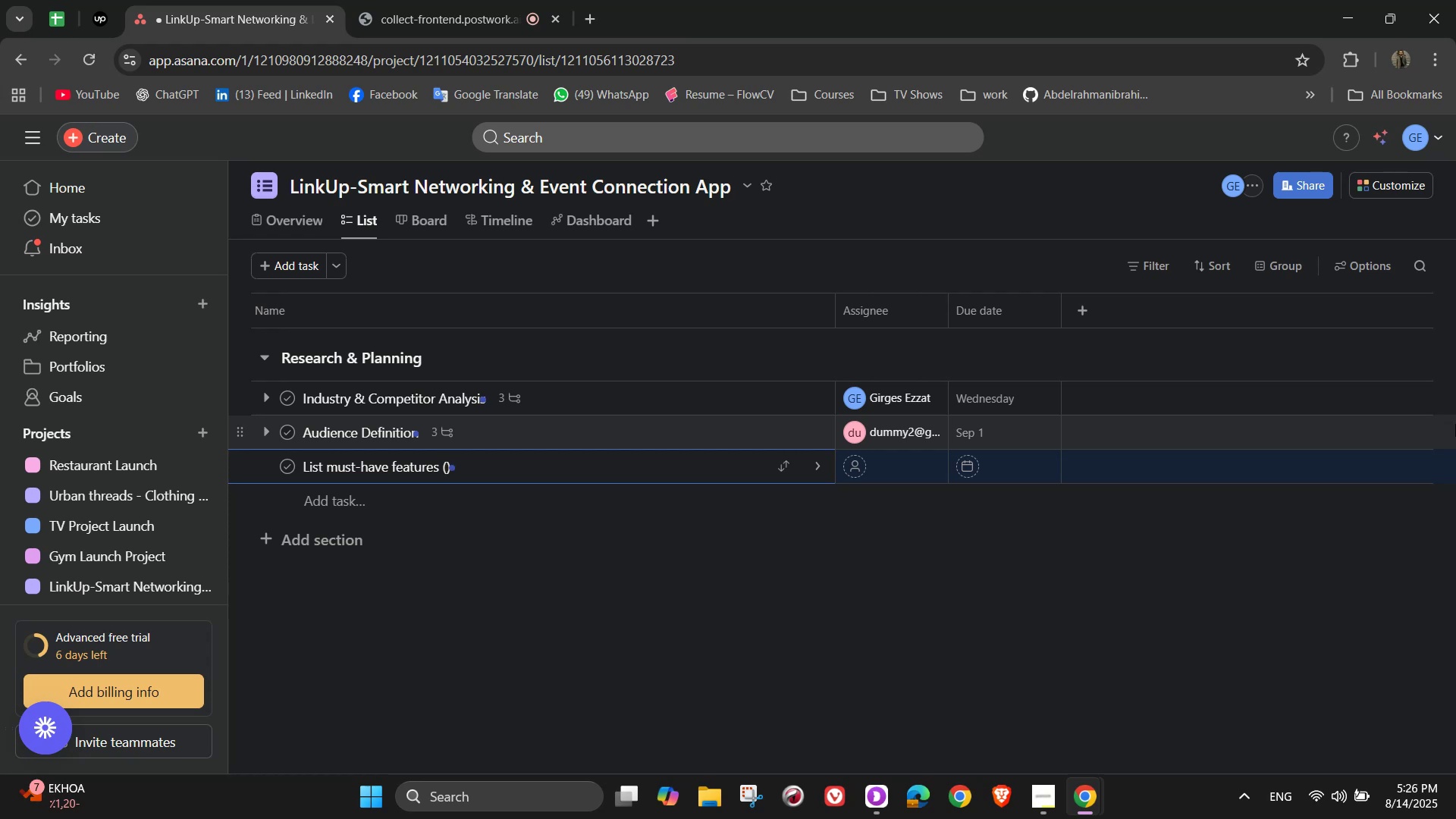 
wait(5.72)
 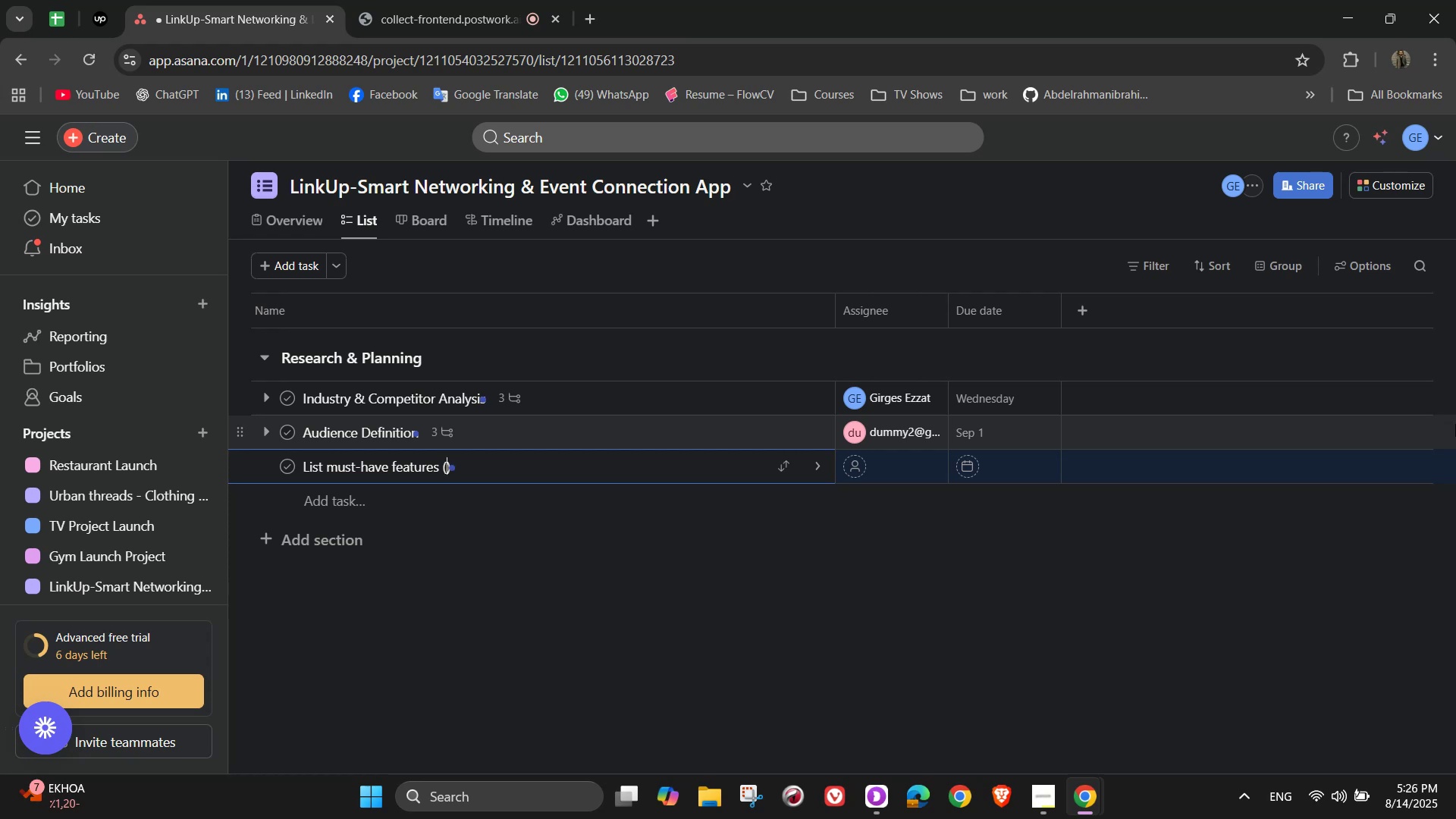 
type(video calls, a)
key(Backspace)
type(AAI)
key(Backspace)
key(Backspace)
type(I rev)
key(Backspace)
type(commendations)
 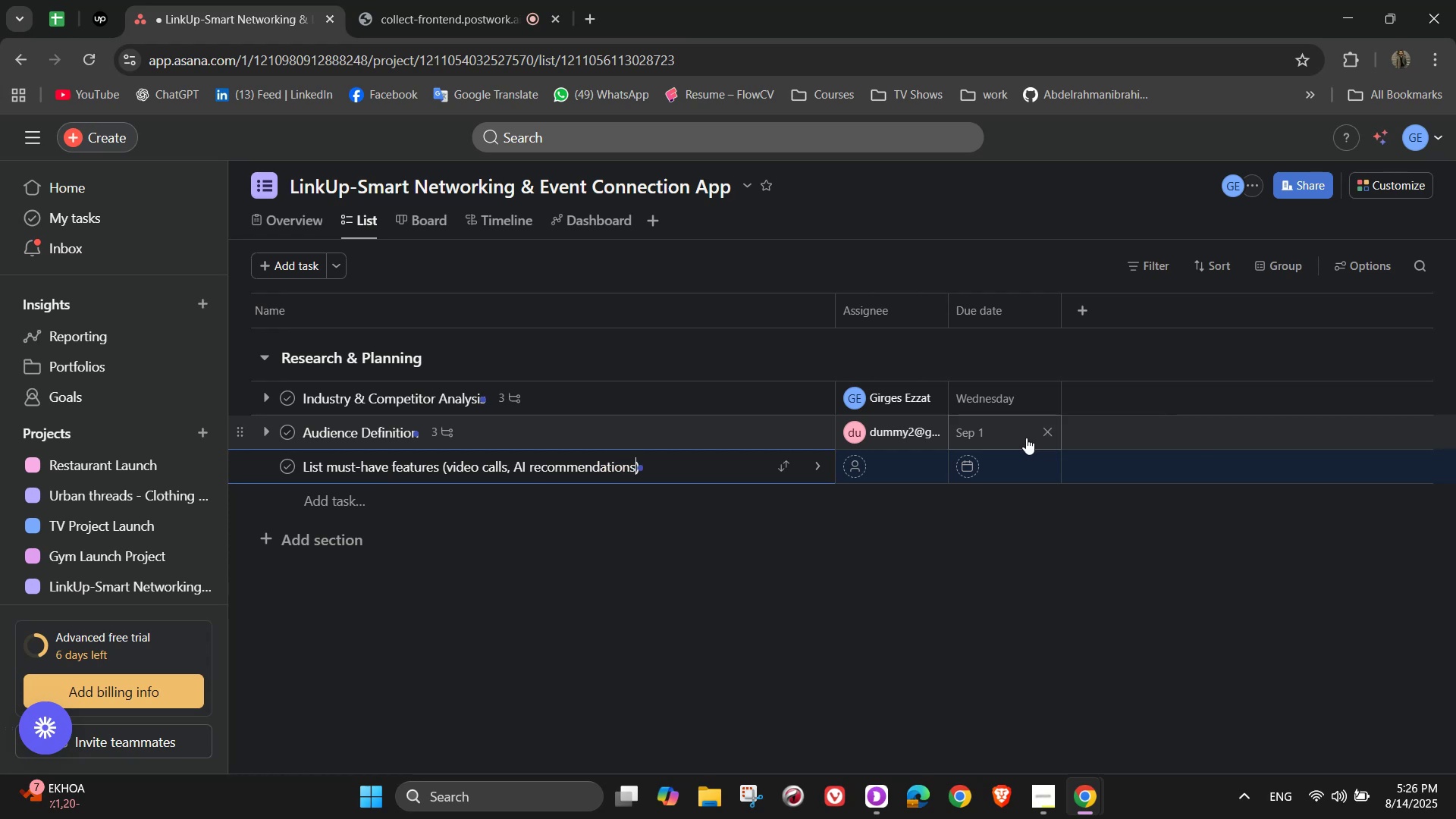 
left_click([816, 469])
 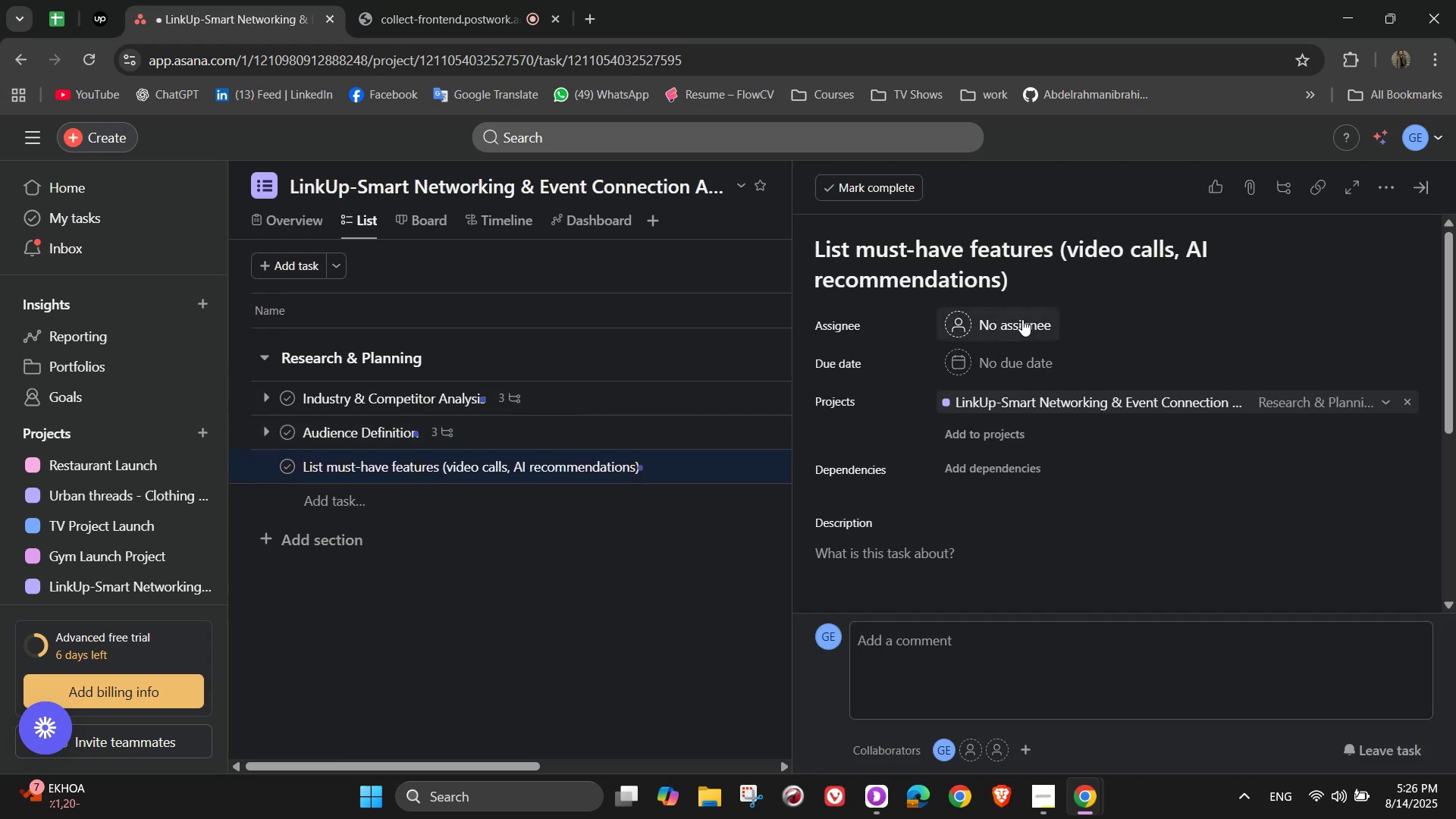 
left_click([1035, 315])
 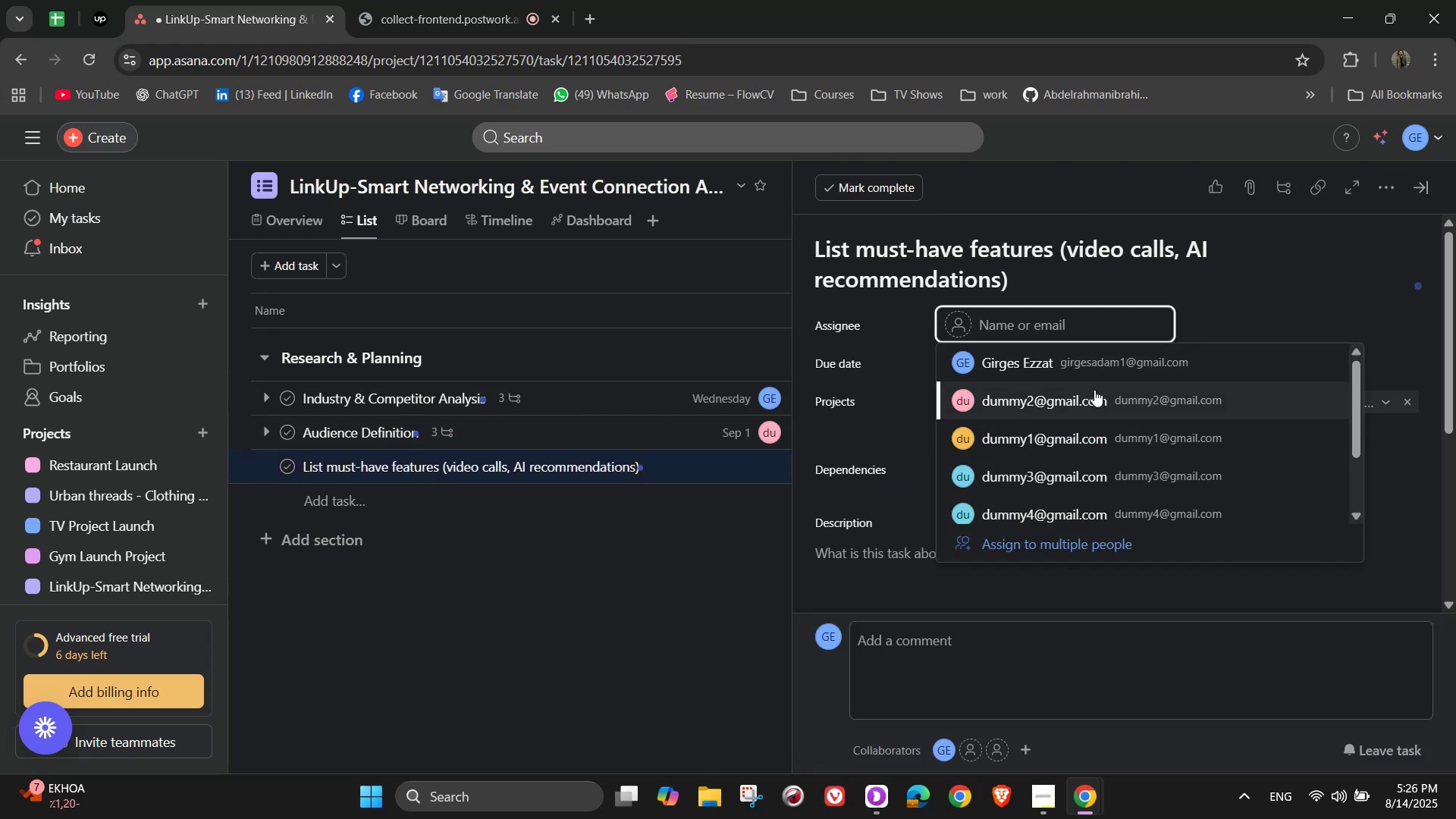 
left_click([1092, 431])
 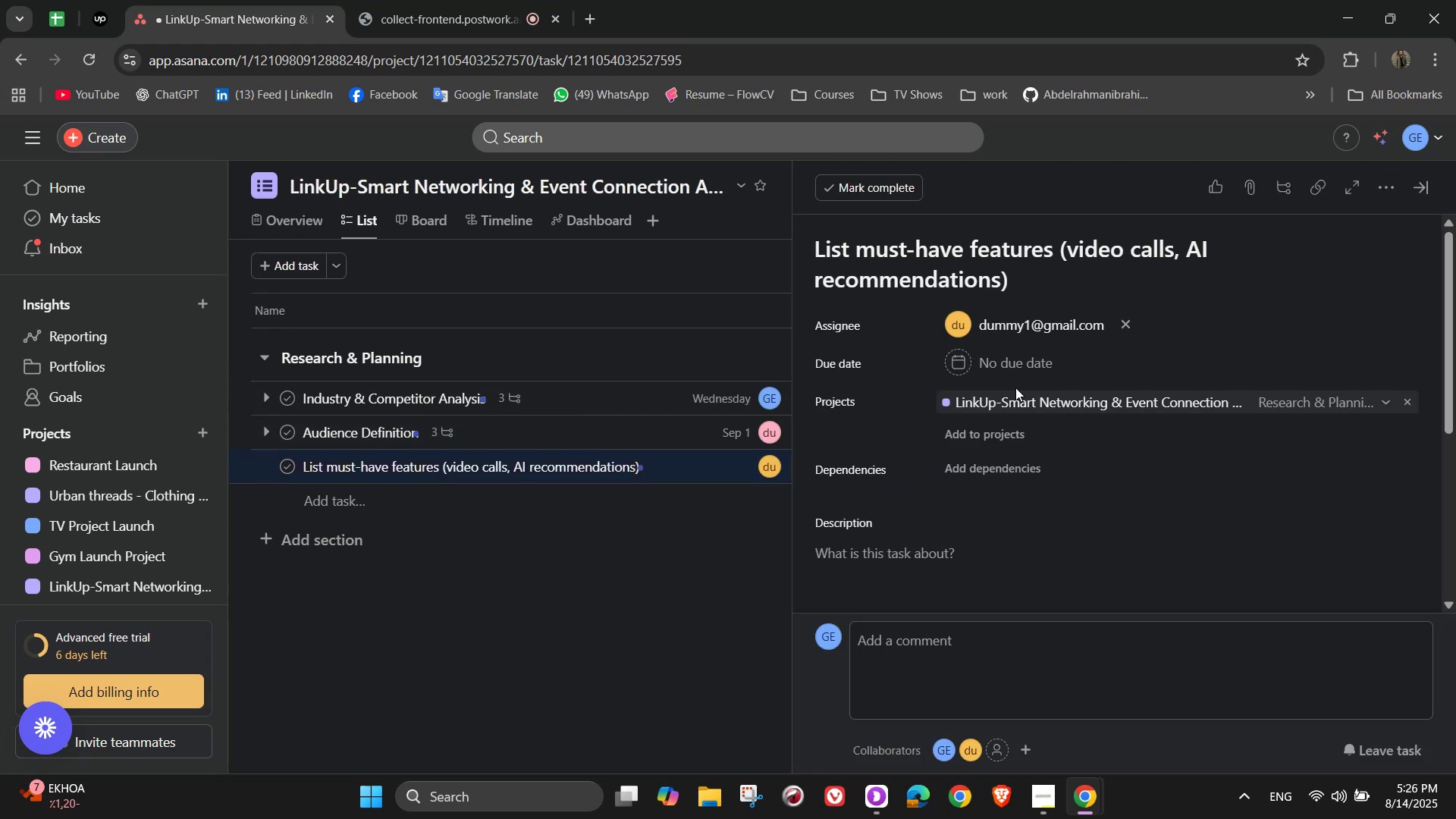 
left_click([995, 354])
 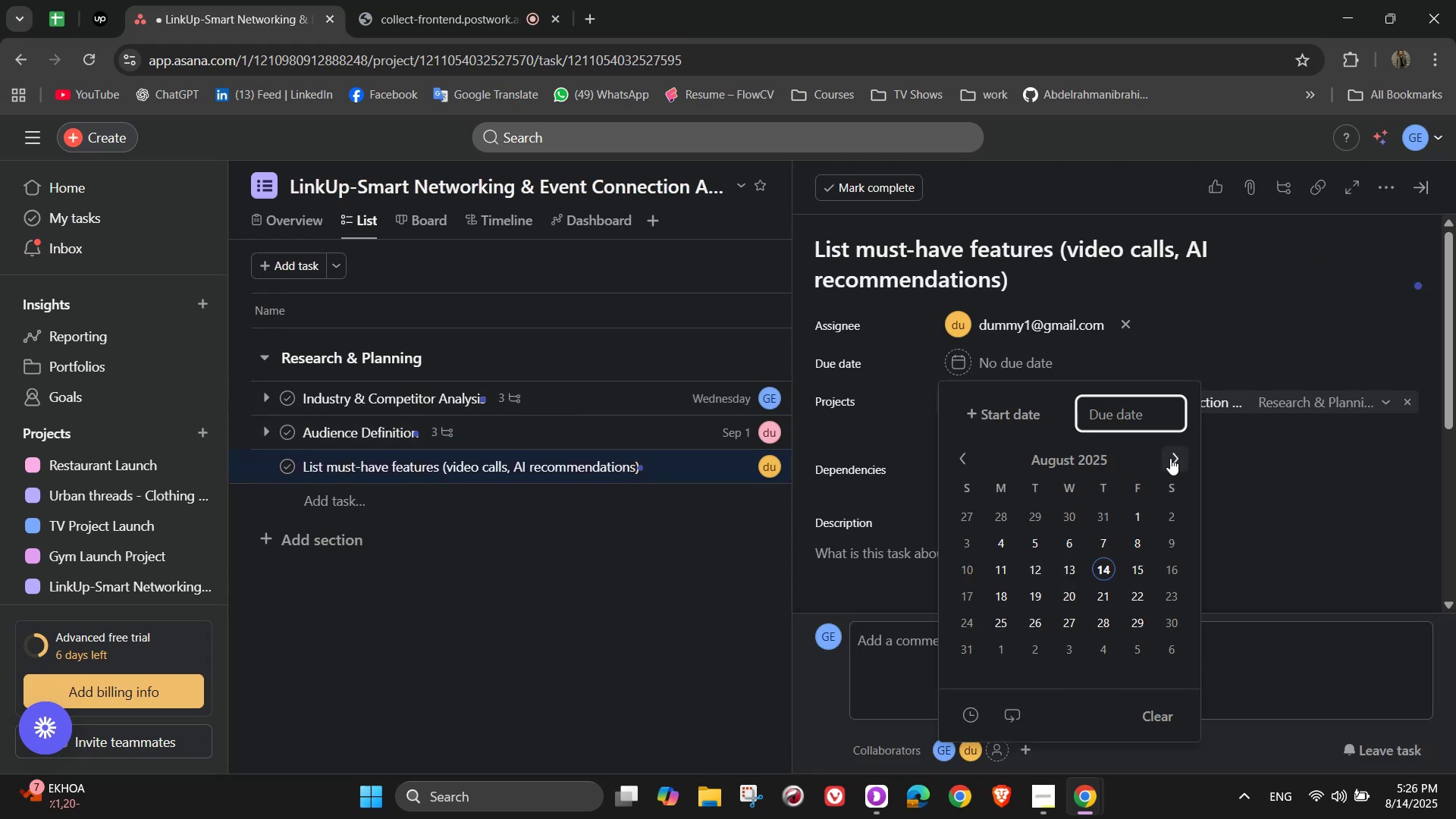 
left_click([1173, 453])
 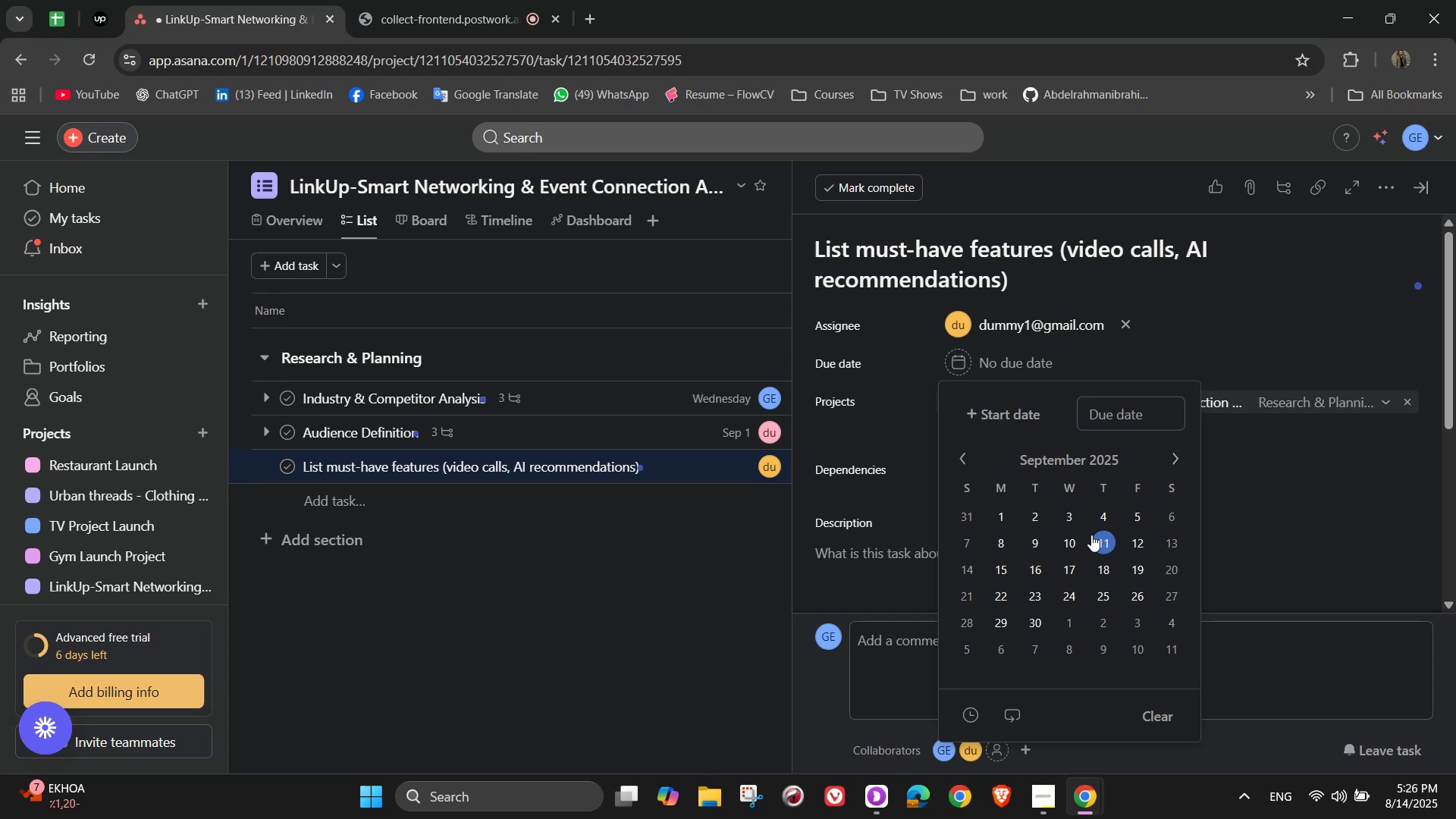 
double_click([1245, 325])
 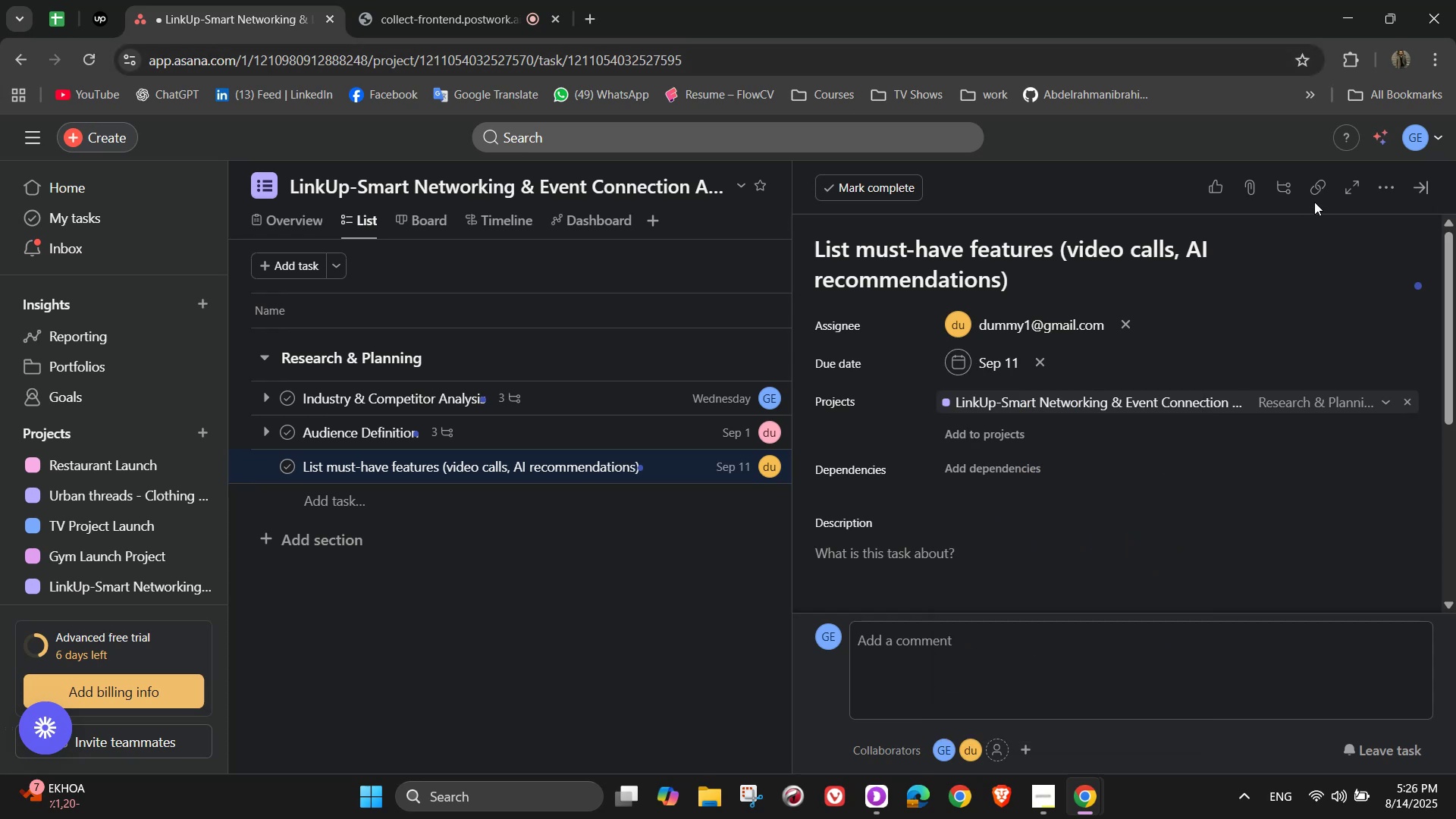 
left_click([1394, 186])
 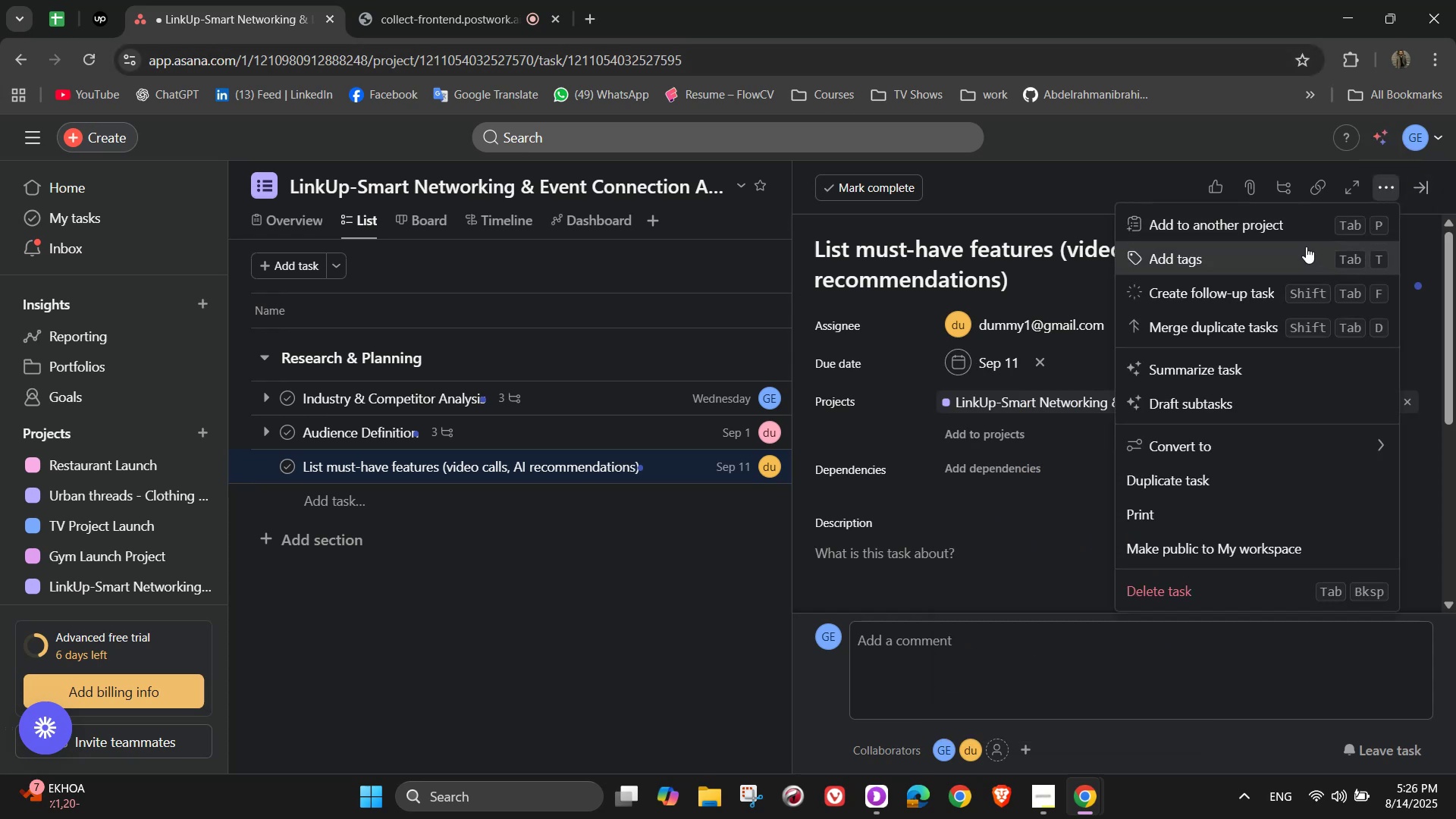 
left_click([1304, 247])
 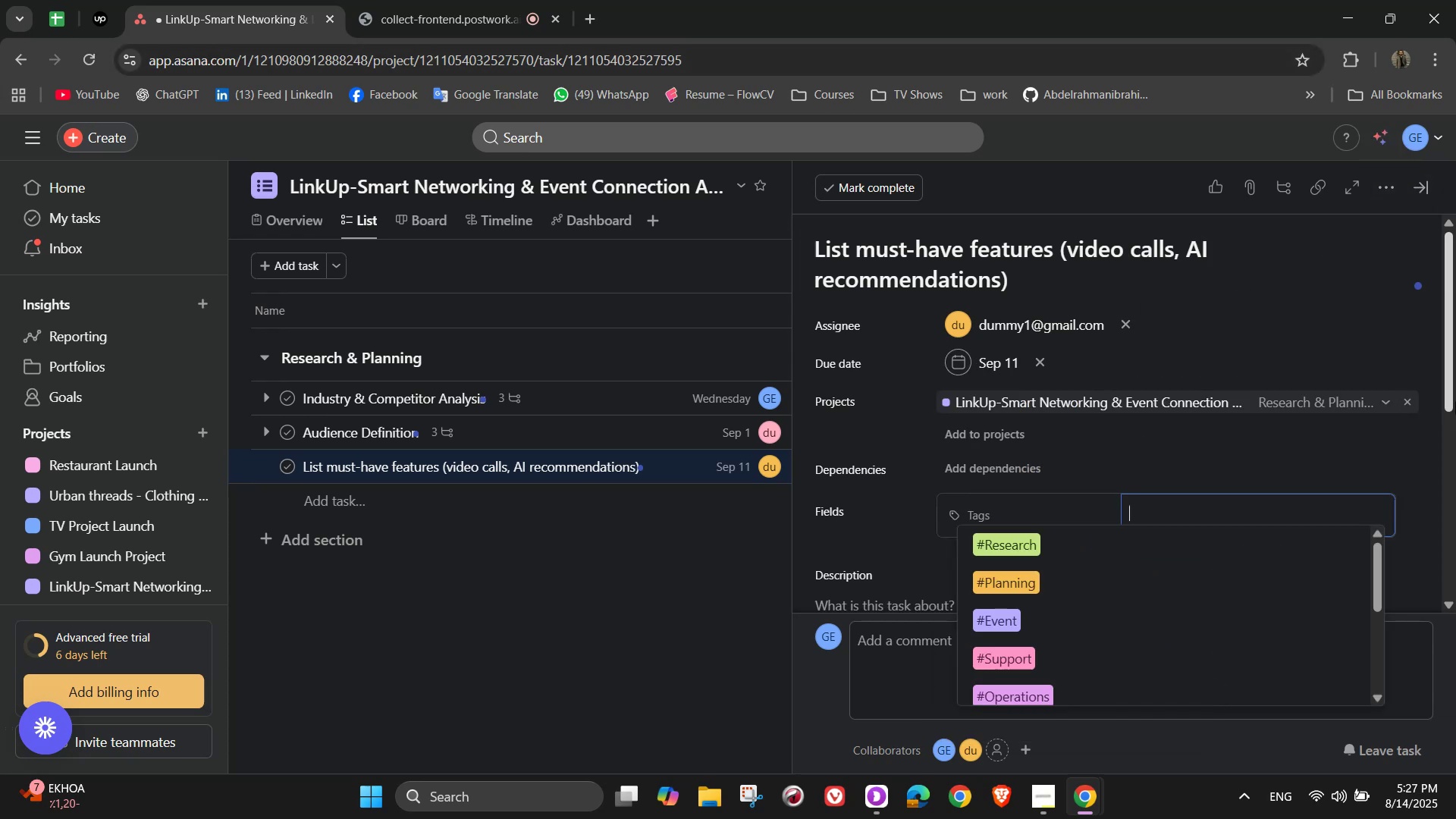 
wait(9.42)
 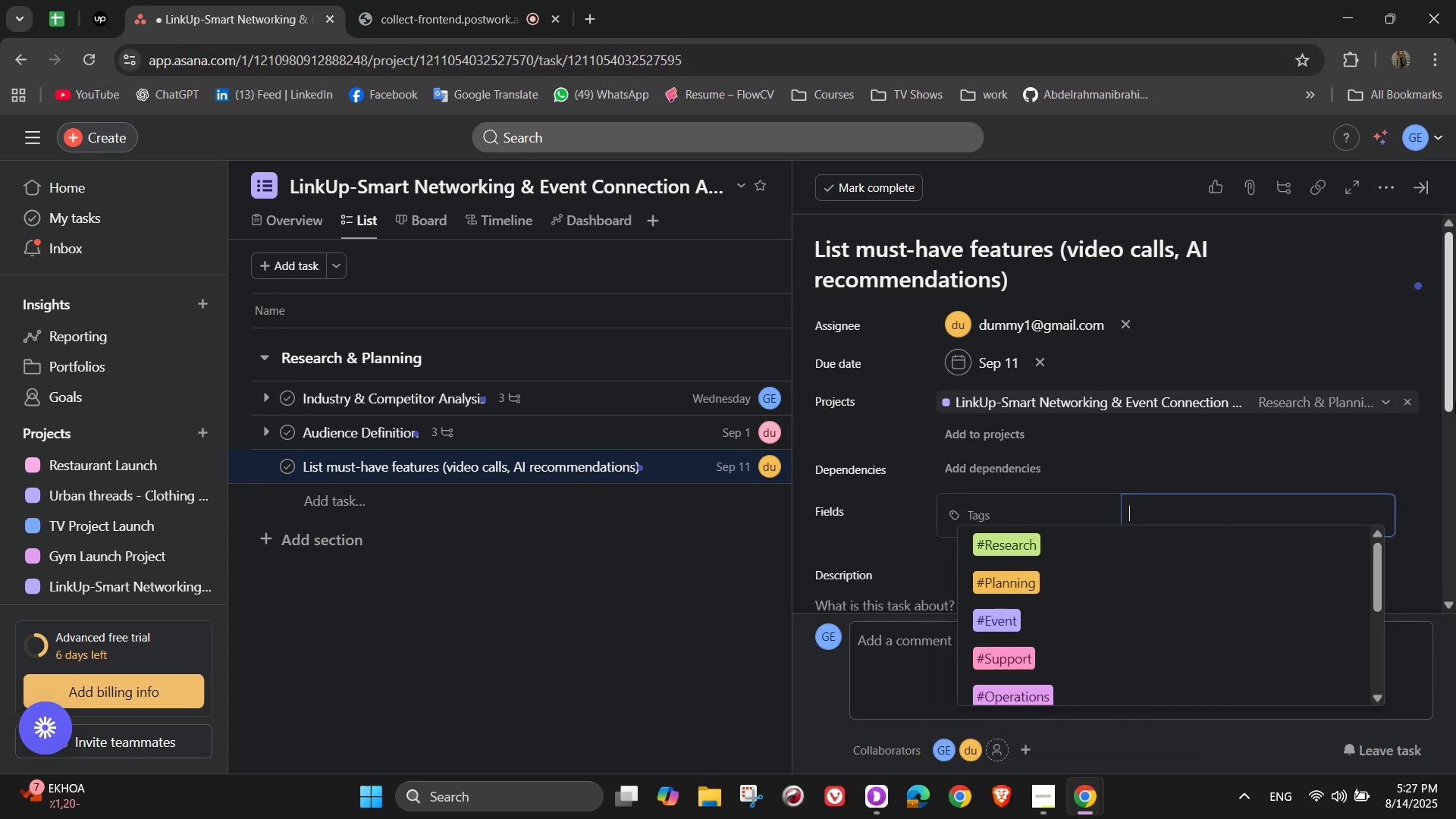 
left_click([1097, 578])
 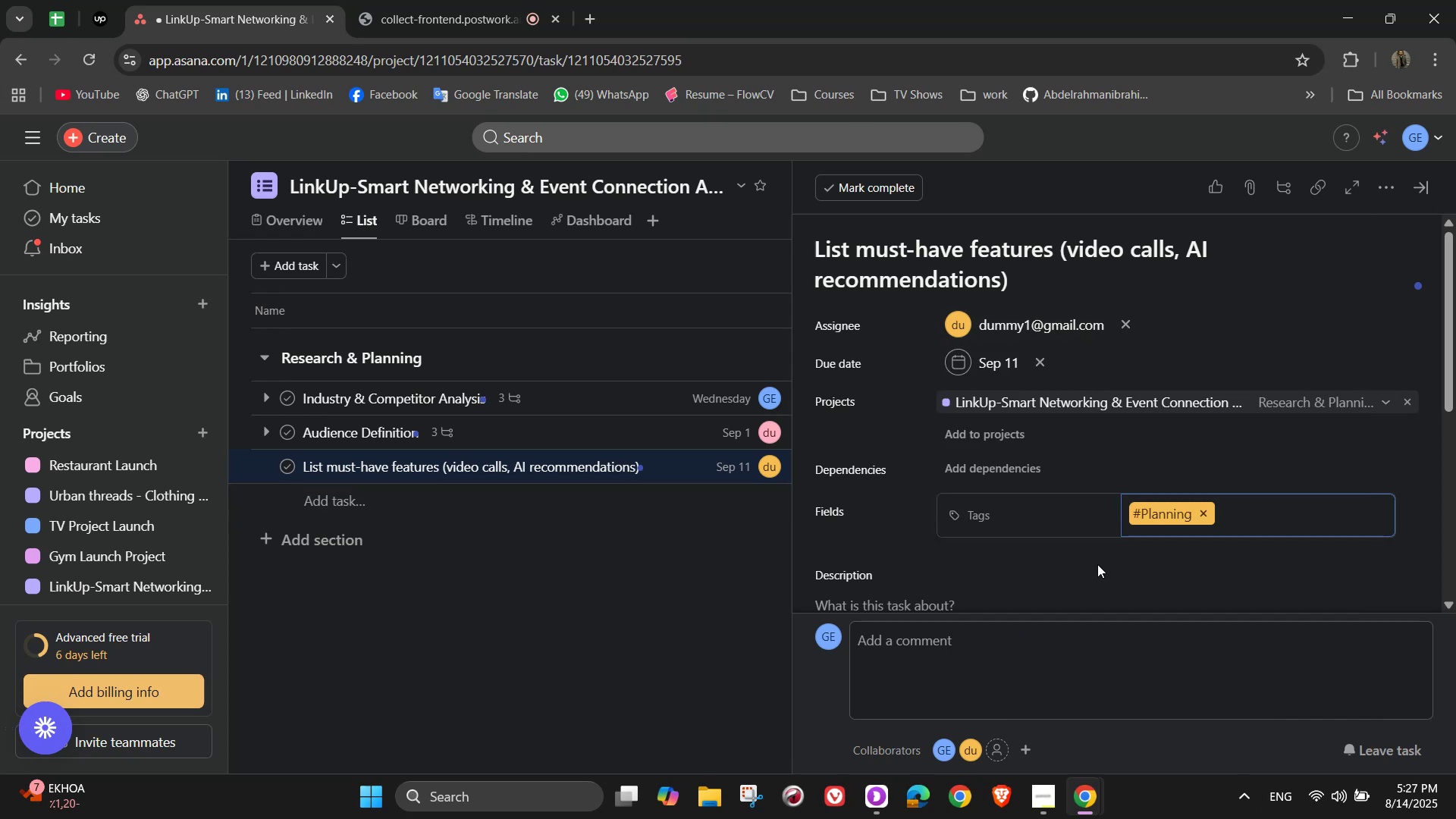 
scroll: coordinate [1111, 512], scroll_direction: down, amount: 1.0
 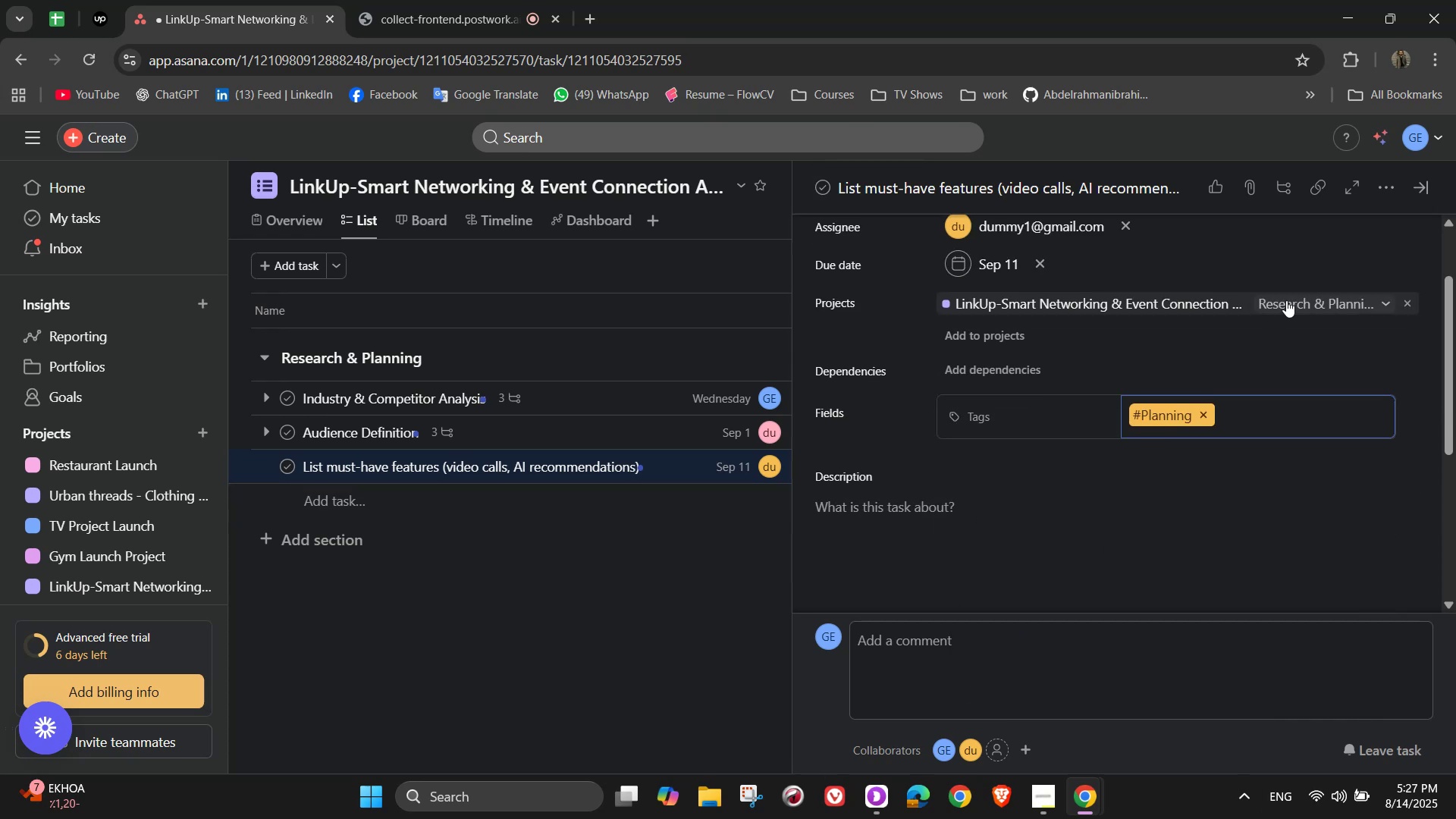 
left_click([1244, 353])
 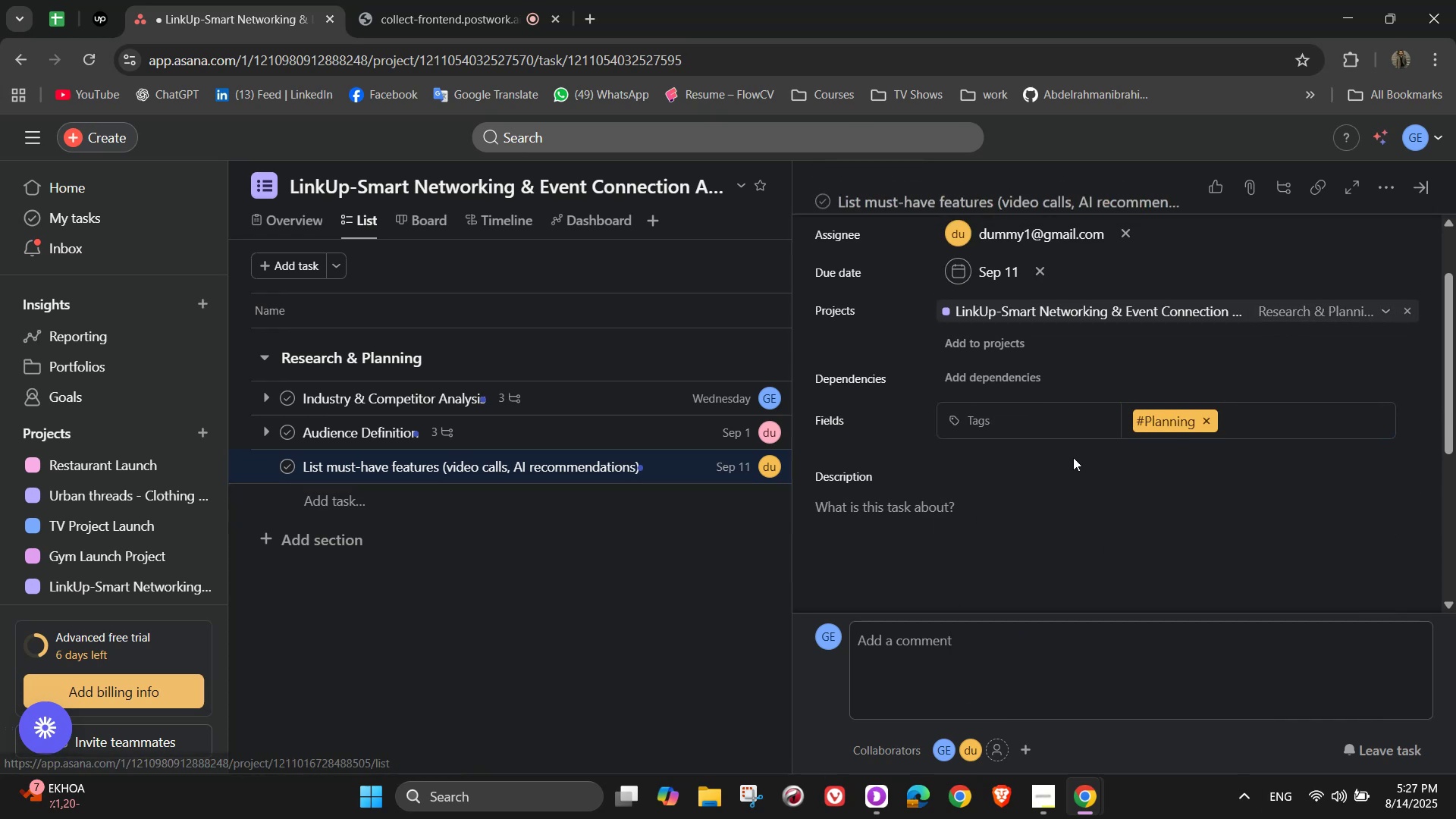 
scroll: coordinate [1031, 484], scroll_direction: down, amount: 2.0
 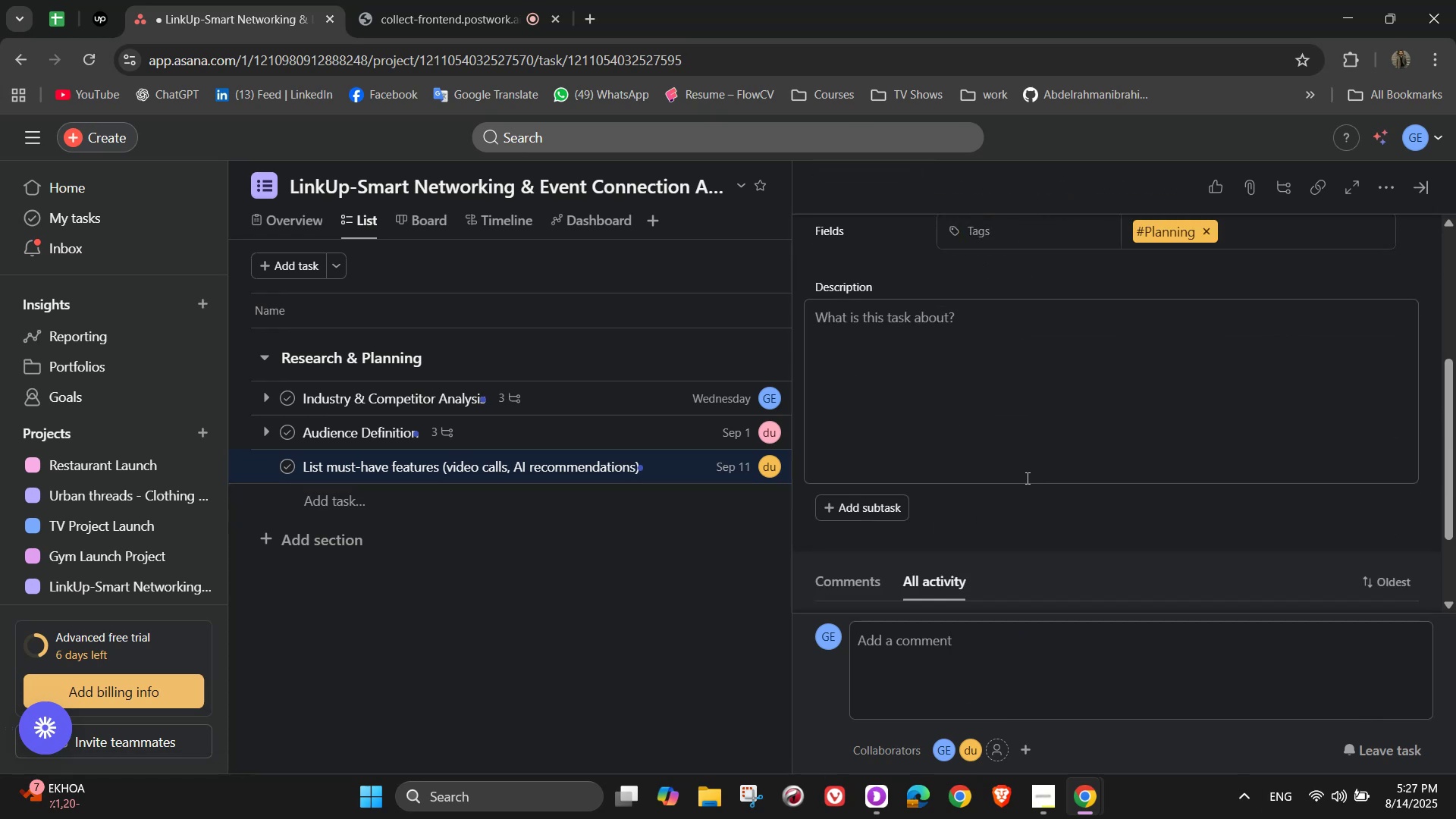 
left_click([1017, 404])
 